 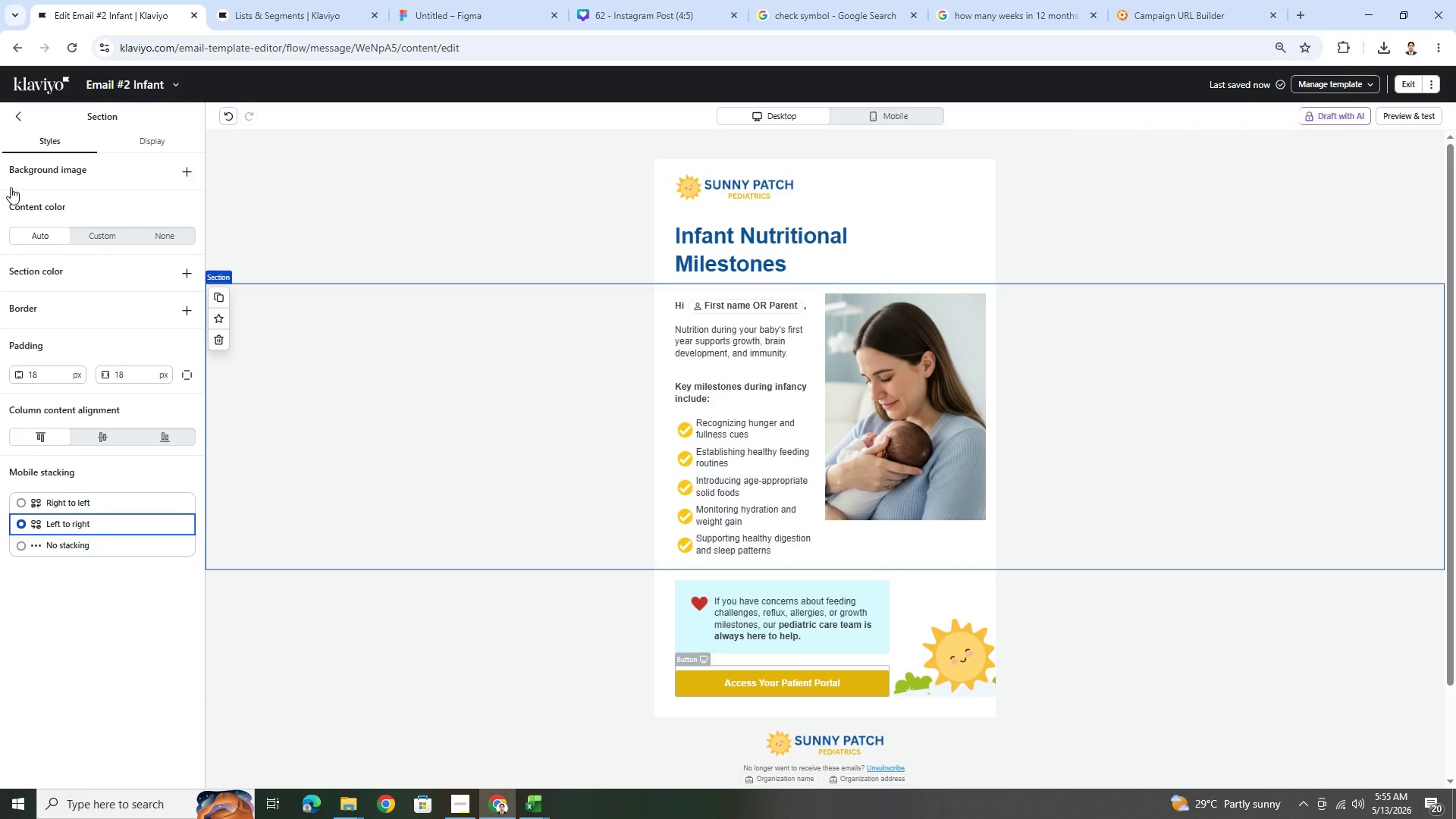 
double_click([85, 218])
 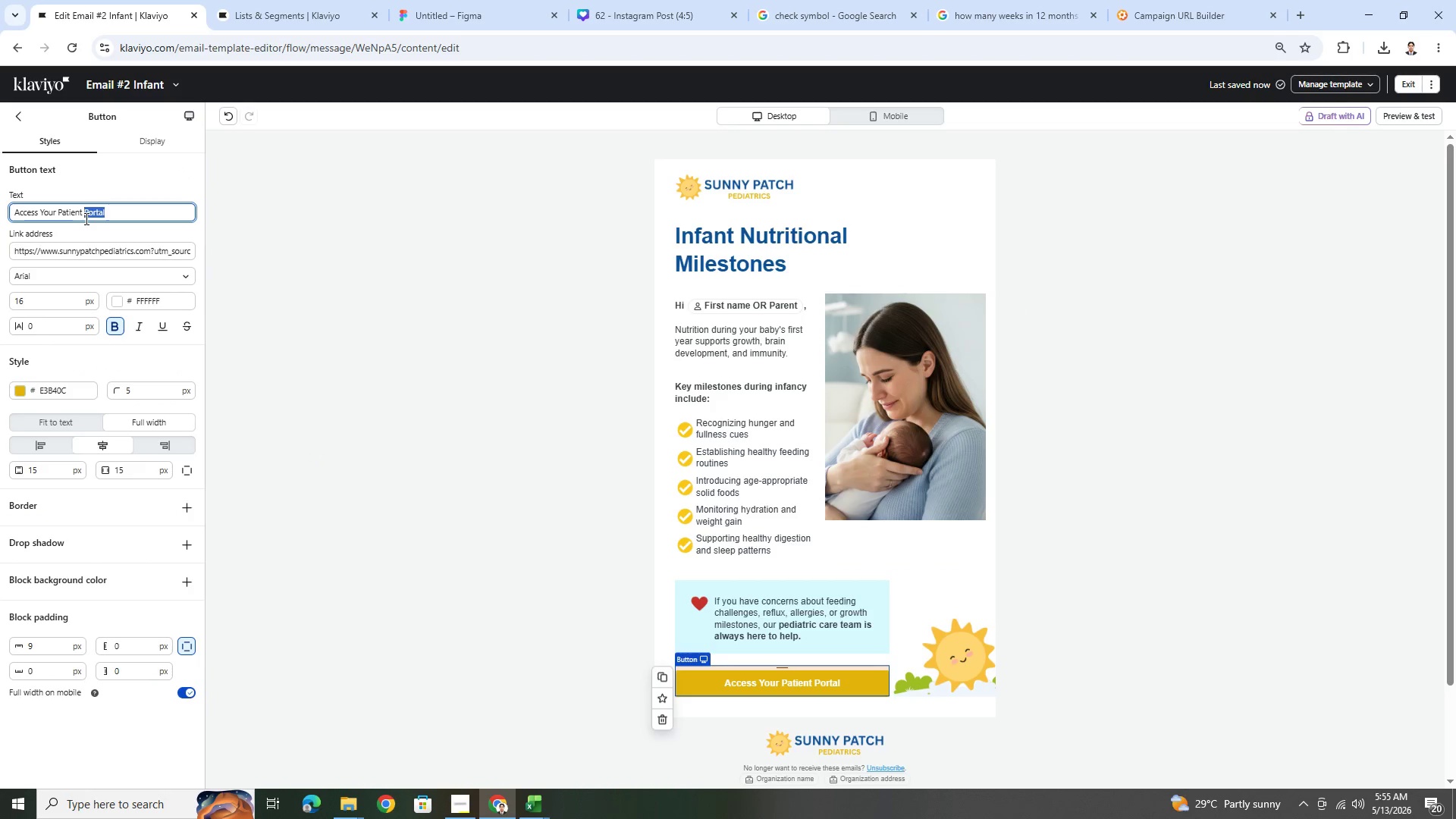 
triple_click([85, 218])
 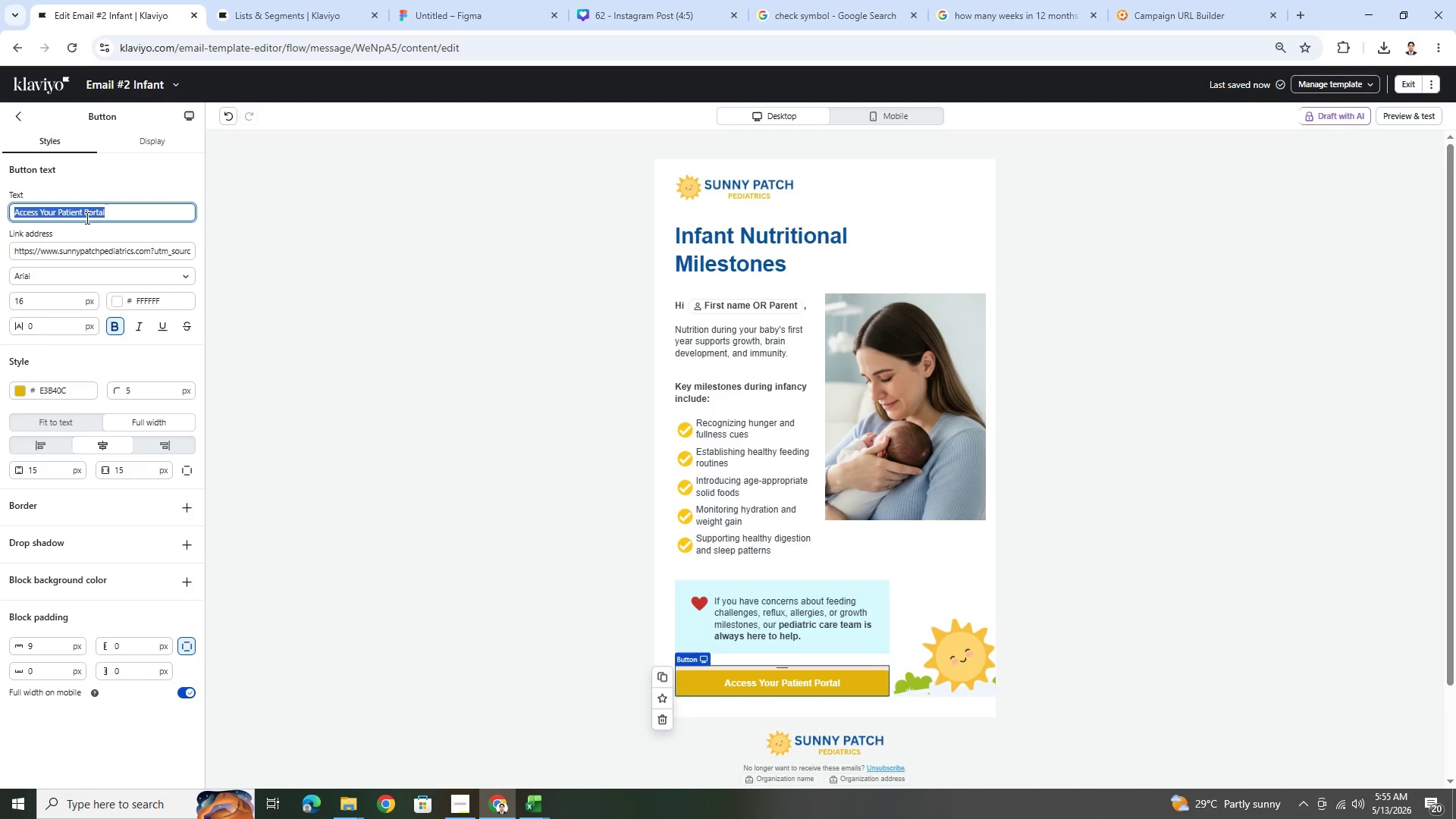 
type(Schedule a Fedd)
key(Backspace)
type(ed)
key(Backspace)
key(Backspace)
key(Backspace)
type(eding & Nutrition Visit)
 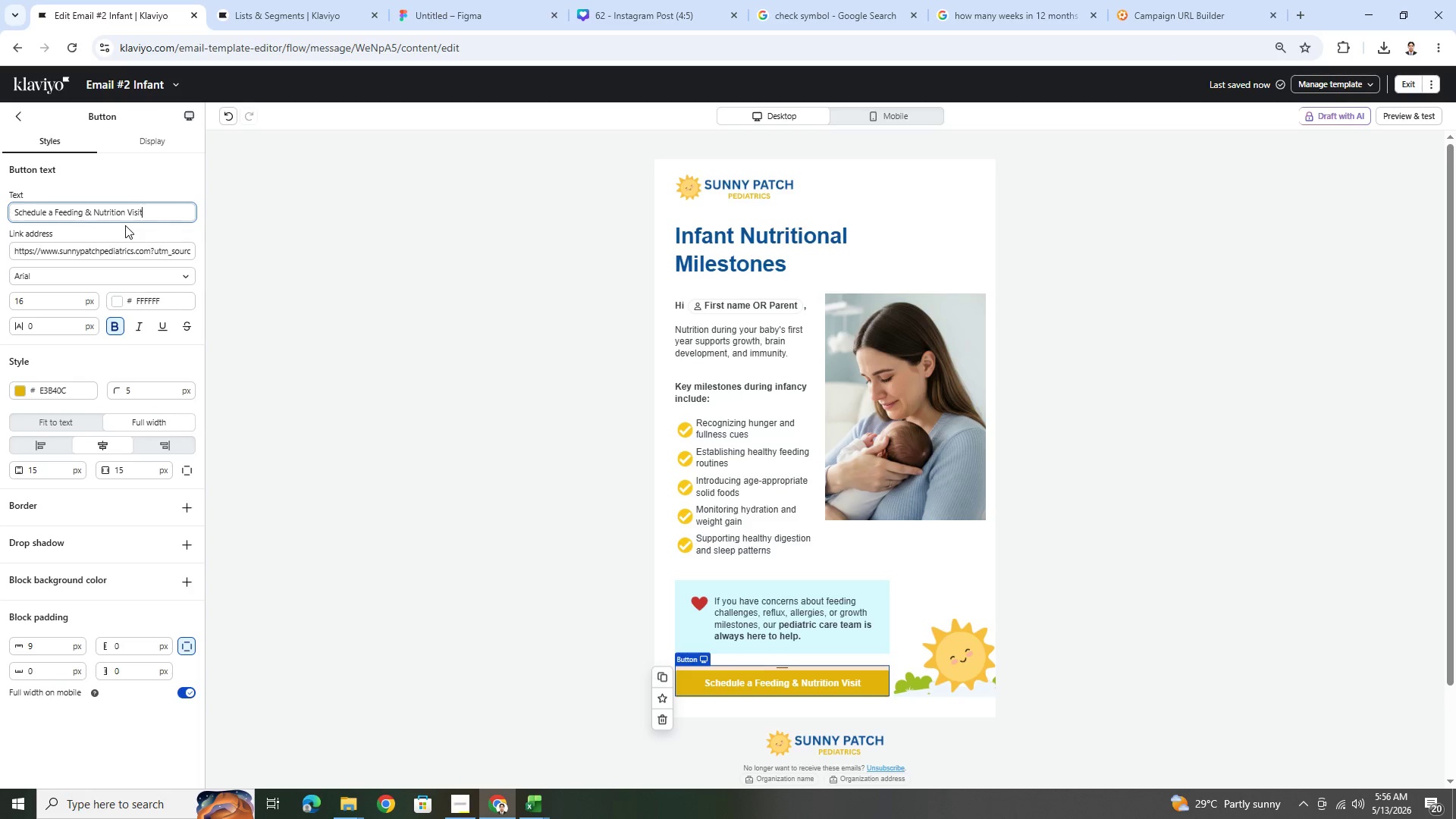 
wait(10.42)
 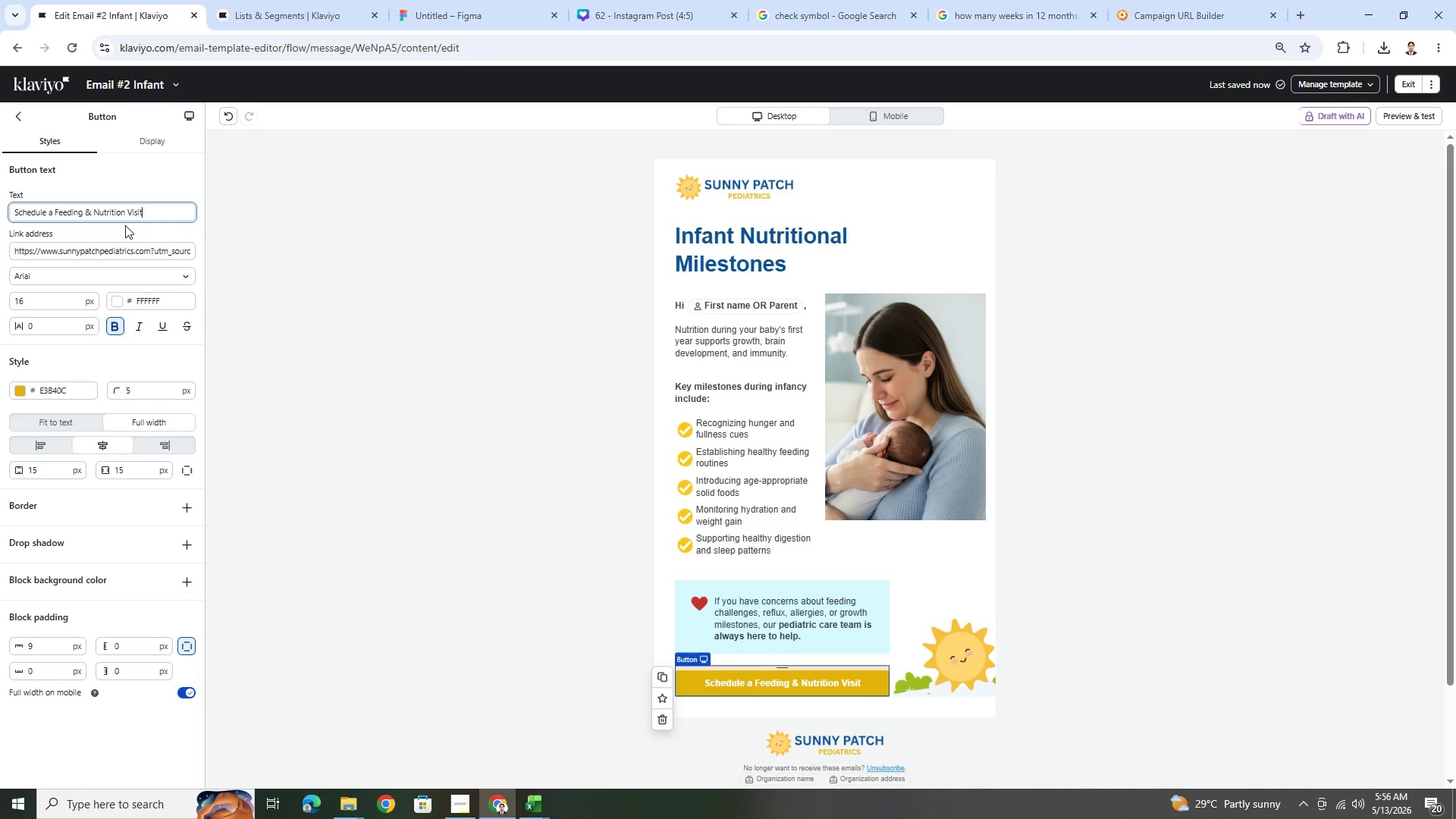 
double_click([72, 206])
 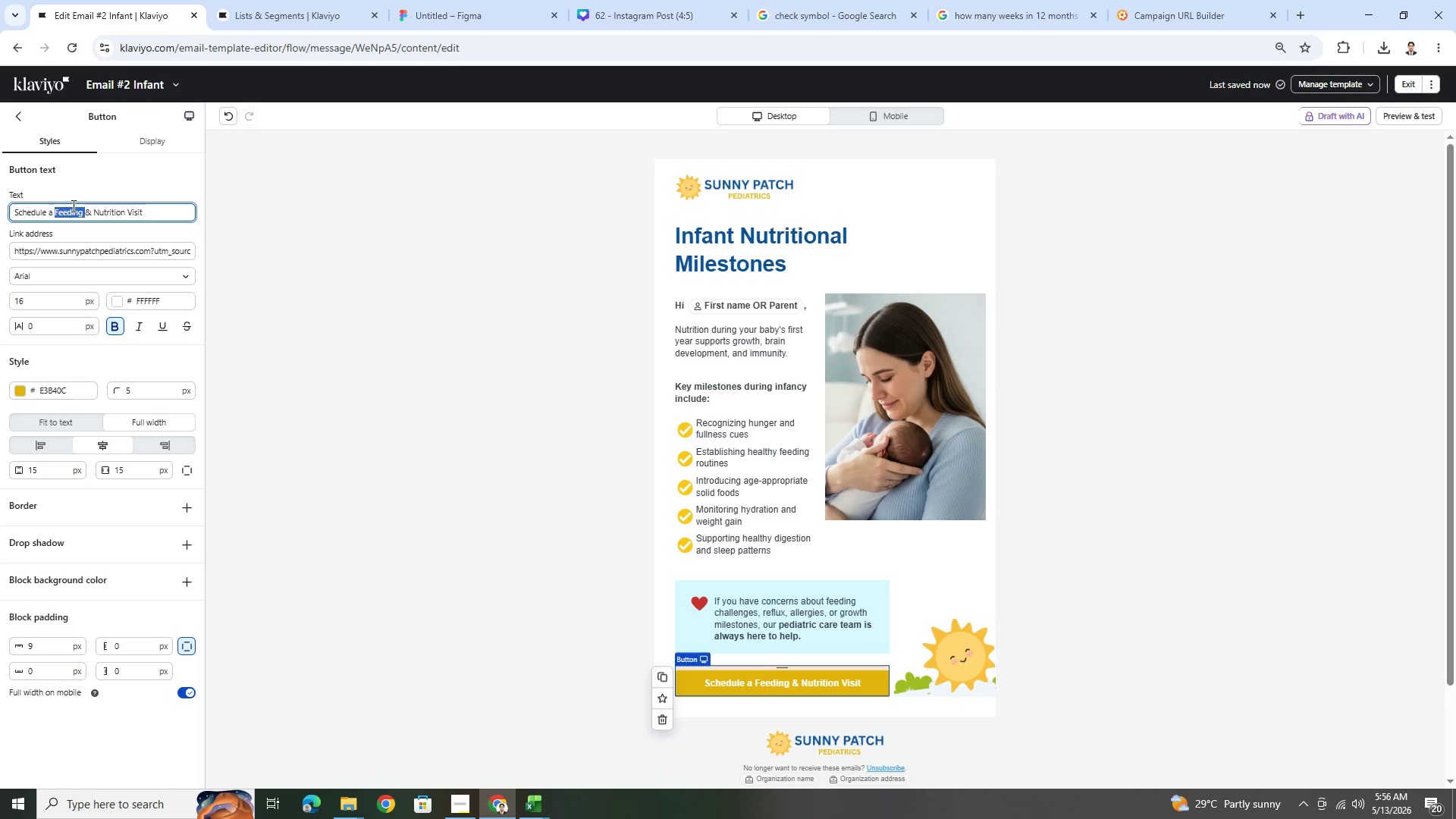 
triple_click([72, 206])
 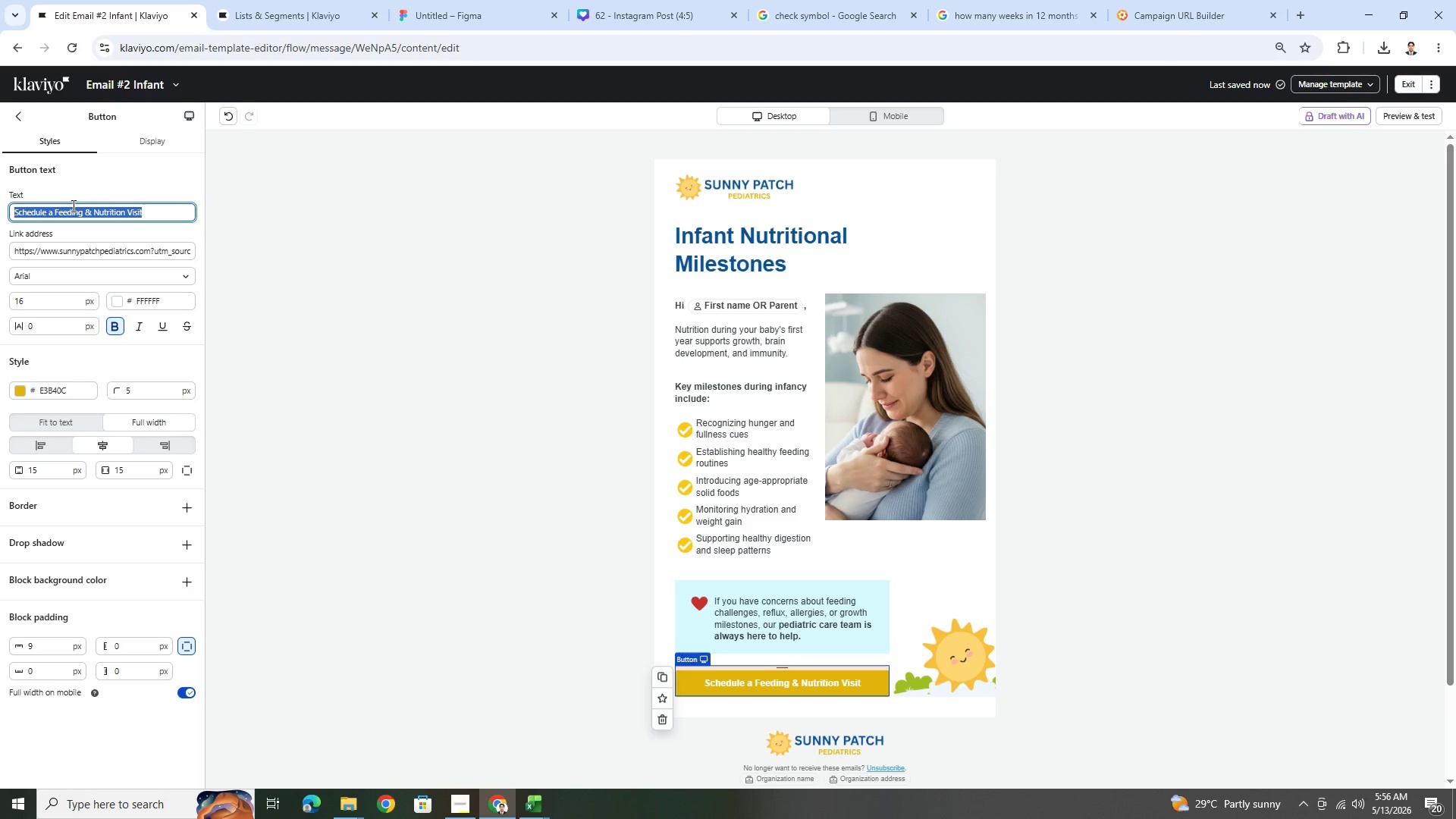 
key(Control+C)
 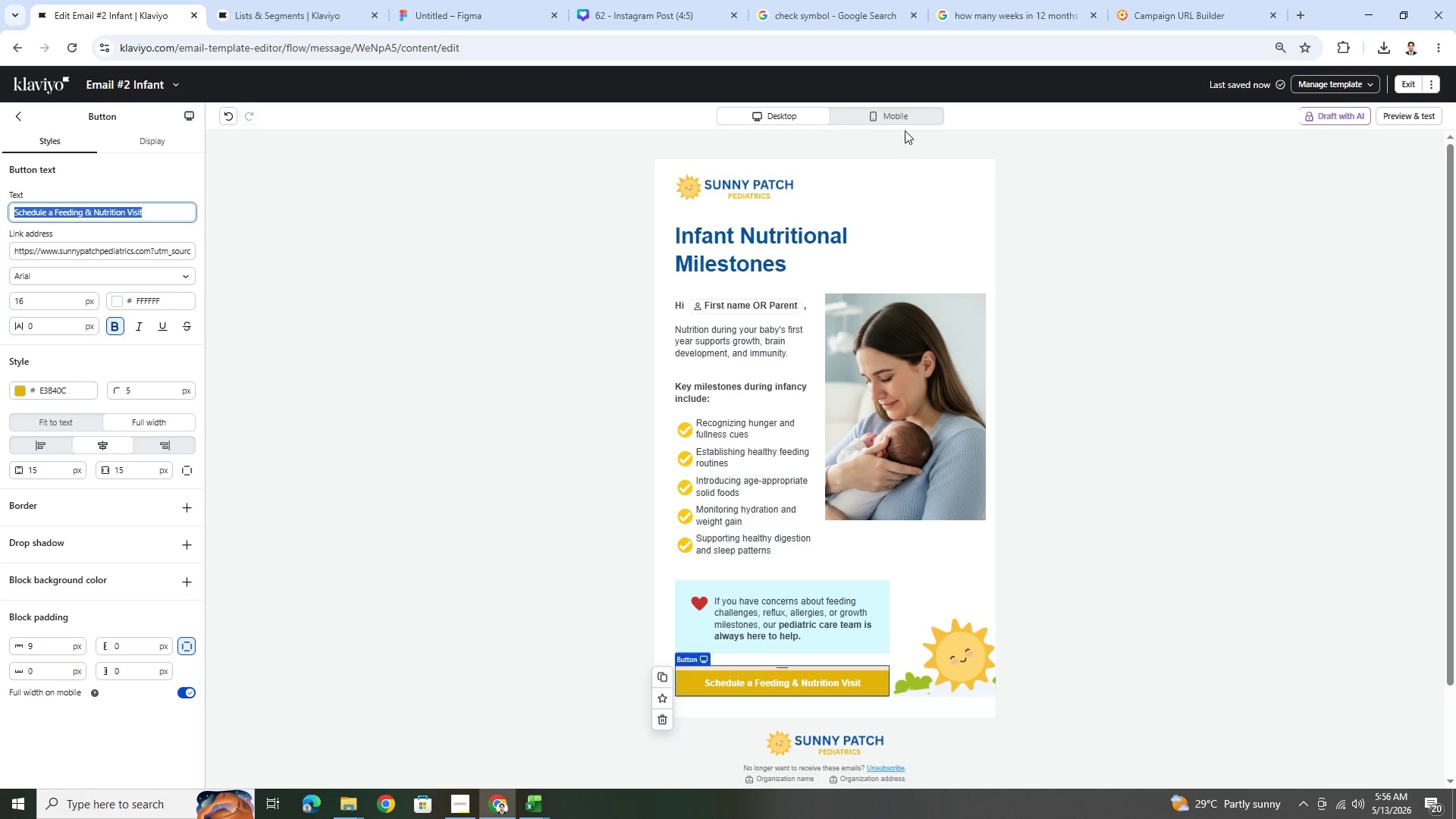 
left_click([900, 115])
 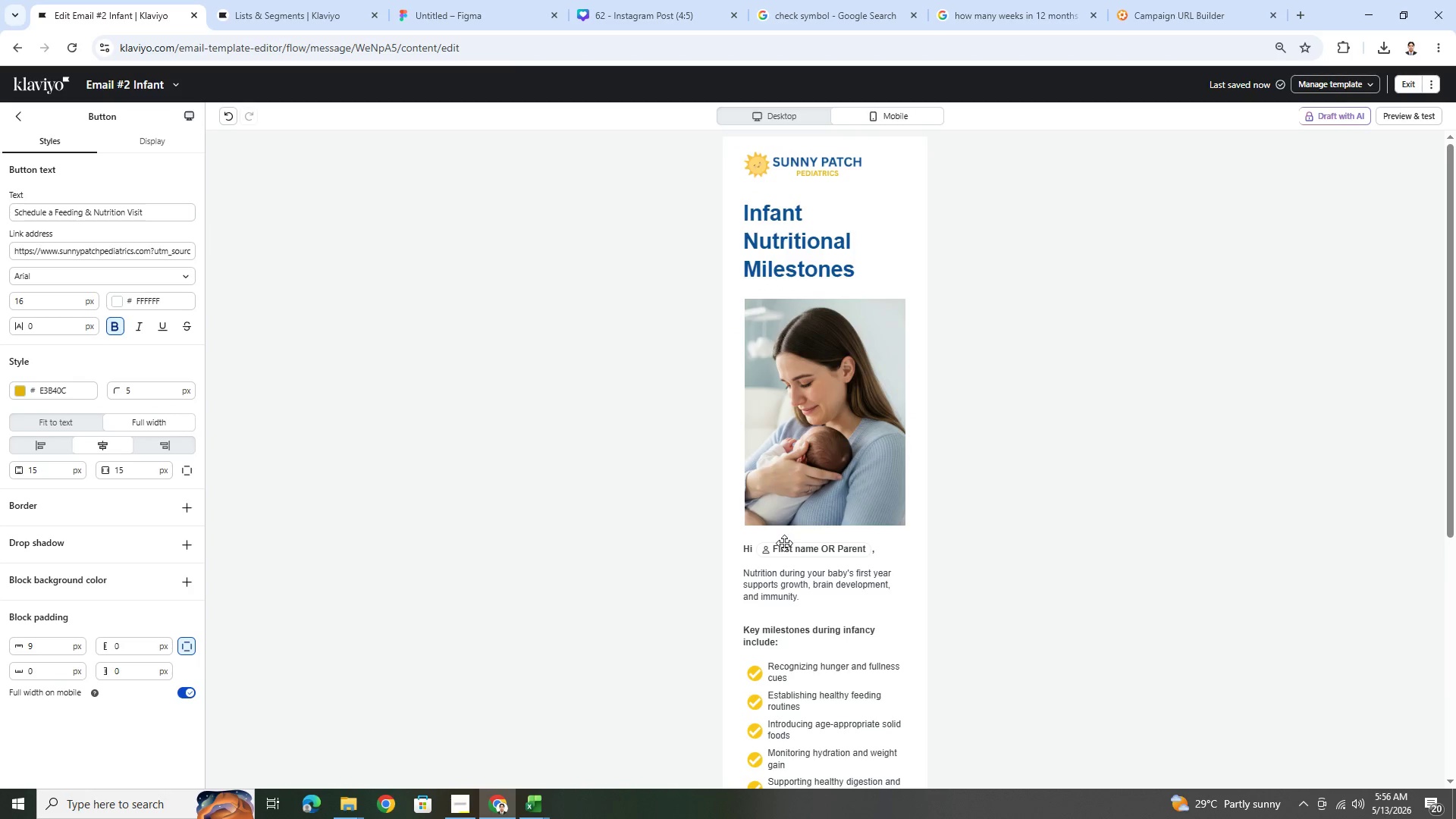 
scroll: coordinate [836, 629], scroll_direction: down, amount: 6.0
 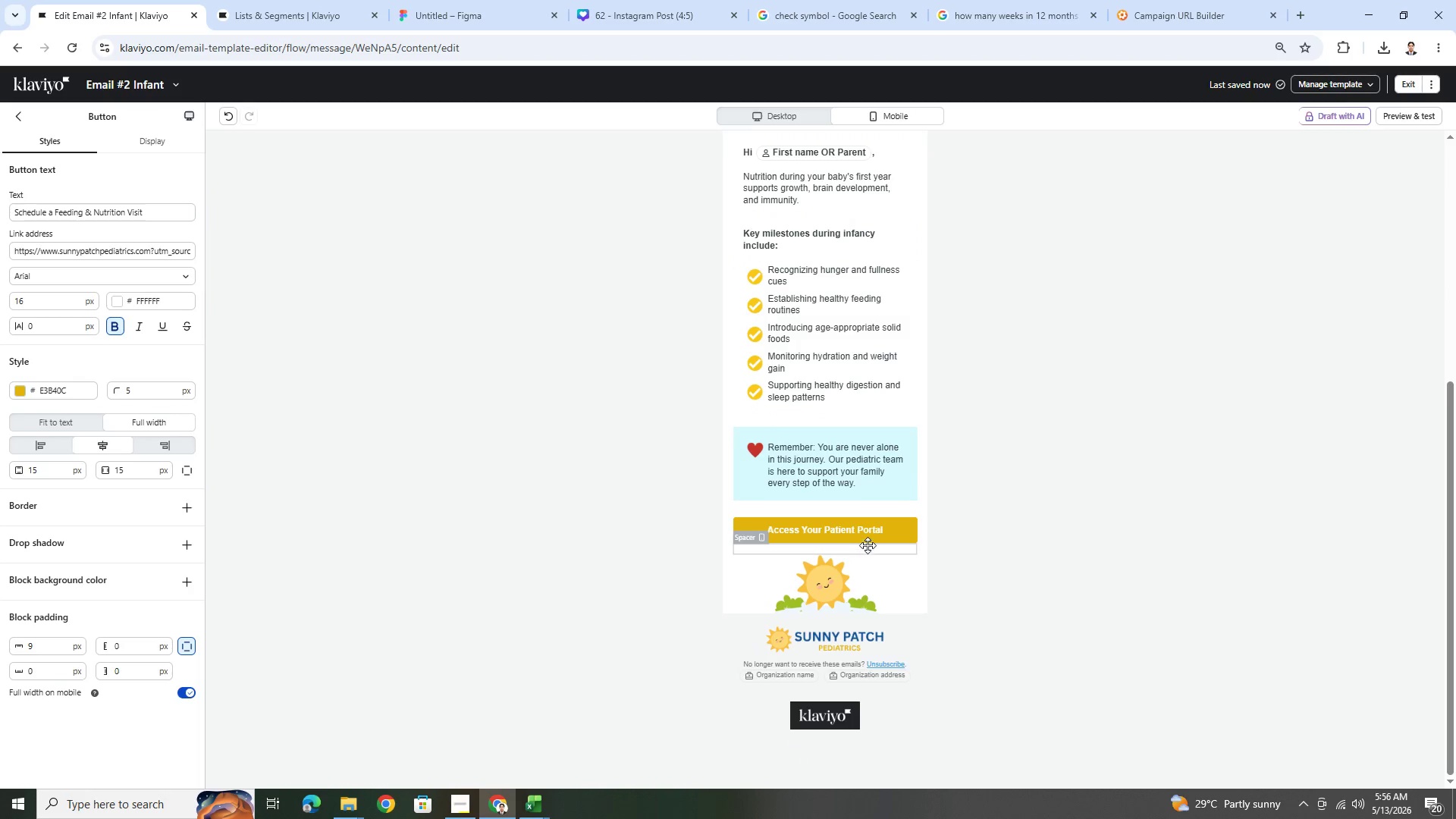 
left_click([872, 535])
 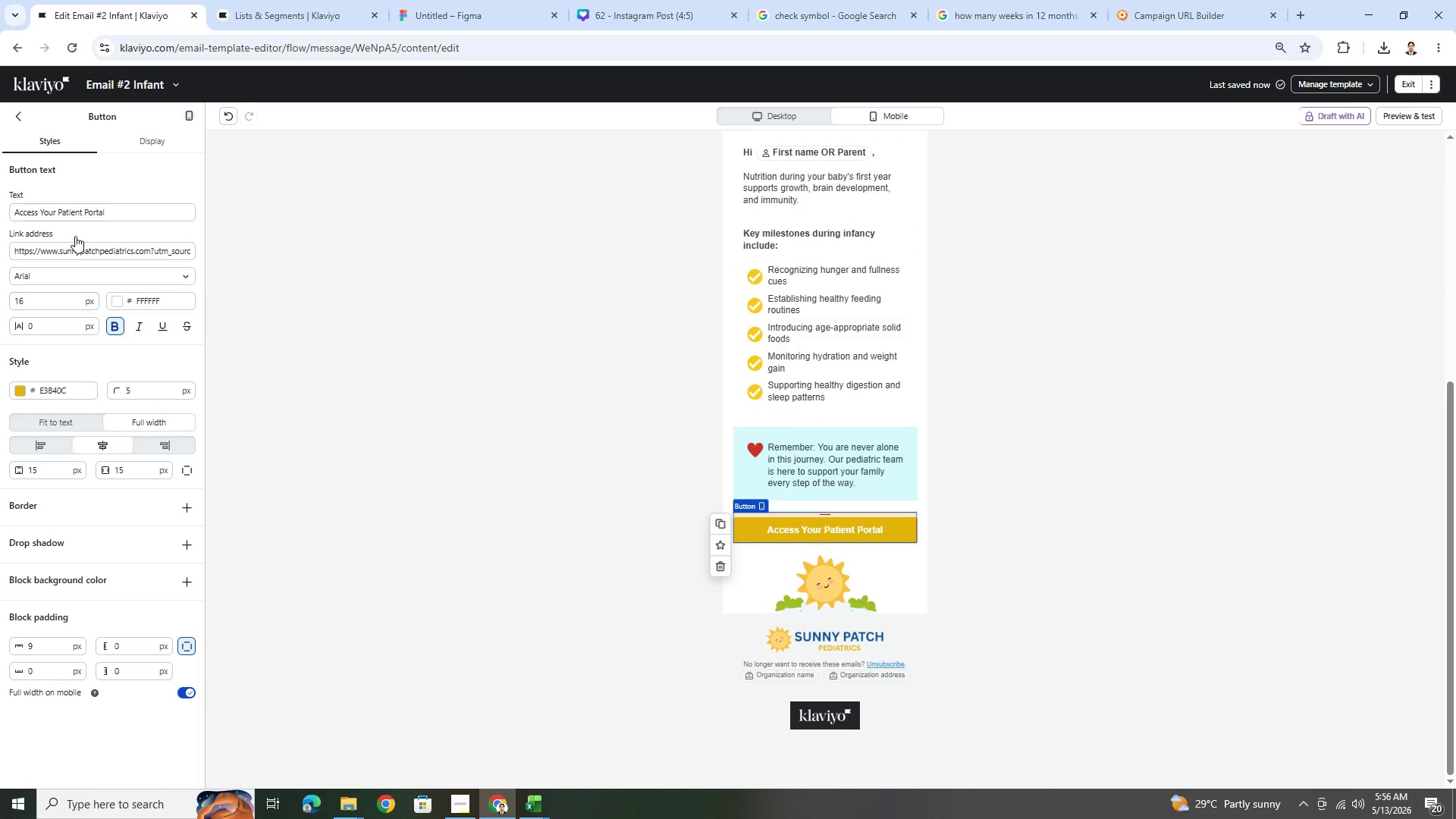 
double_click([86, 208])
 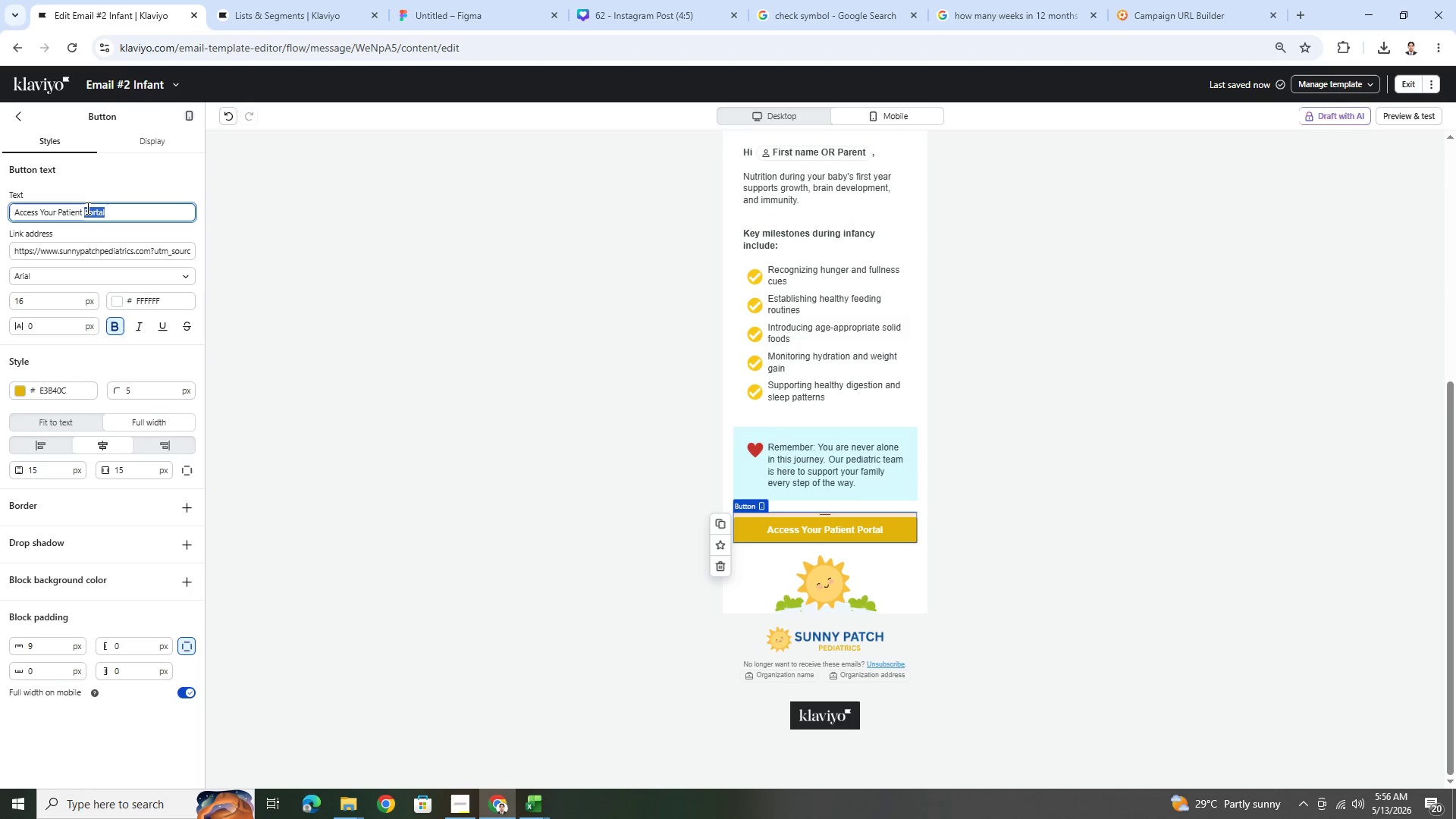 
triple_click([86, 208])
 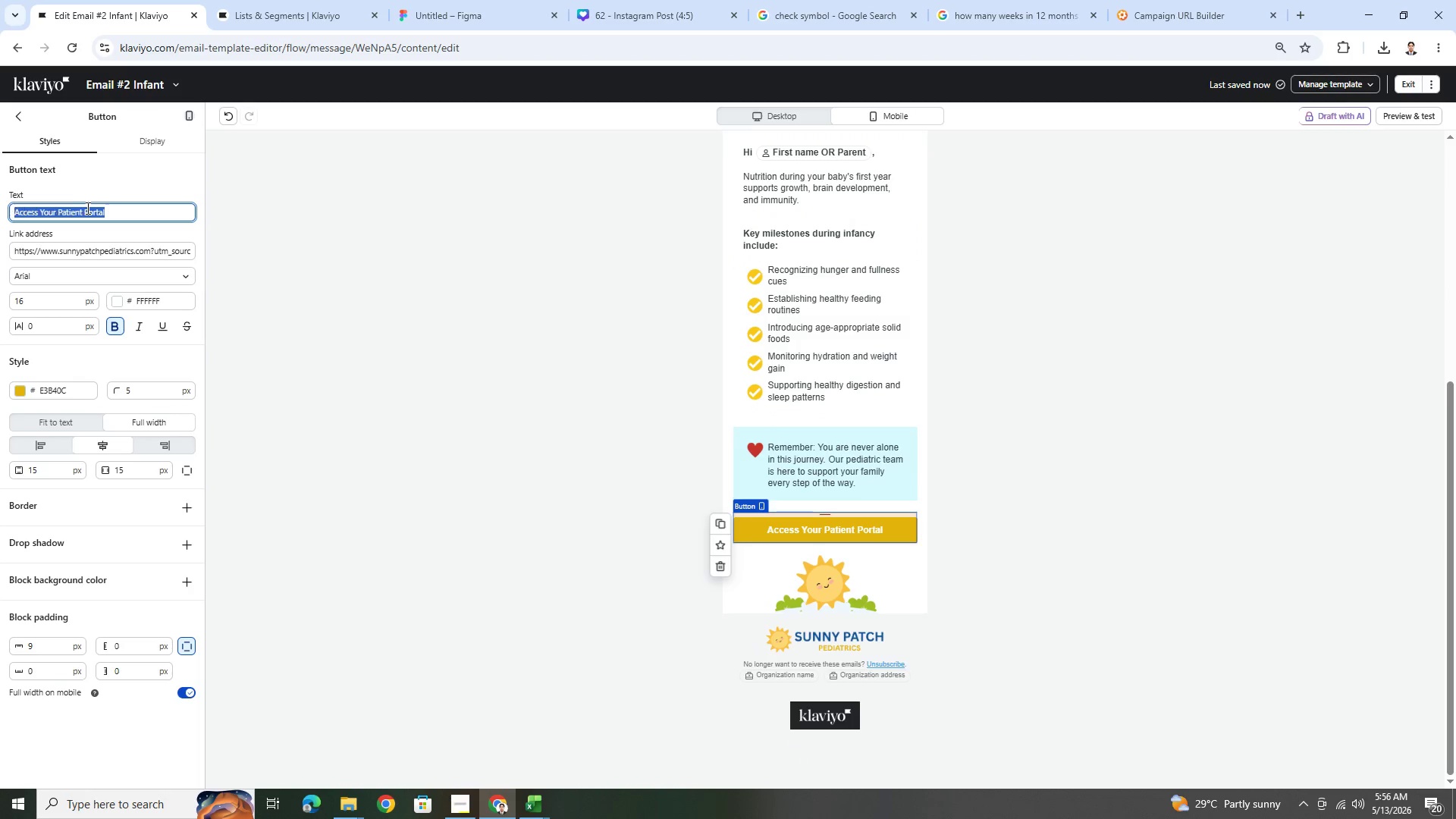 
key(Control+V)
 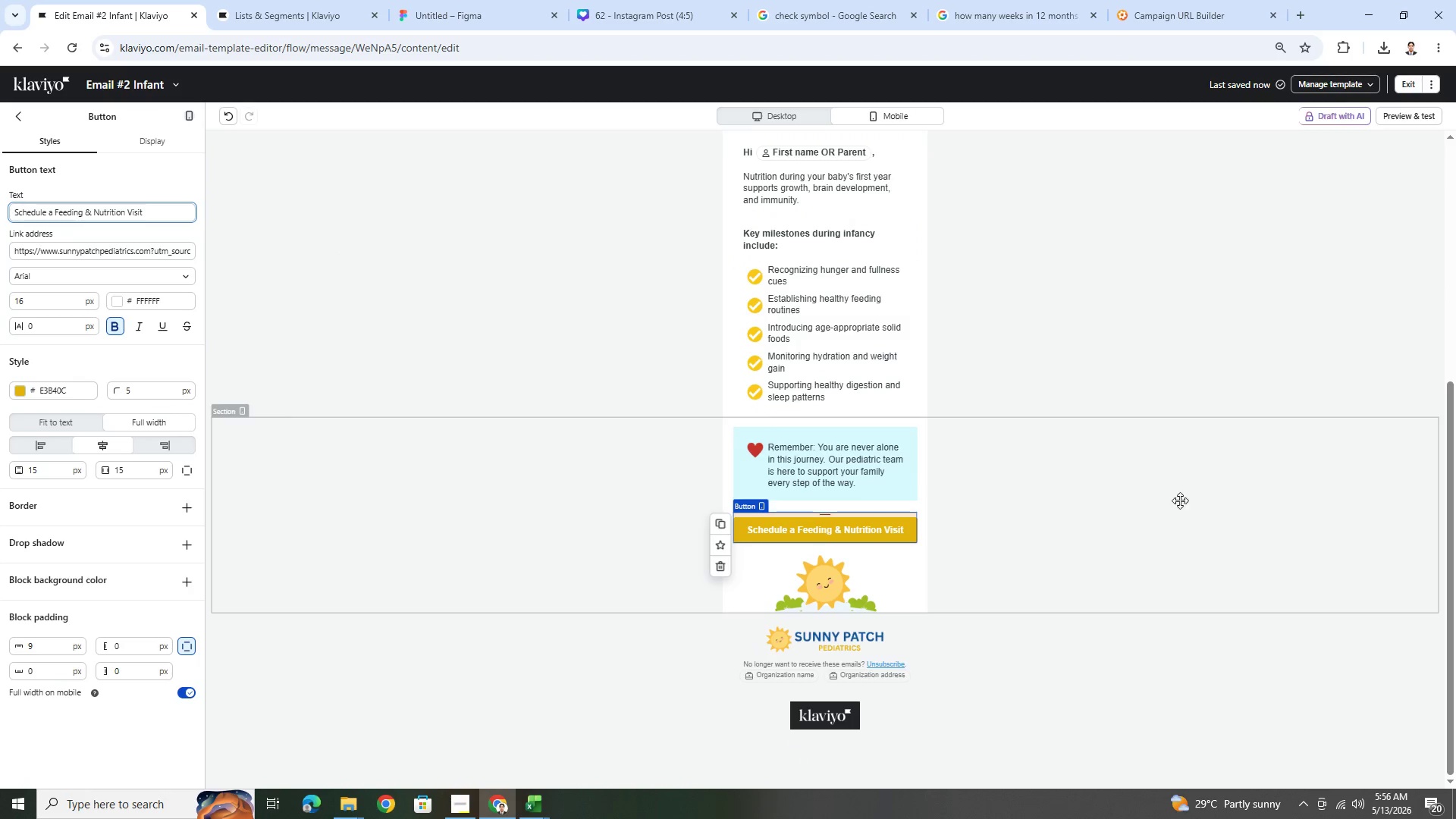 
left_click([1166, 540])
 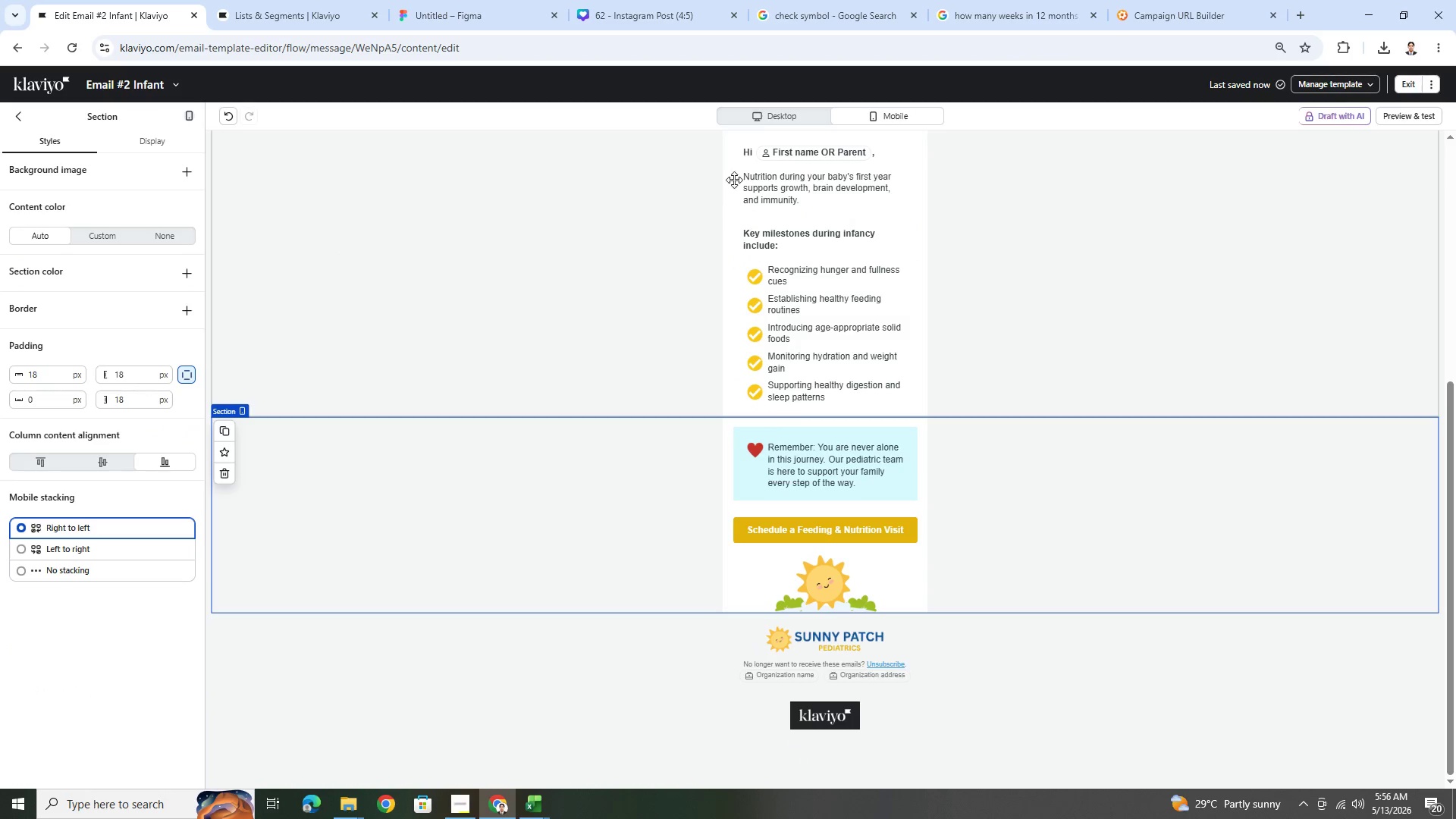 
left_click([765, 126])
 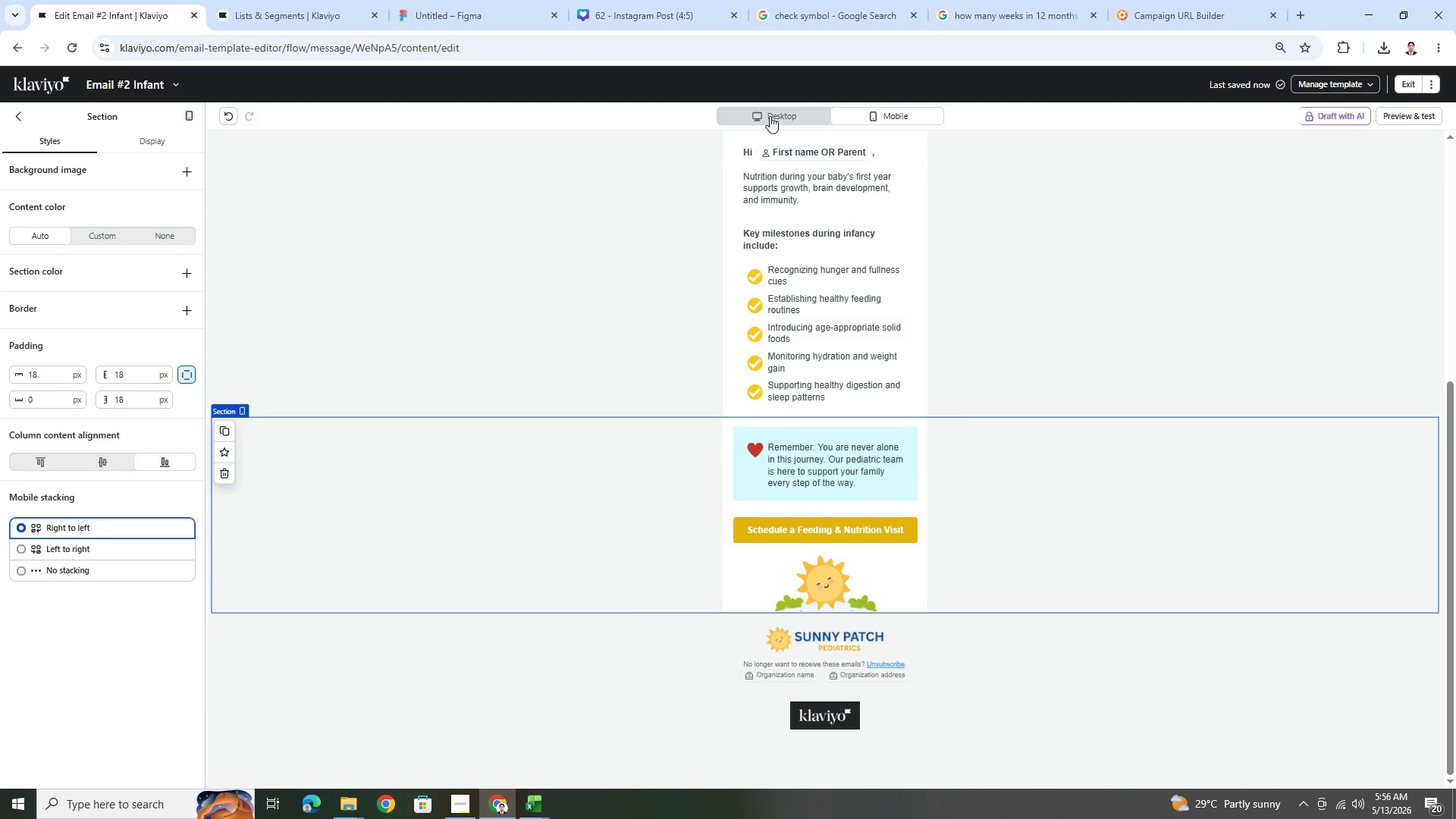 
left_click([770, 116])
 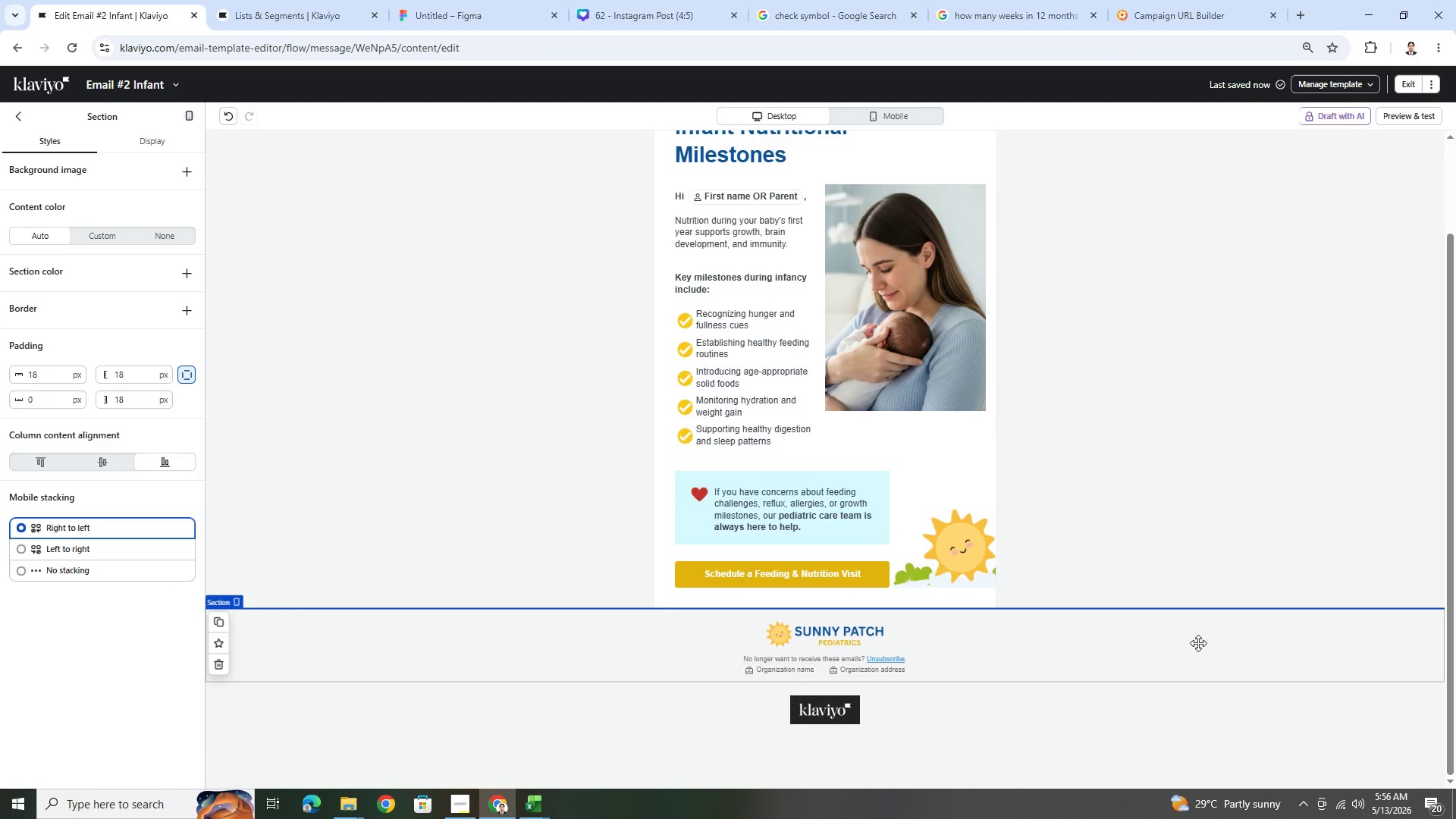 
wait(18.08)
 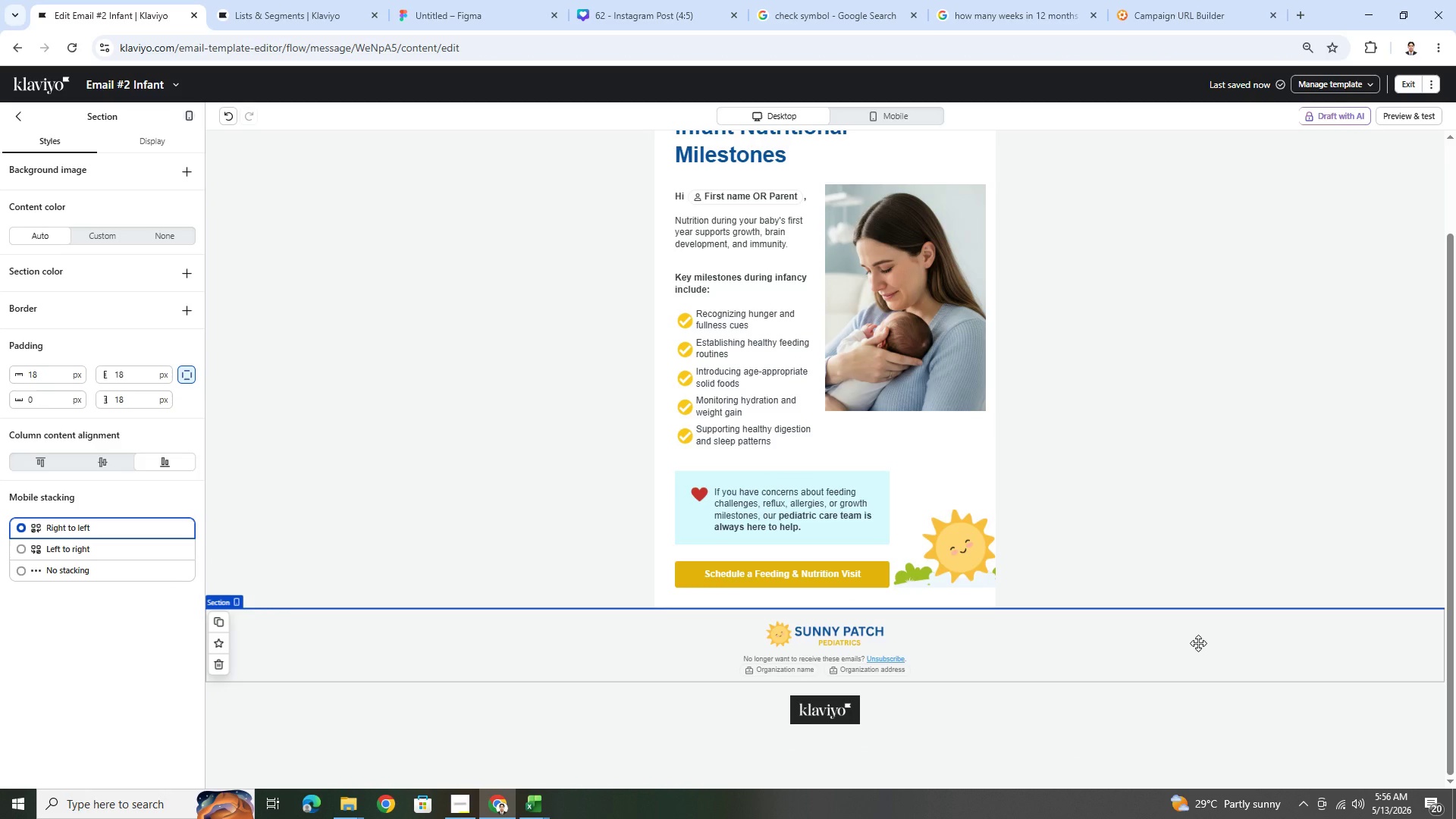 
scroll: coordinate [1128, 588], scroll_direction: up, amount: 5.0
 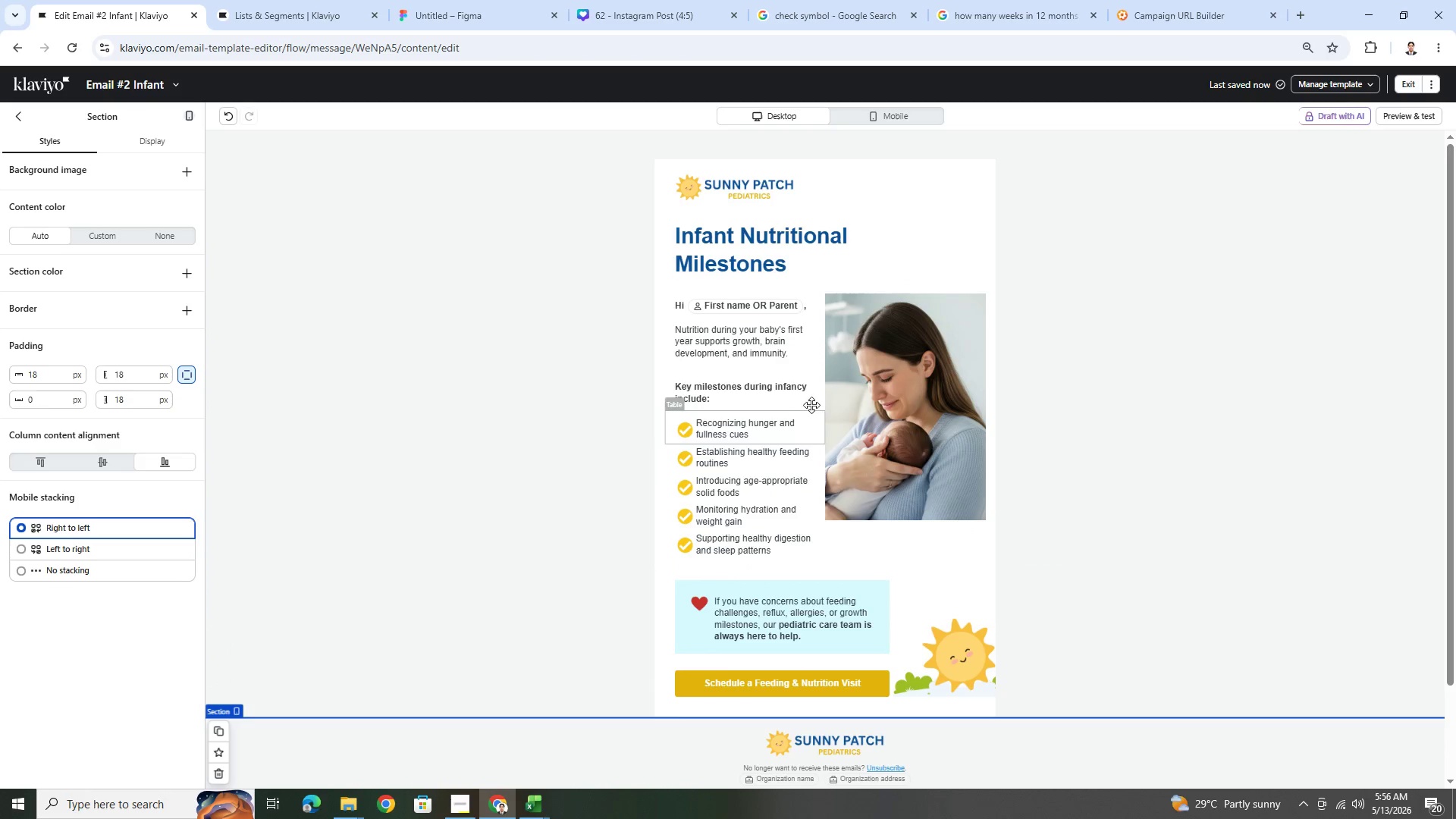 
double_click([761, 384])
 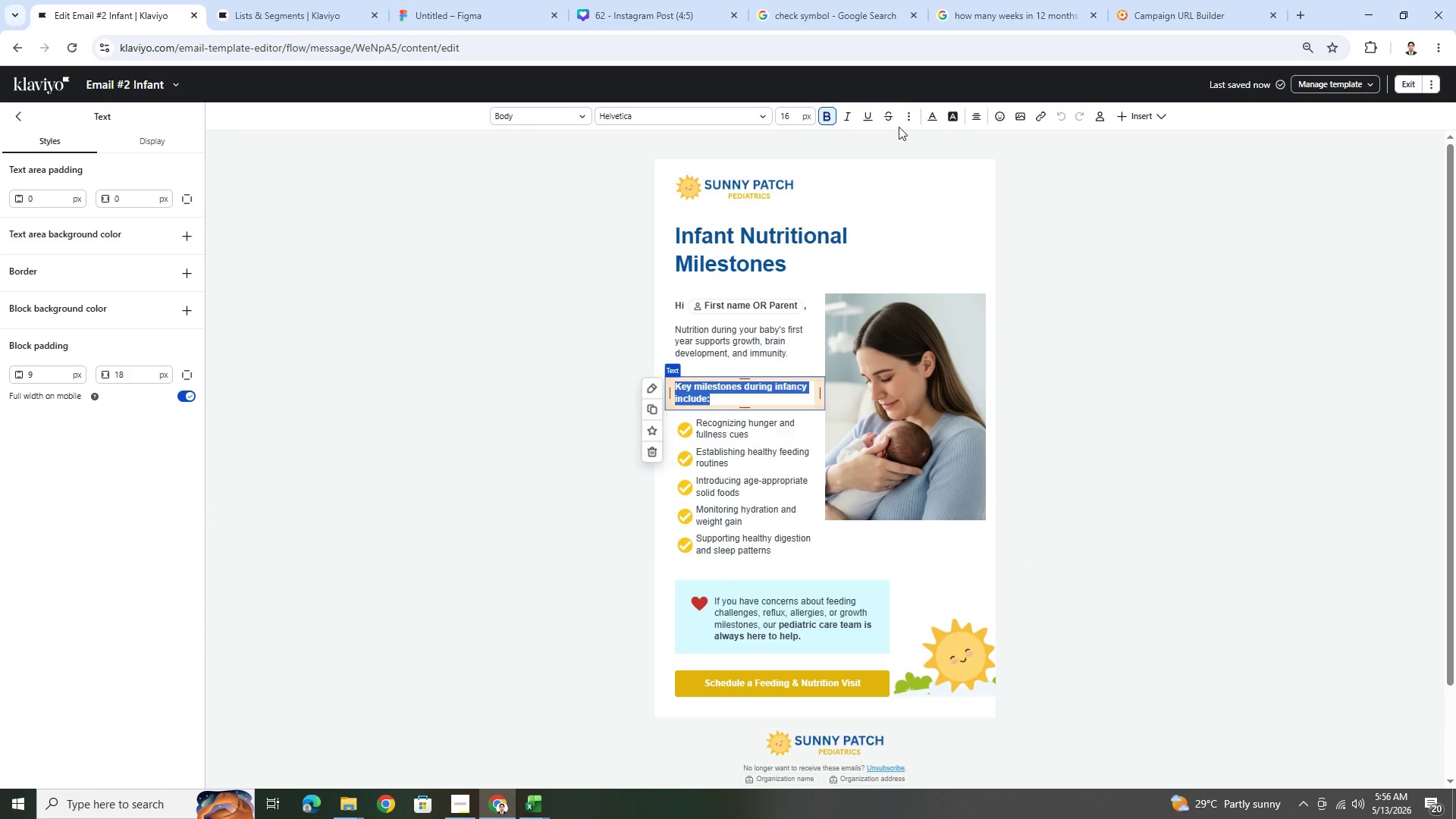 
left_click([930, 115])
 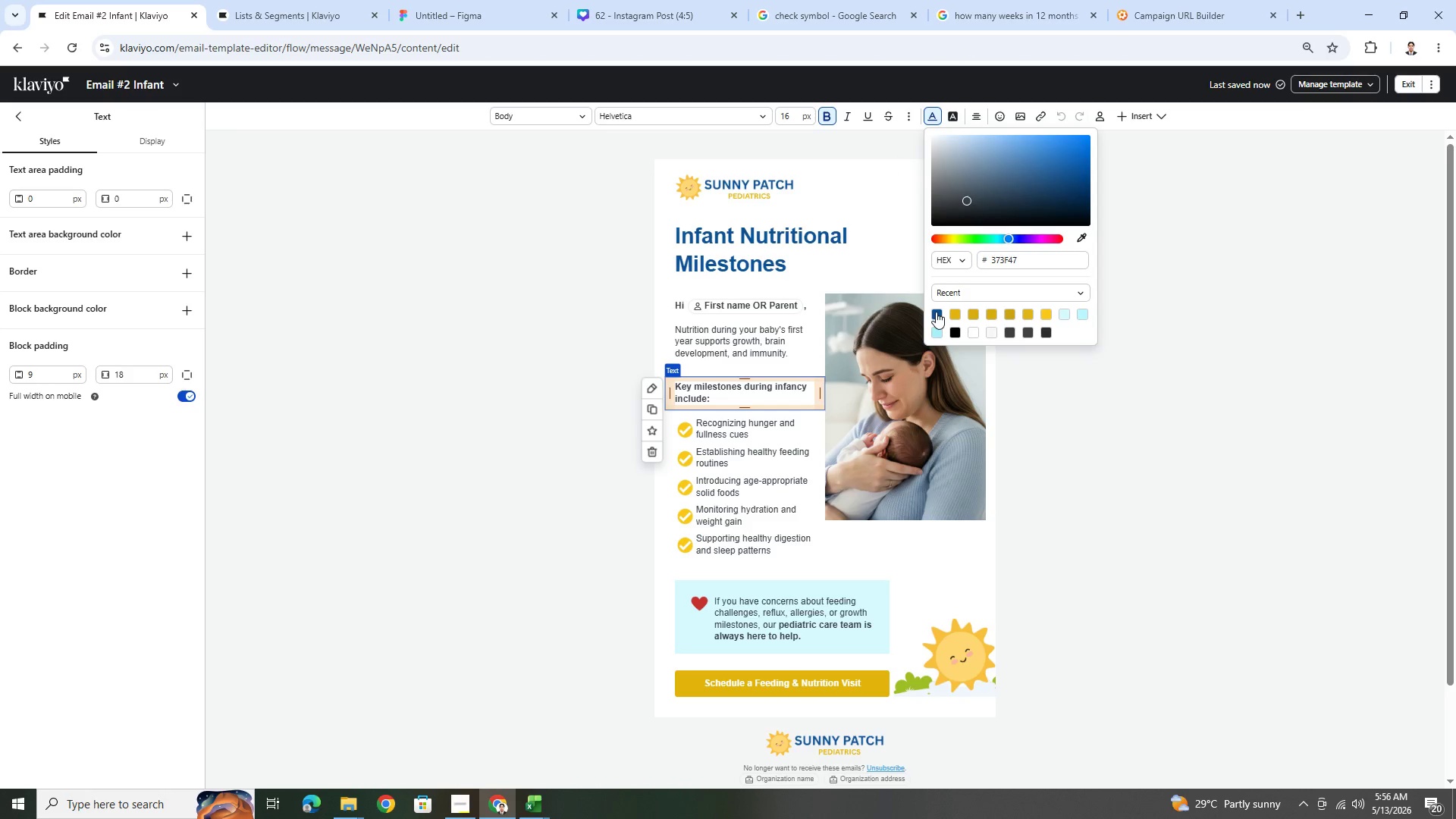 
double_click([1090, 521])
 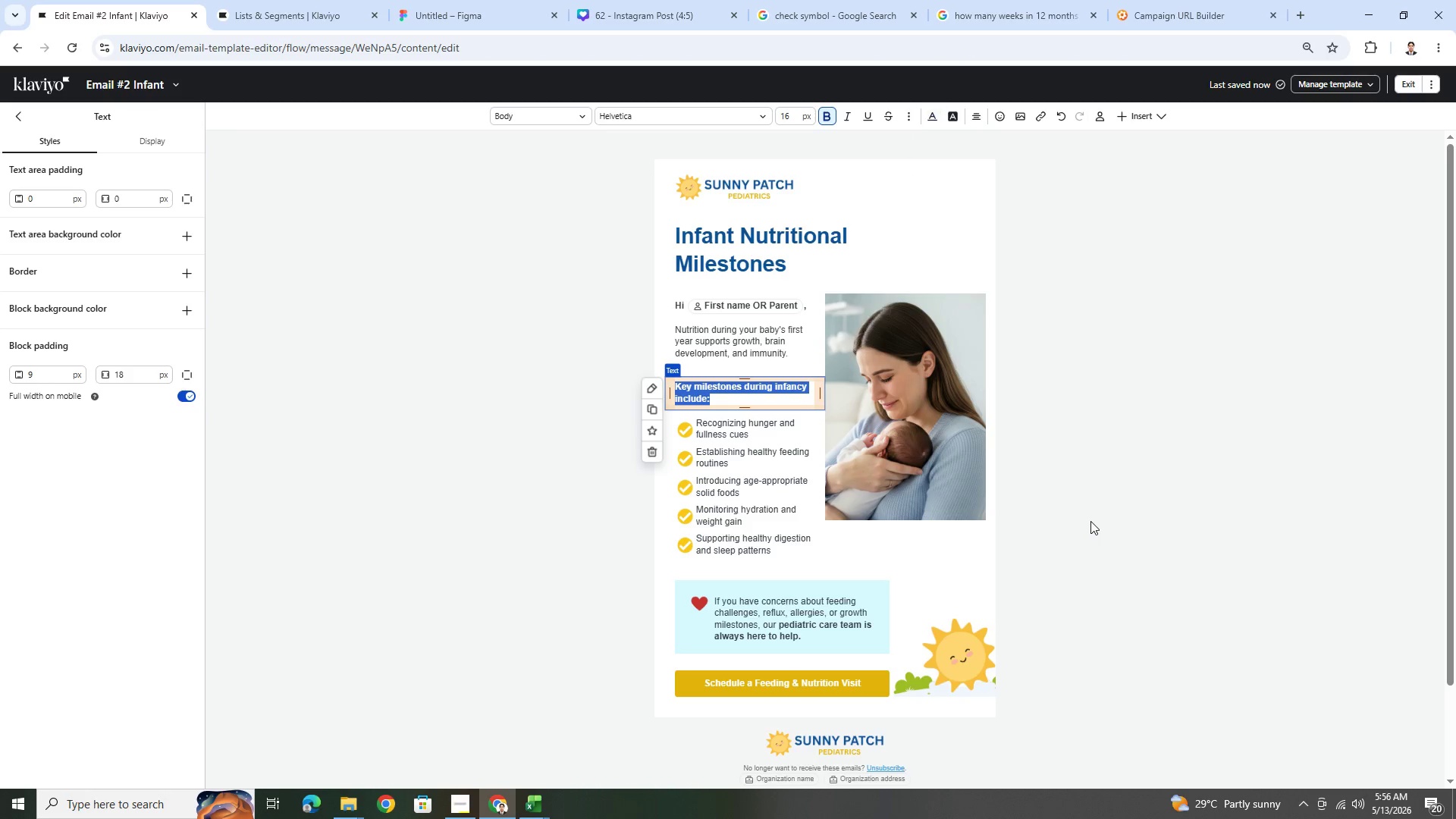 
triple_click([1090, 521])
 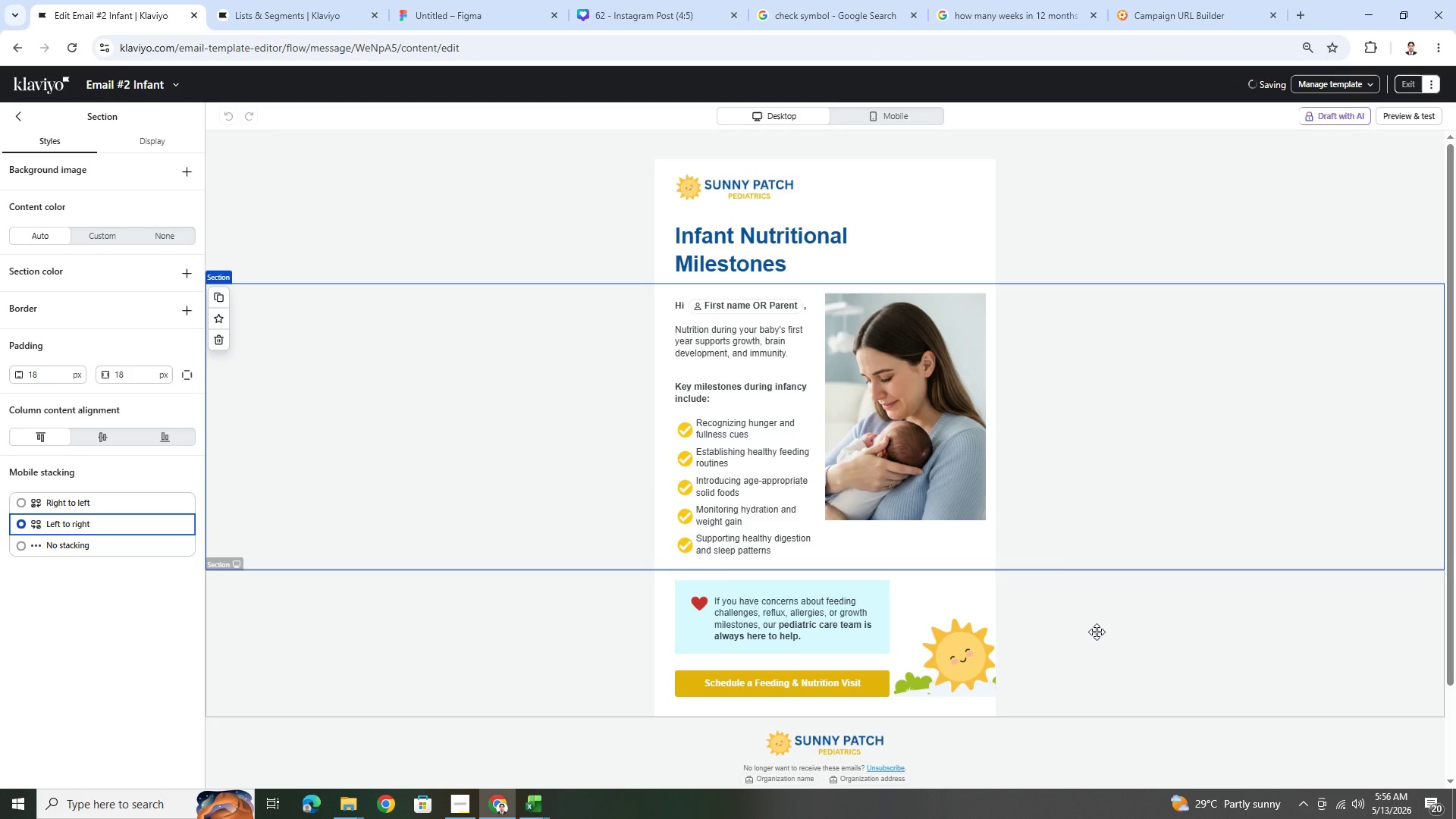 
left_click([1097, 632])
 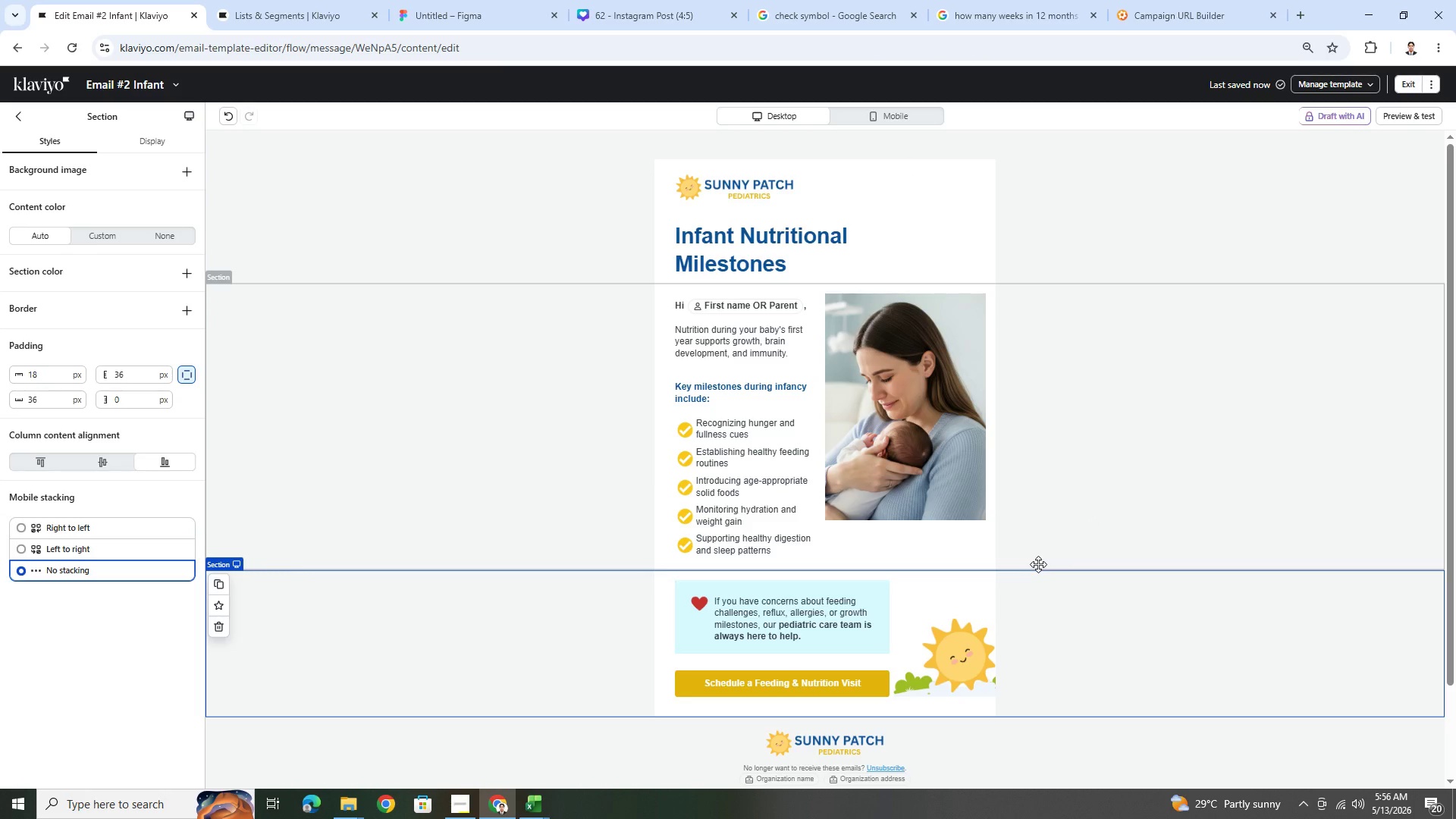 
wait(5.73)
 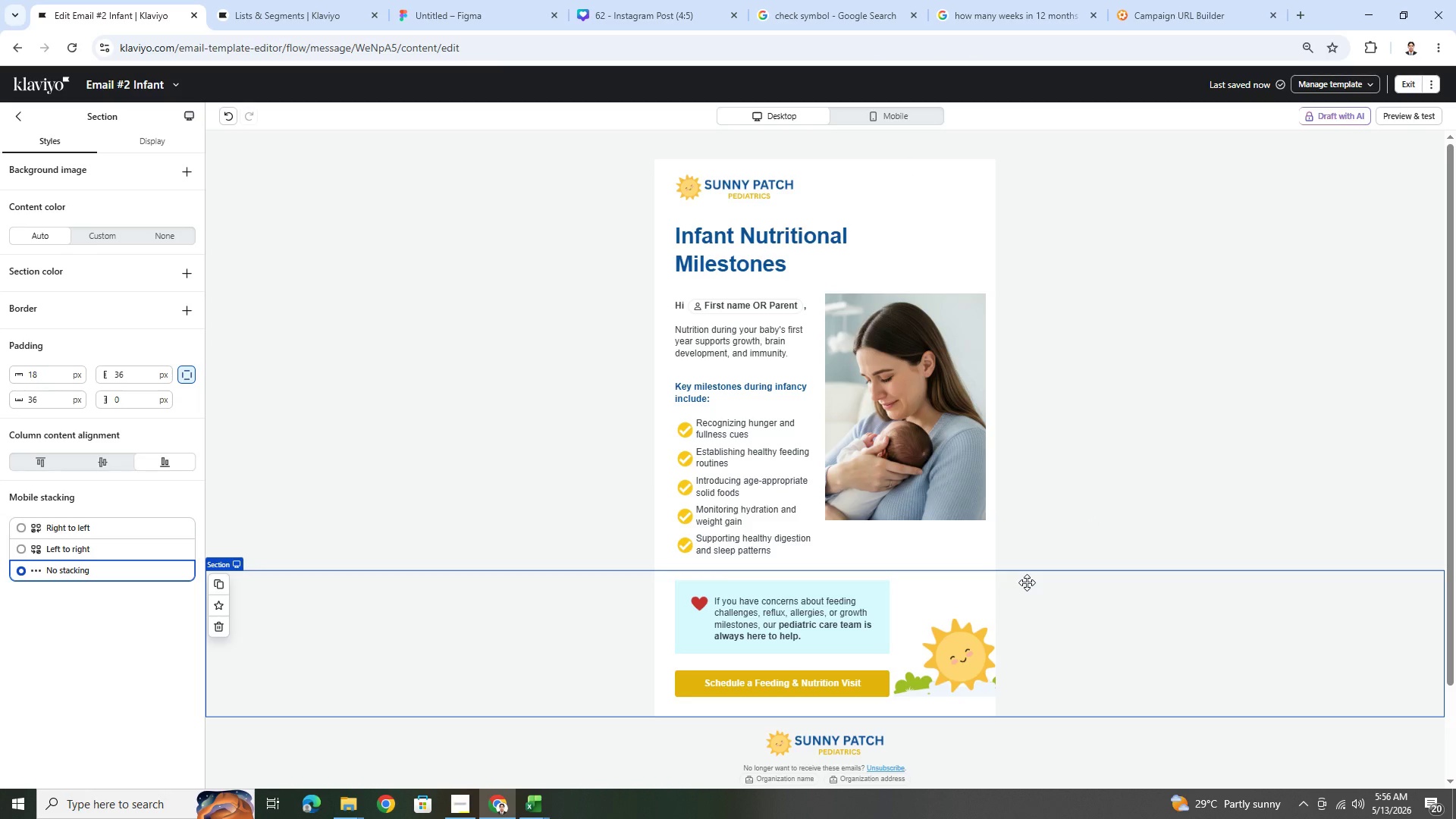 
scroll: coordinate [897, 513], scroll_direction: down, amount: 3.0
 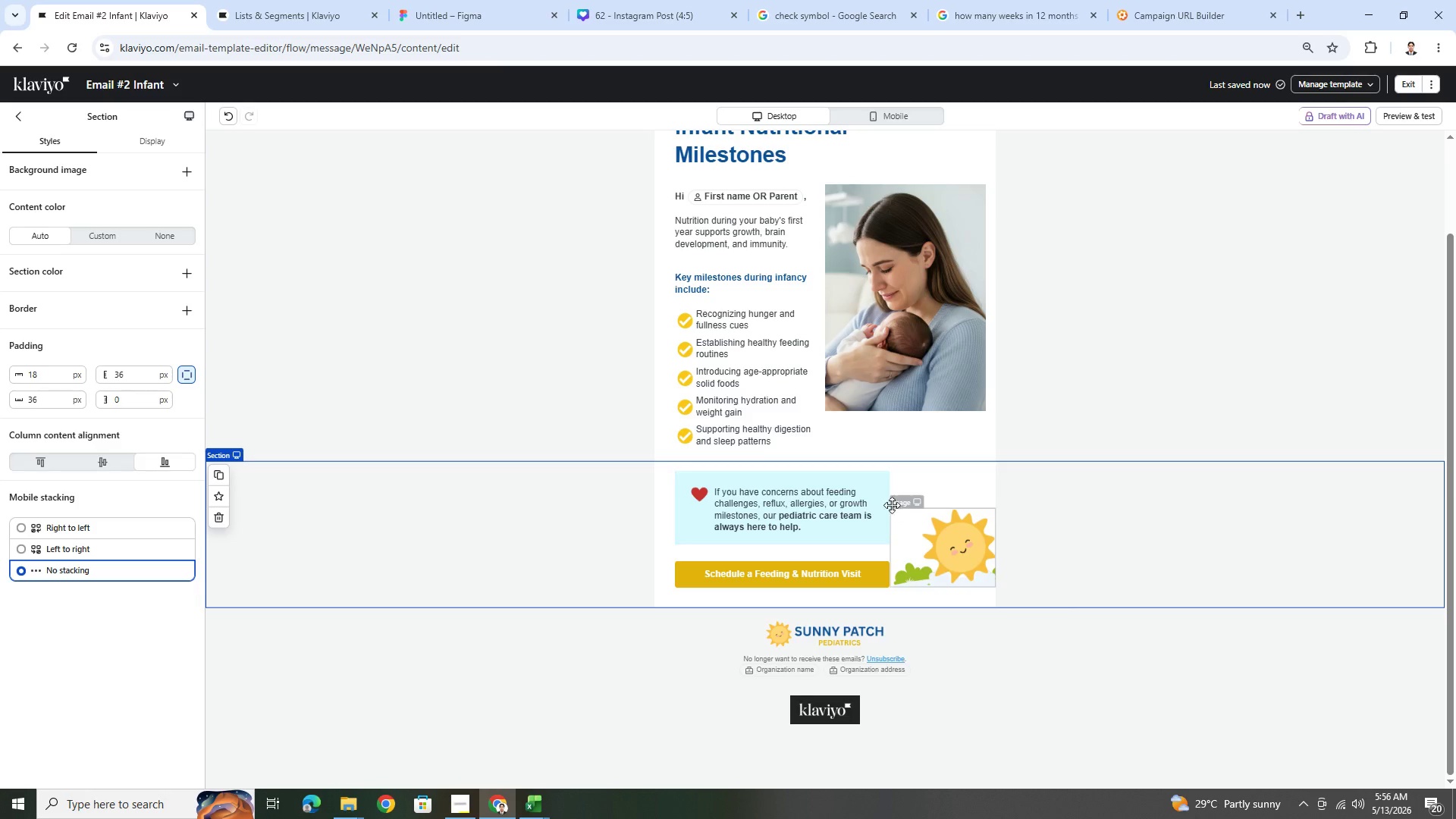 
scroll: coordinate [879, 488], scroll_direction: up, amount: 3.0
 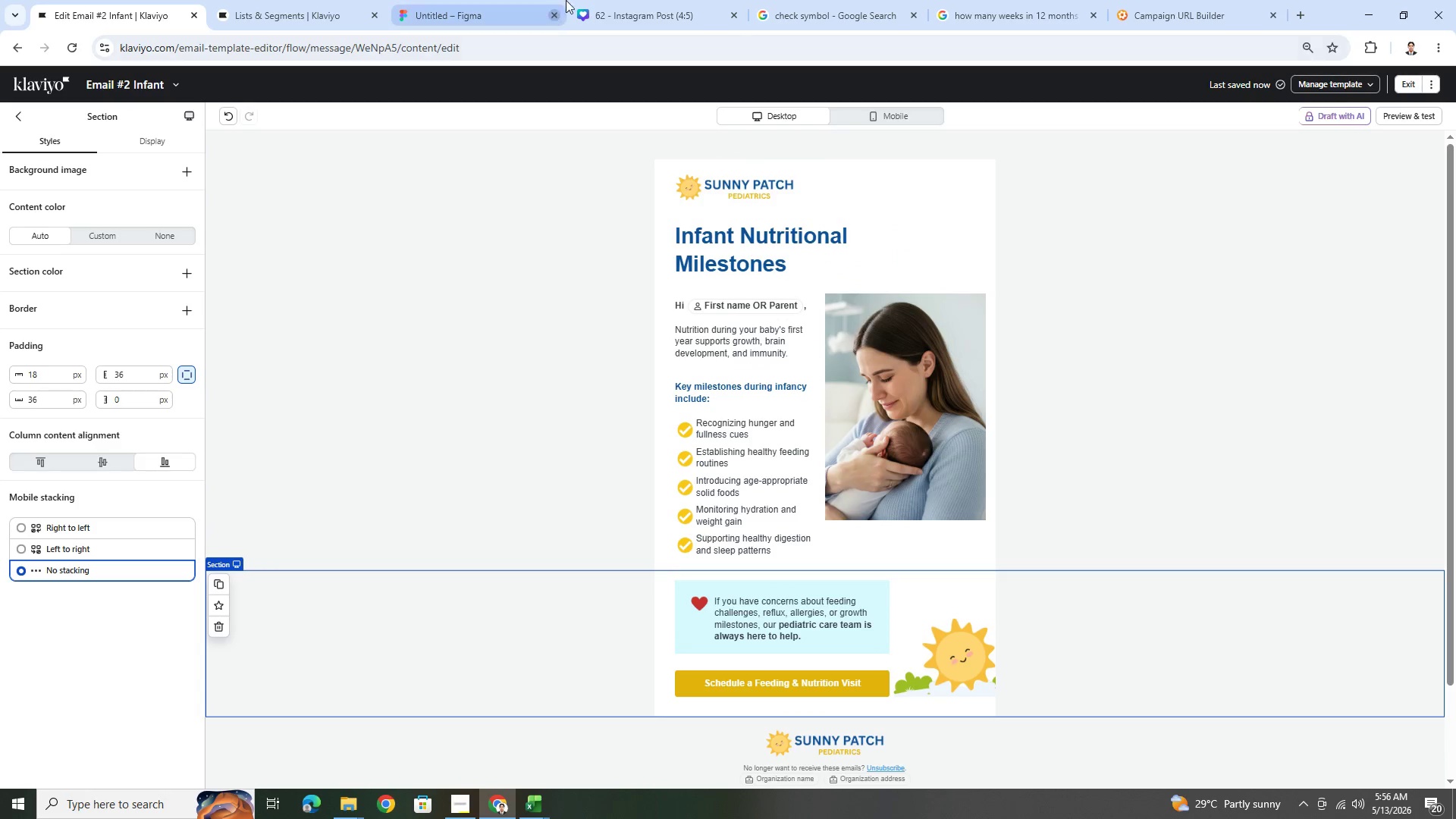 
left_click([631, 0])
 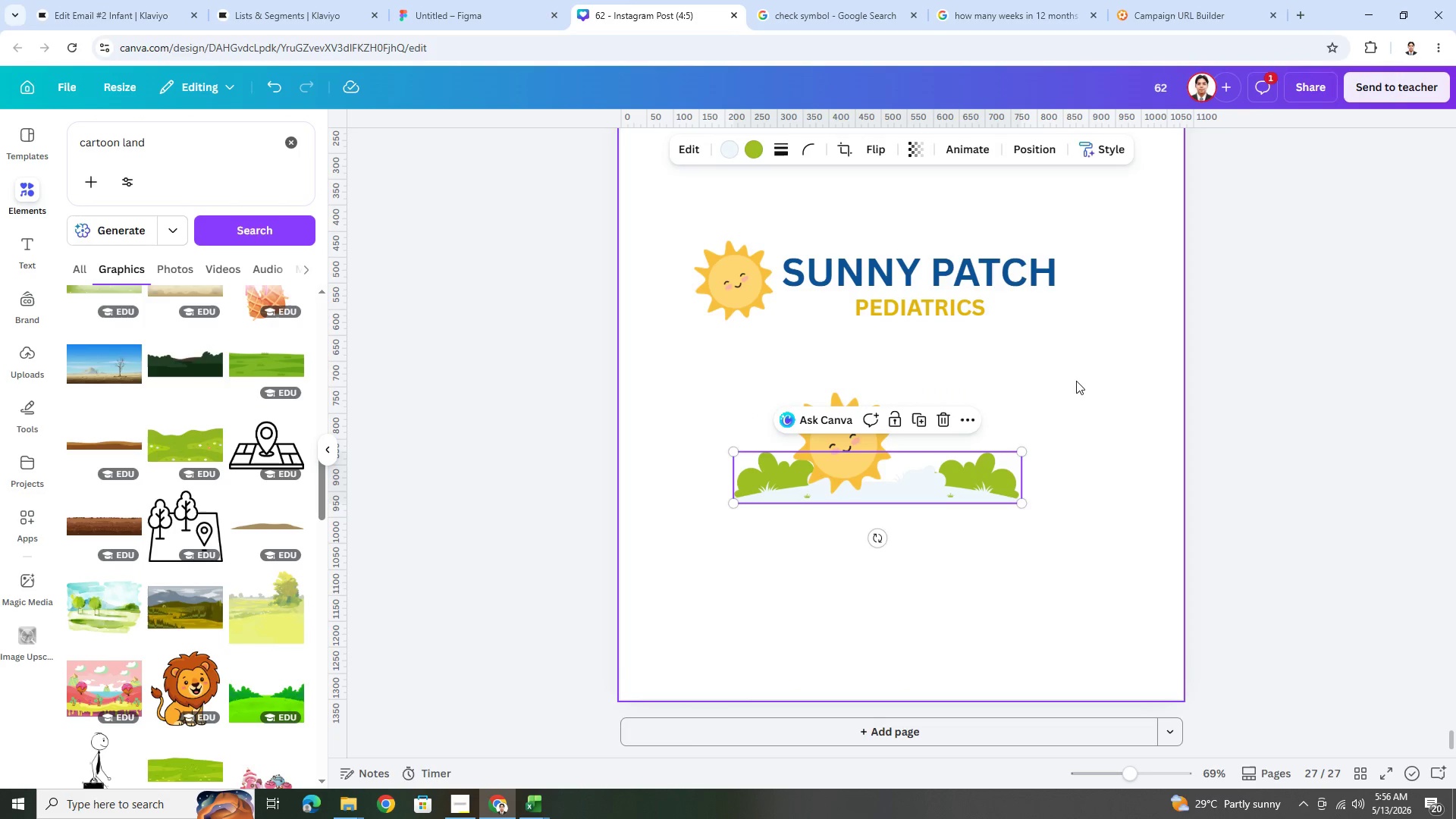 
scroll: coordinate [1163, 396], scroll_direction: up, amount: 13.0
 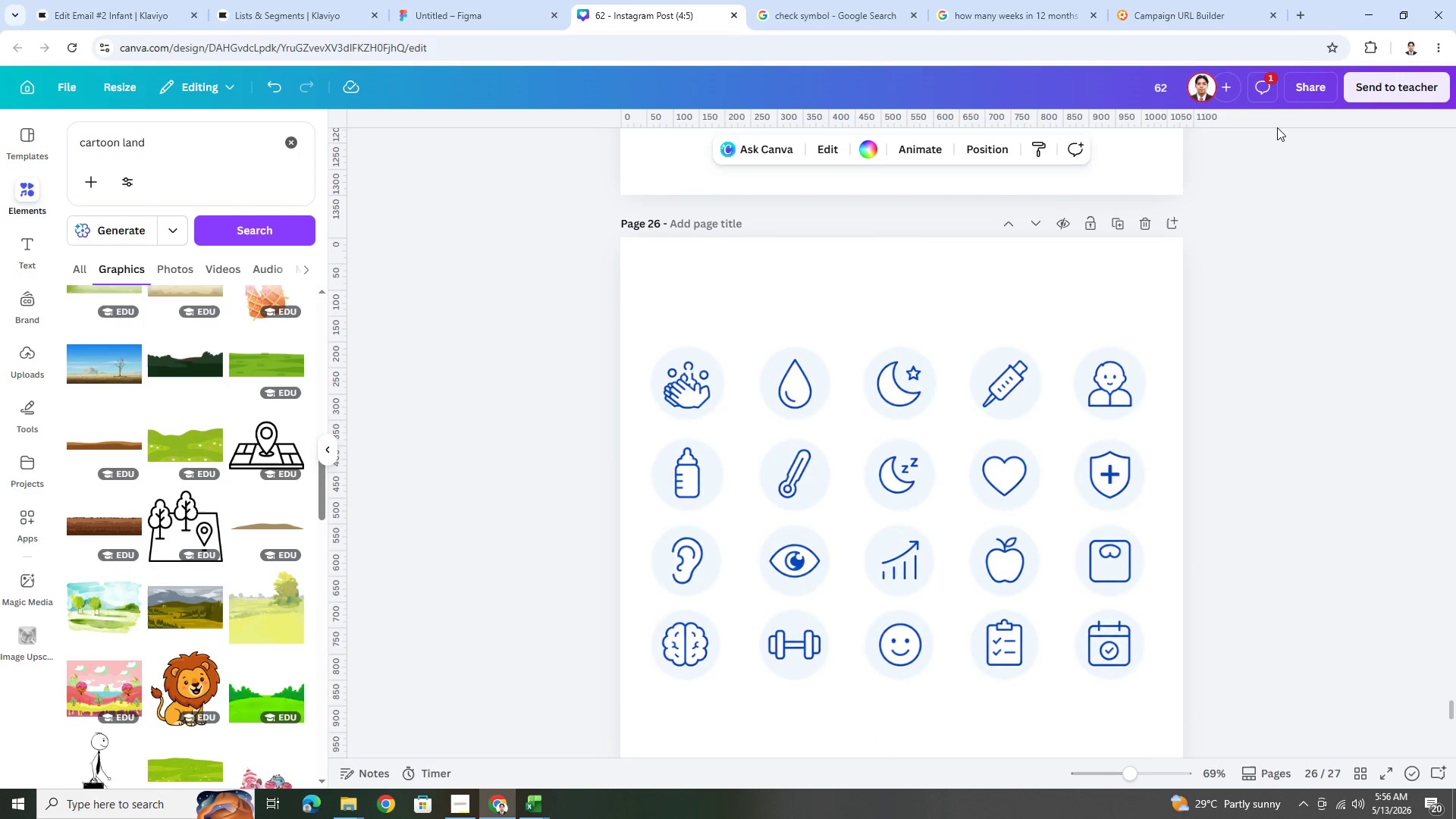 
left_click([1304, 93])
 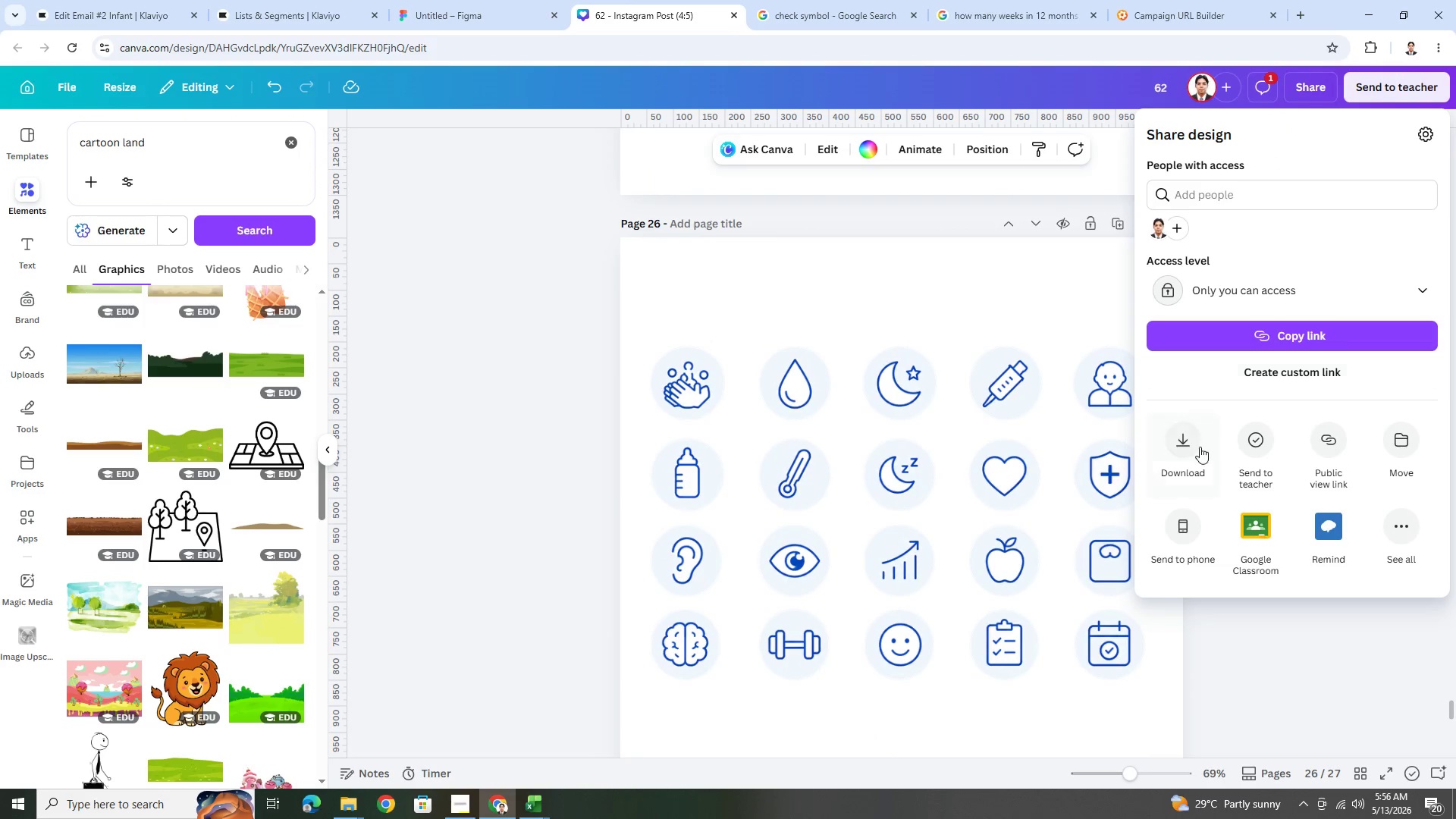 
left_click([1193, 450])
 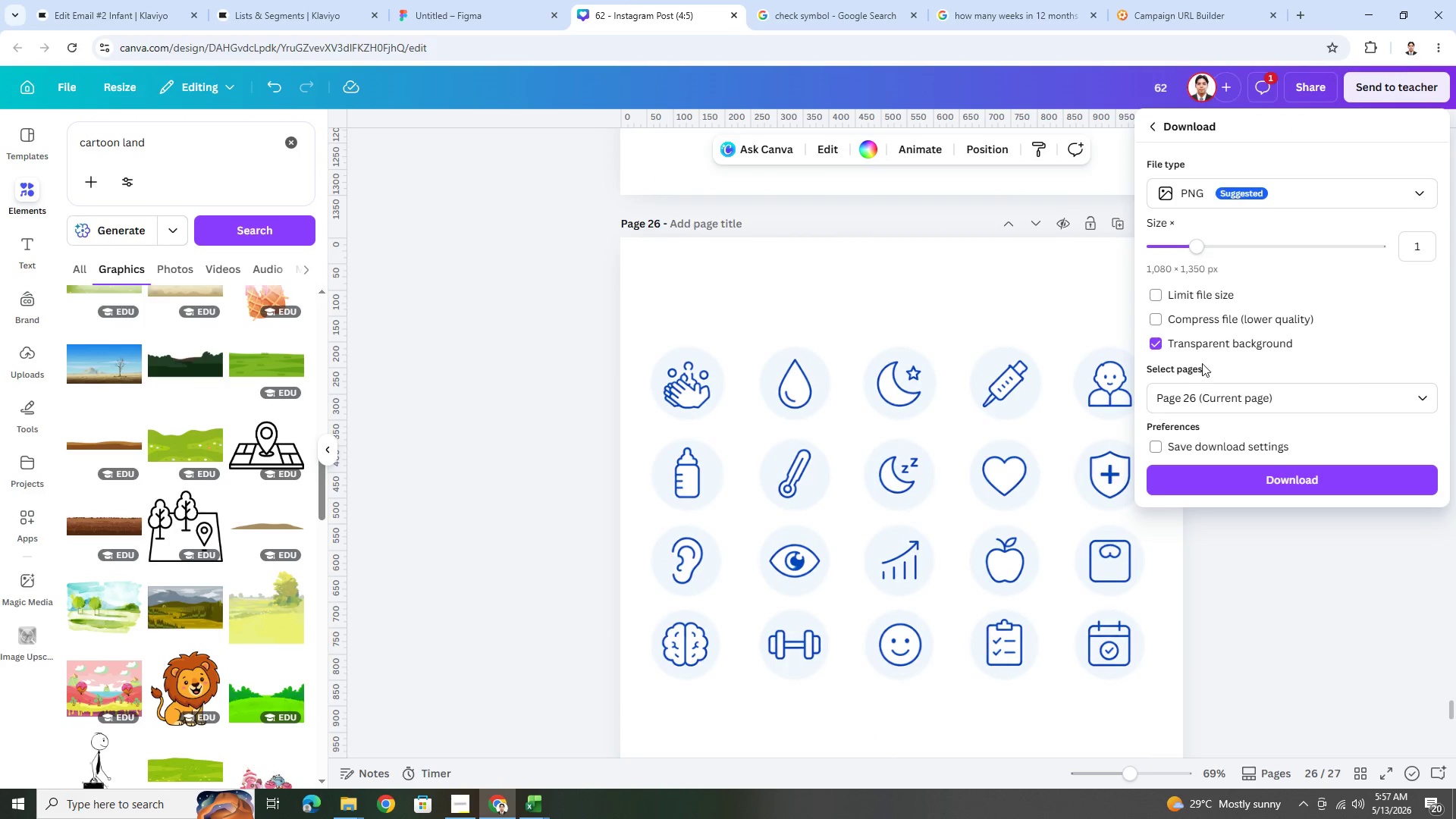 
left_click([1212, 403])
 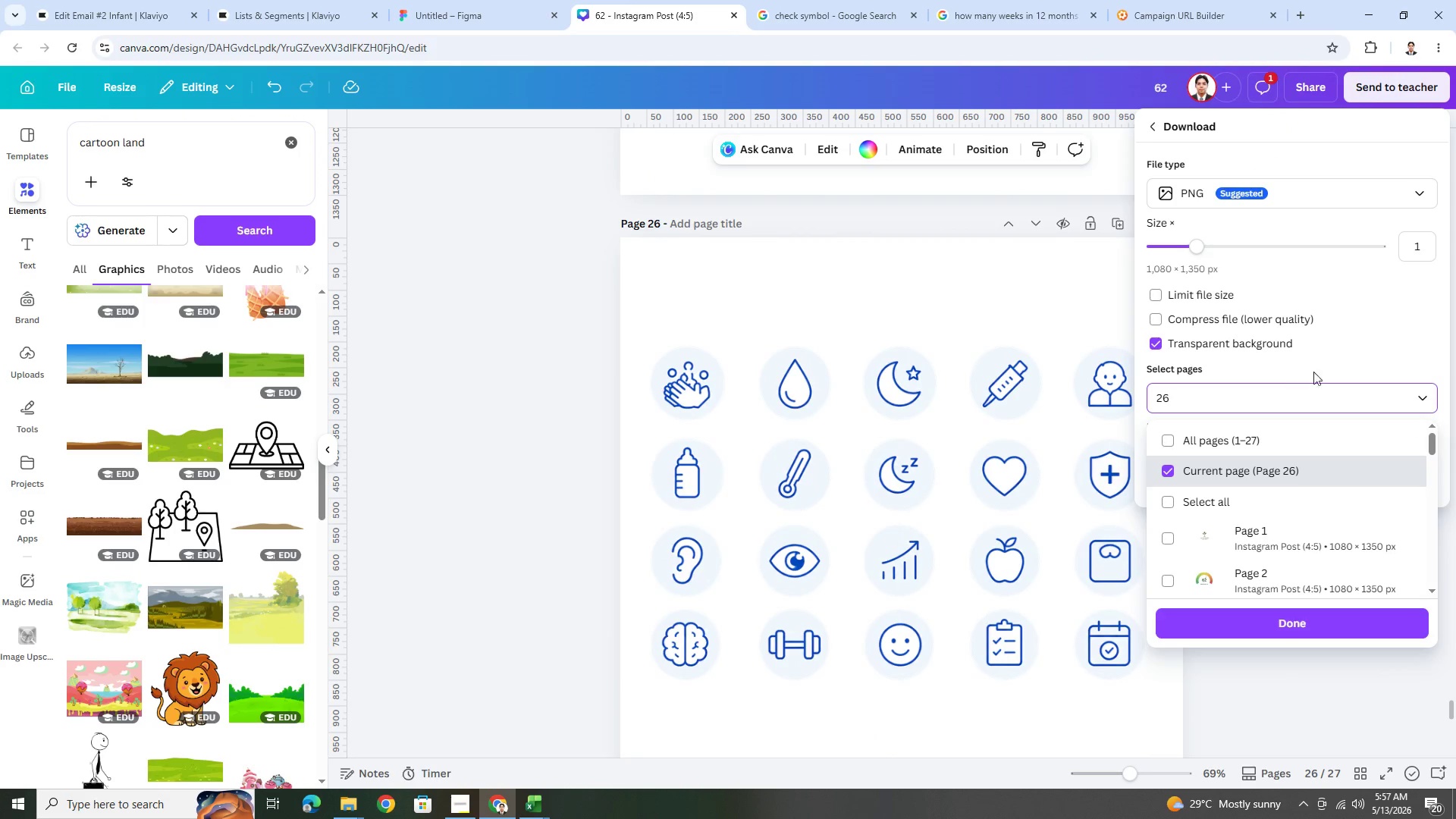 
left_click([1341, 362])
 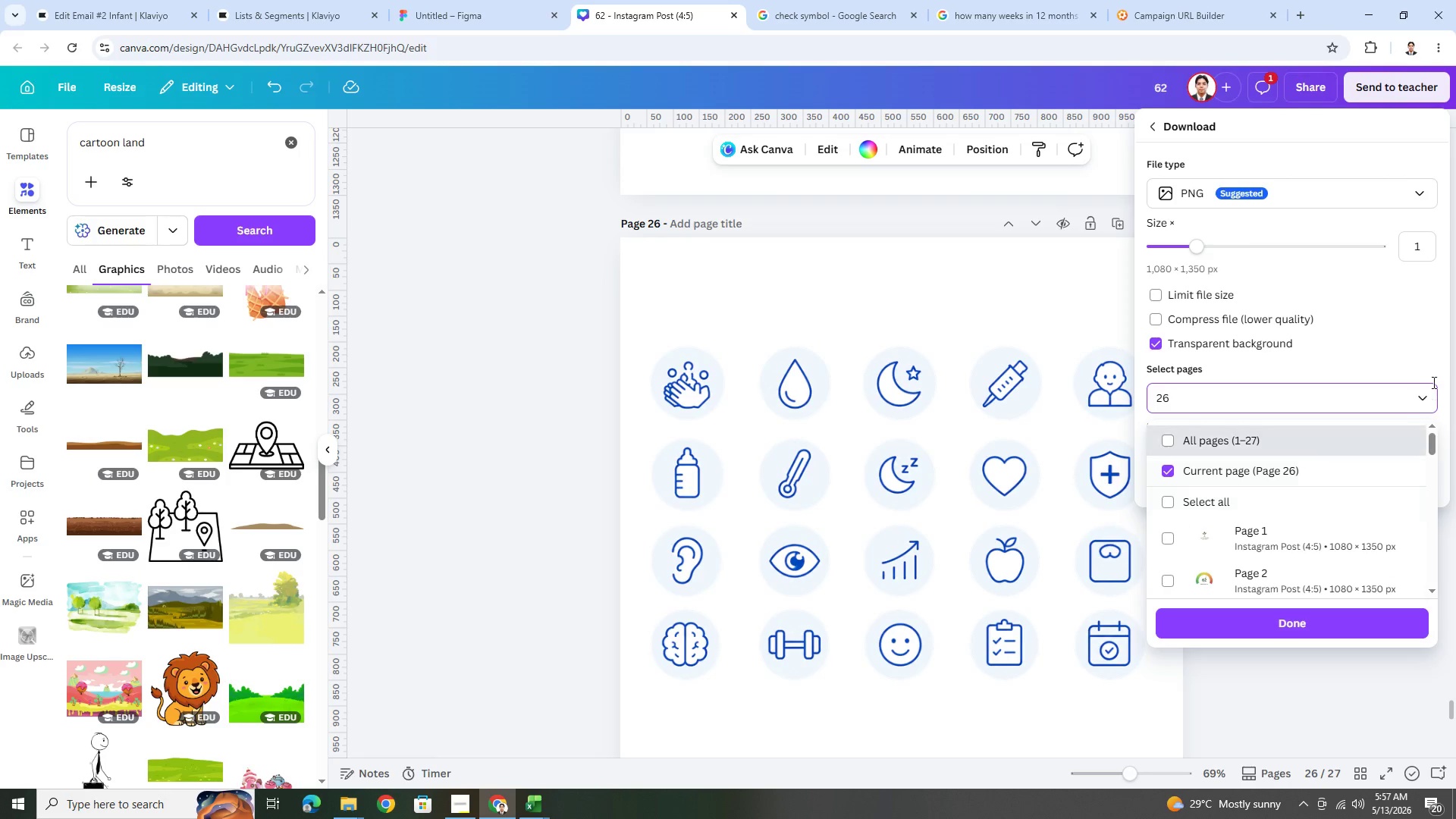 
left_click([1419, 354])
 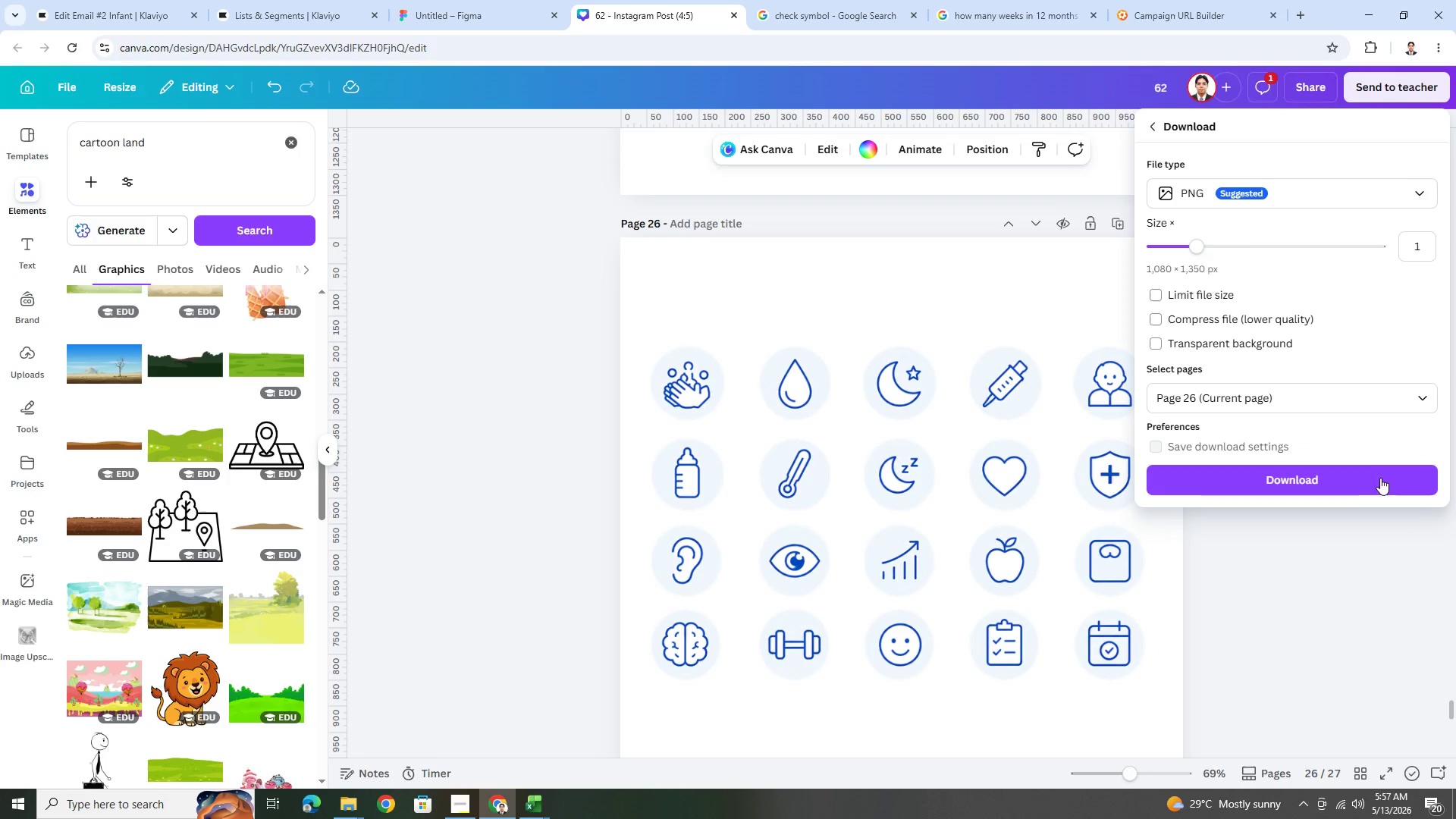 
left_click([1366, 477])
 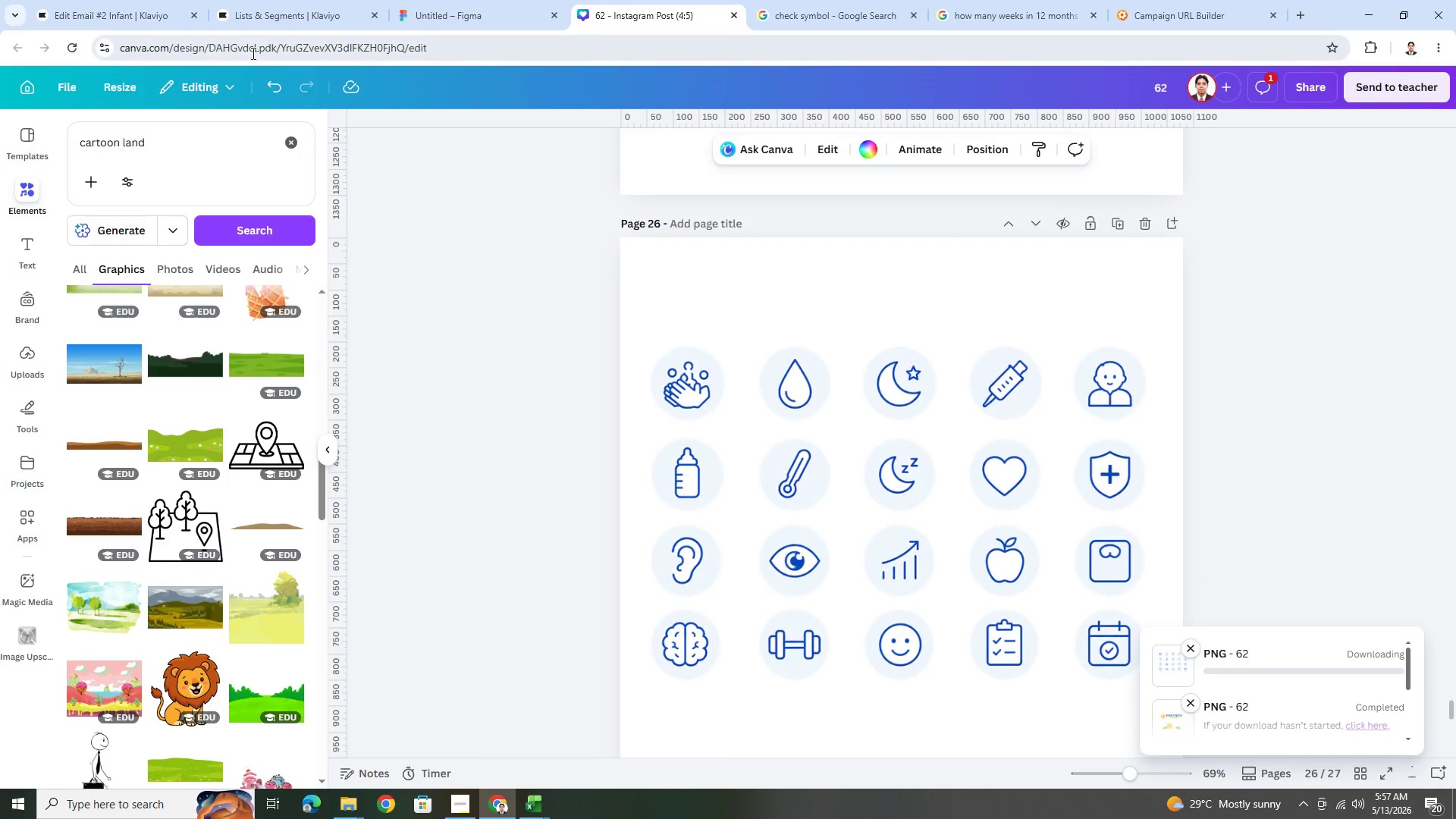 
left_click([147, 14])
 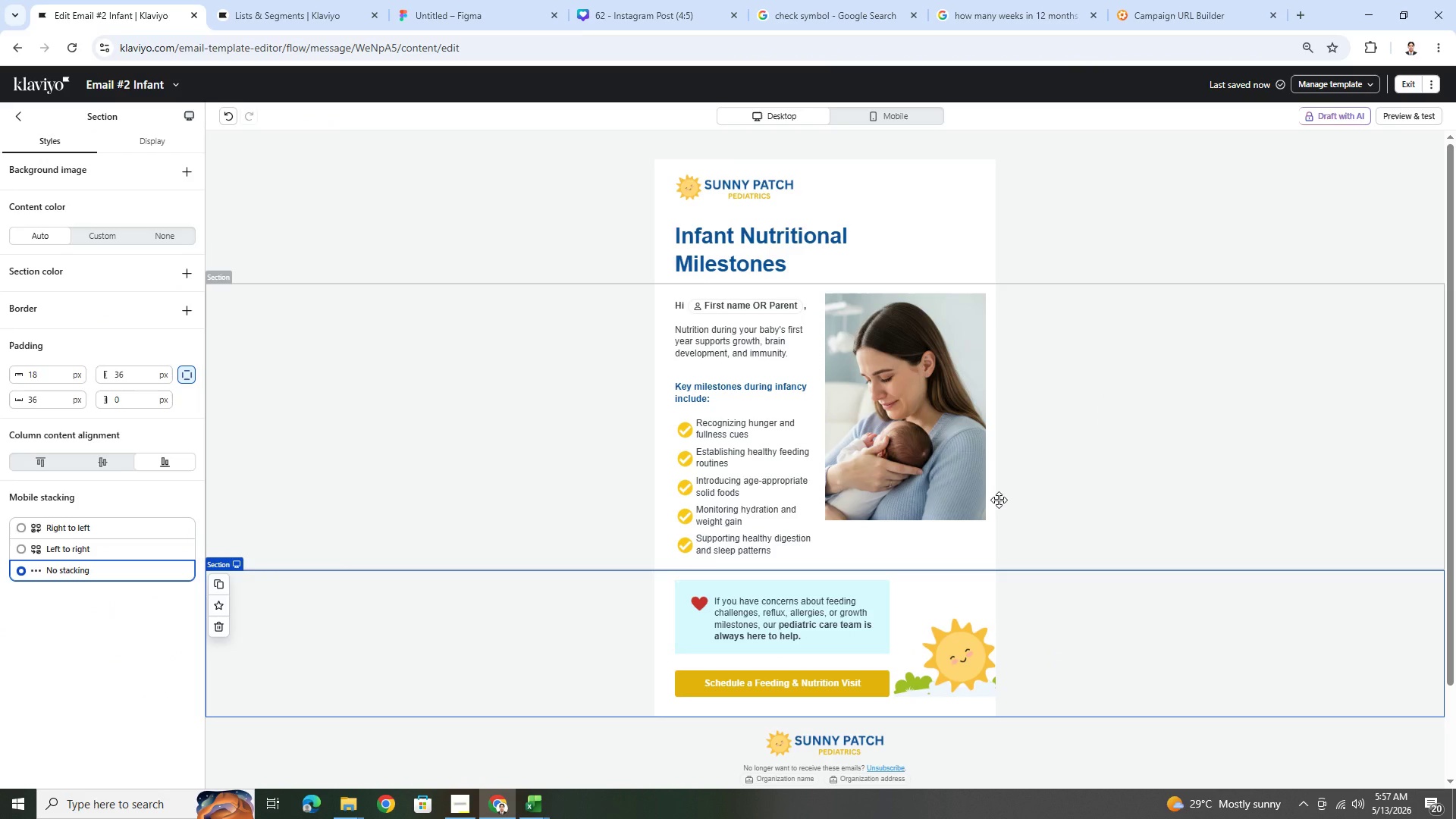 
scroll: coordinate [999, 500], scroll_direction: down, amount: 1.0
 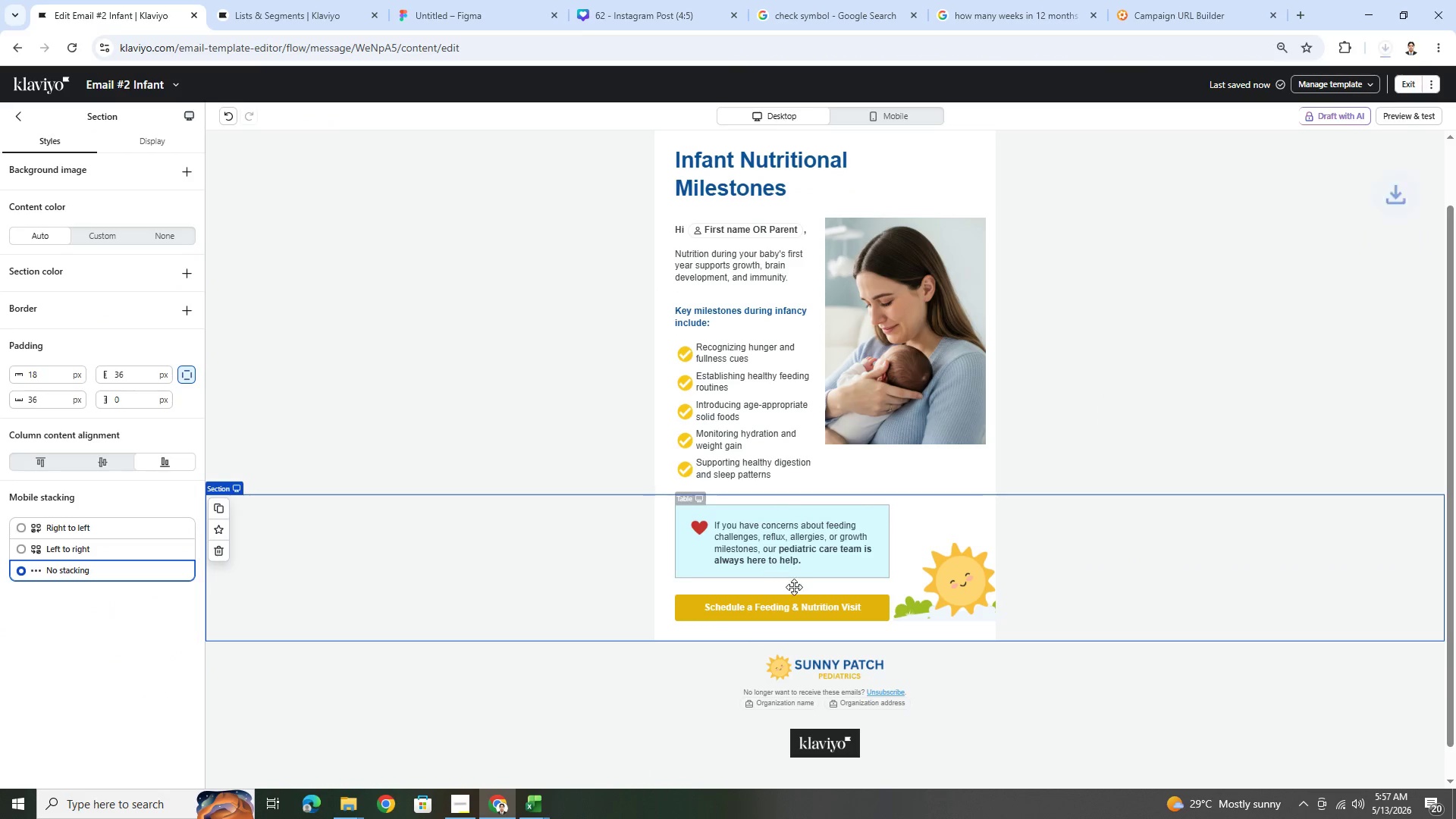 
left_click([827, 609])
 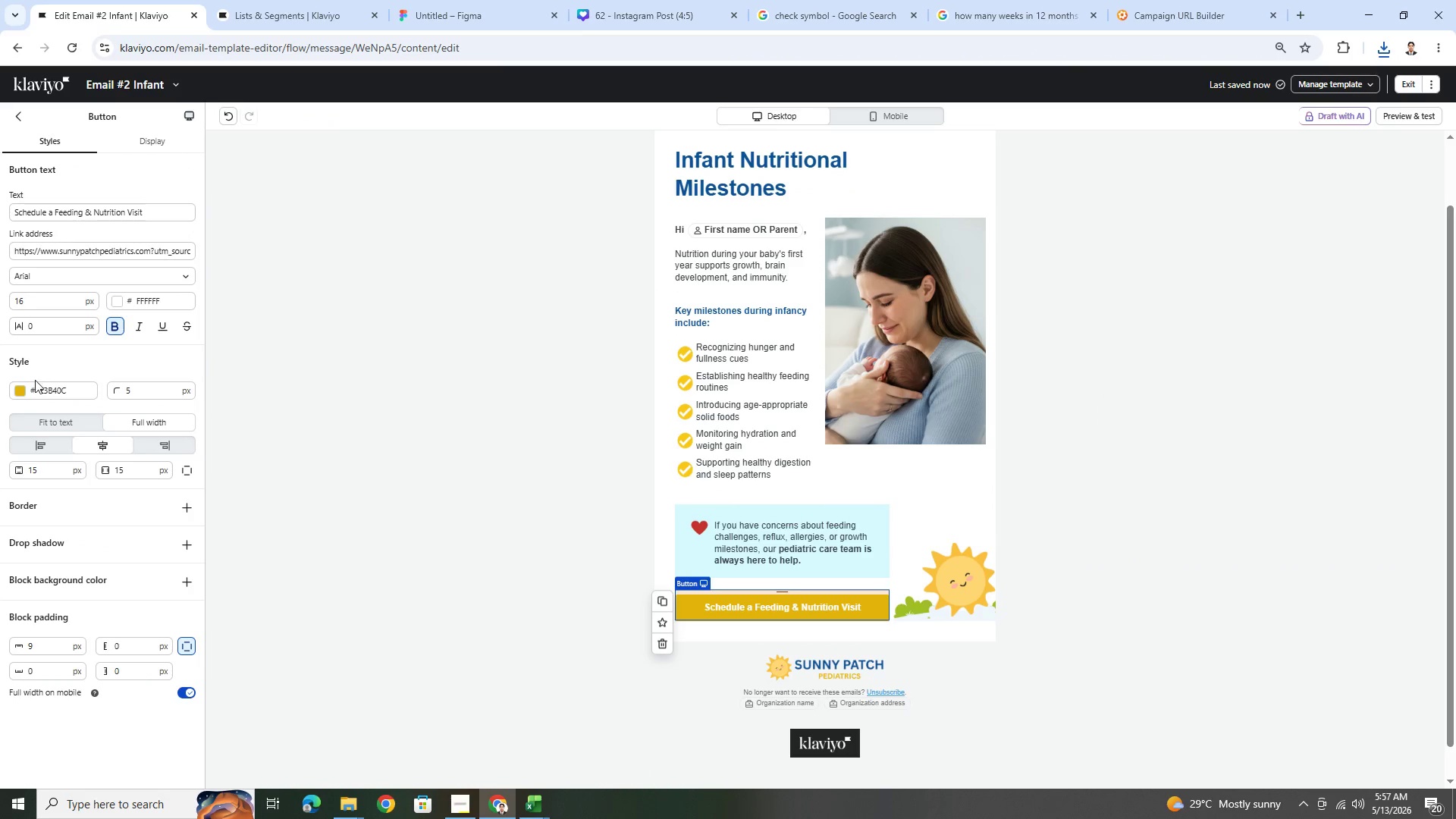 
left_click([24, 388])
 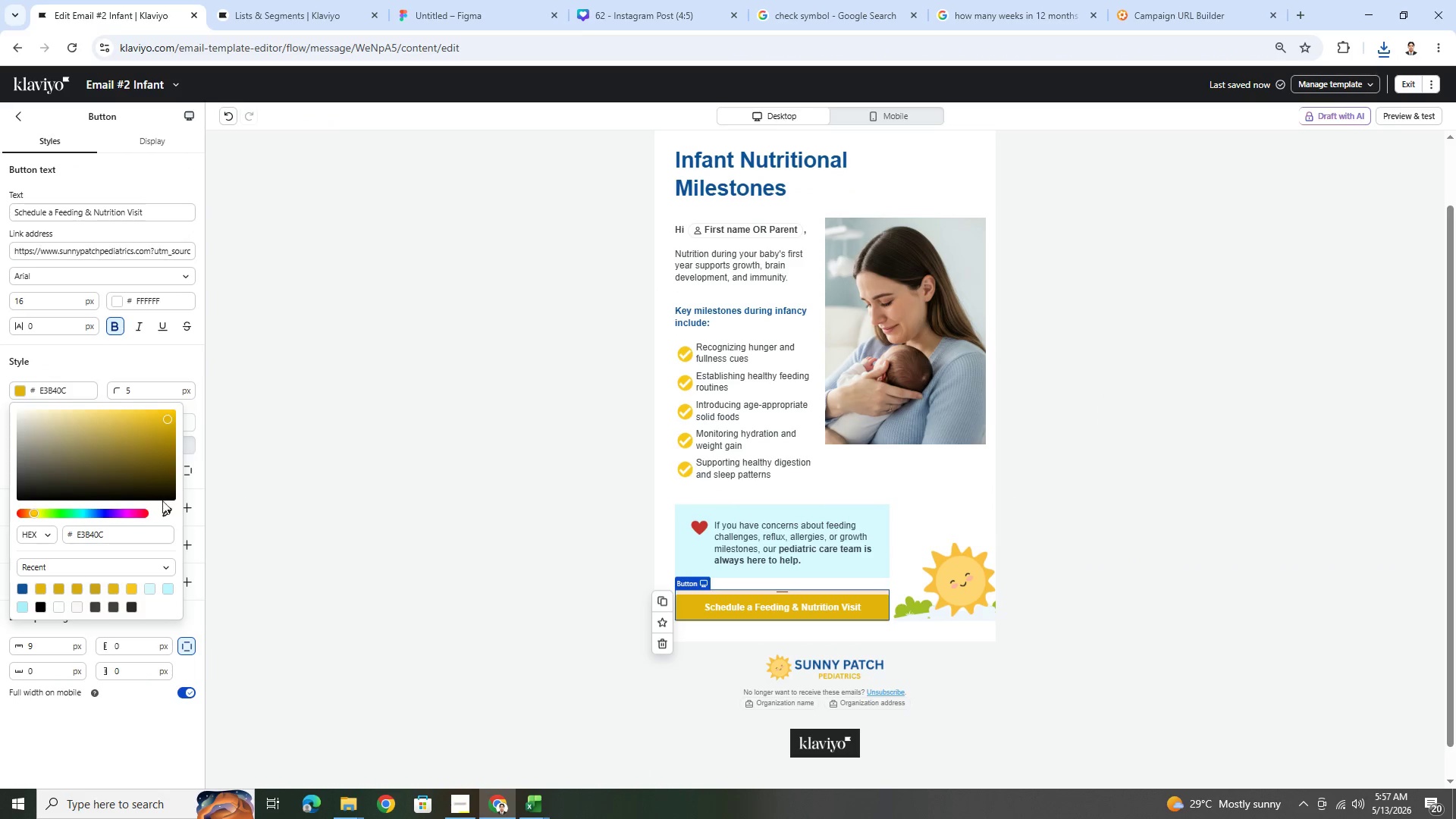 
left_click([168, 506])
 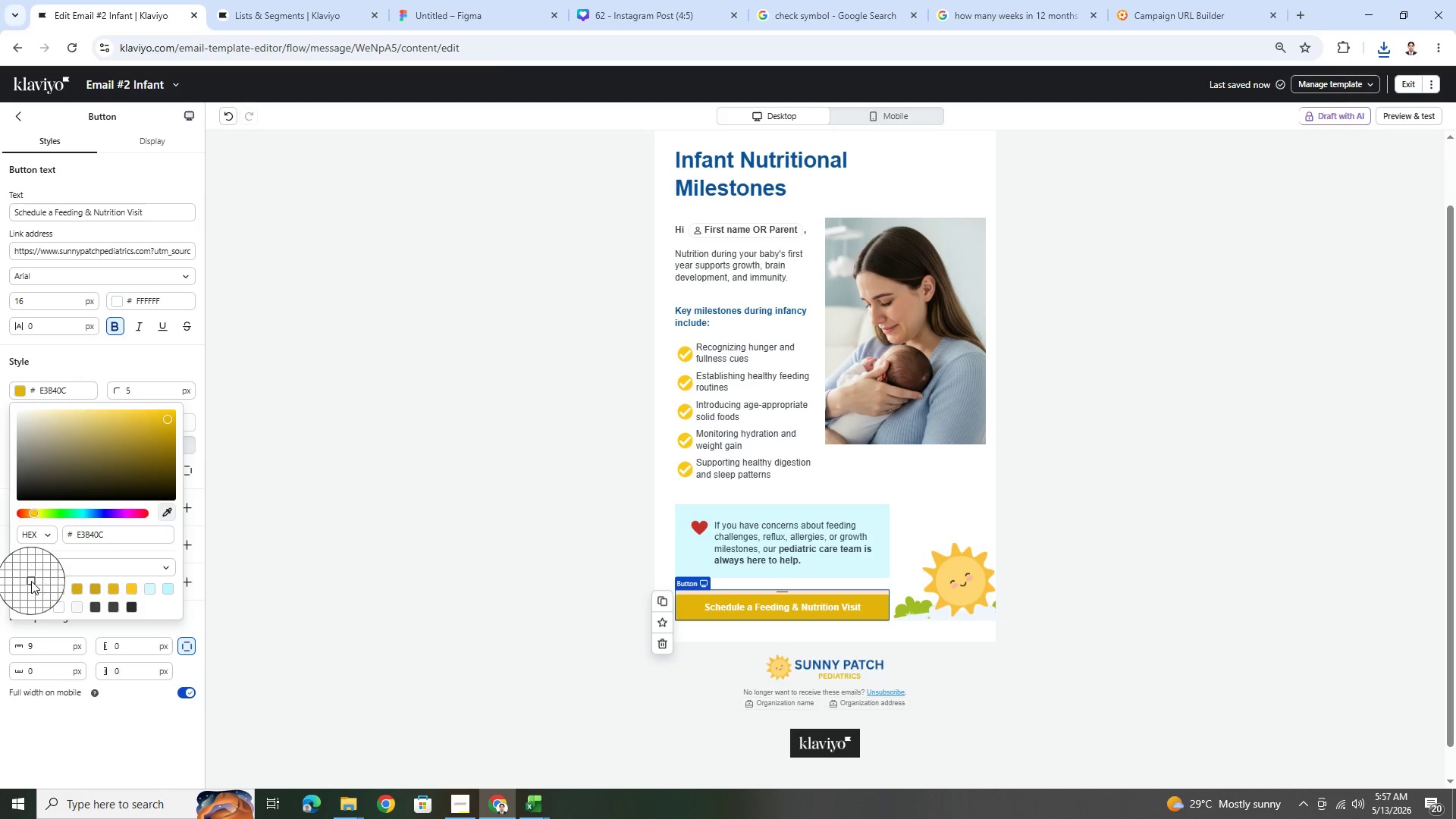 
left_click([26, 586])
 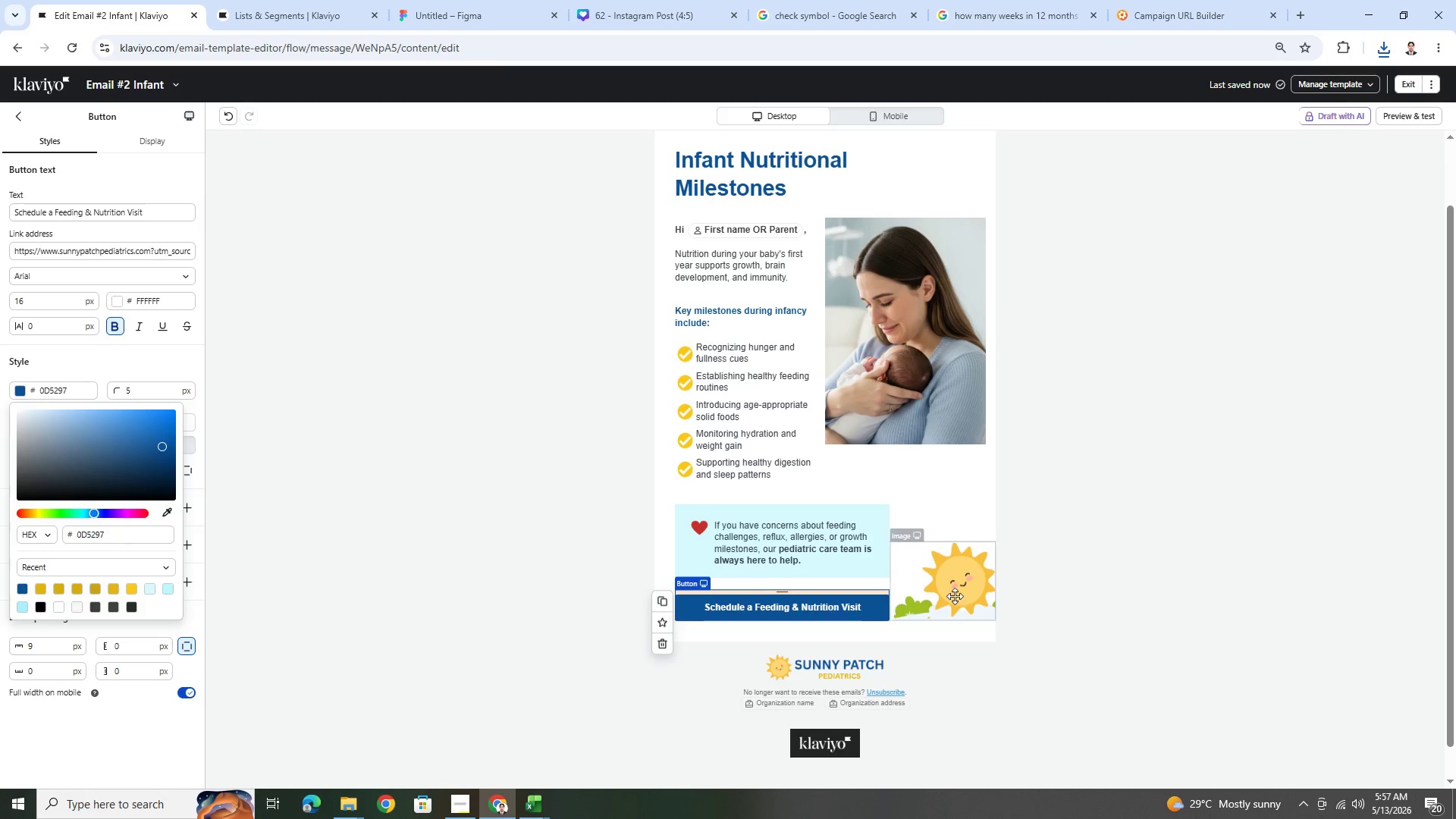 
left_click([1088, 535])
 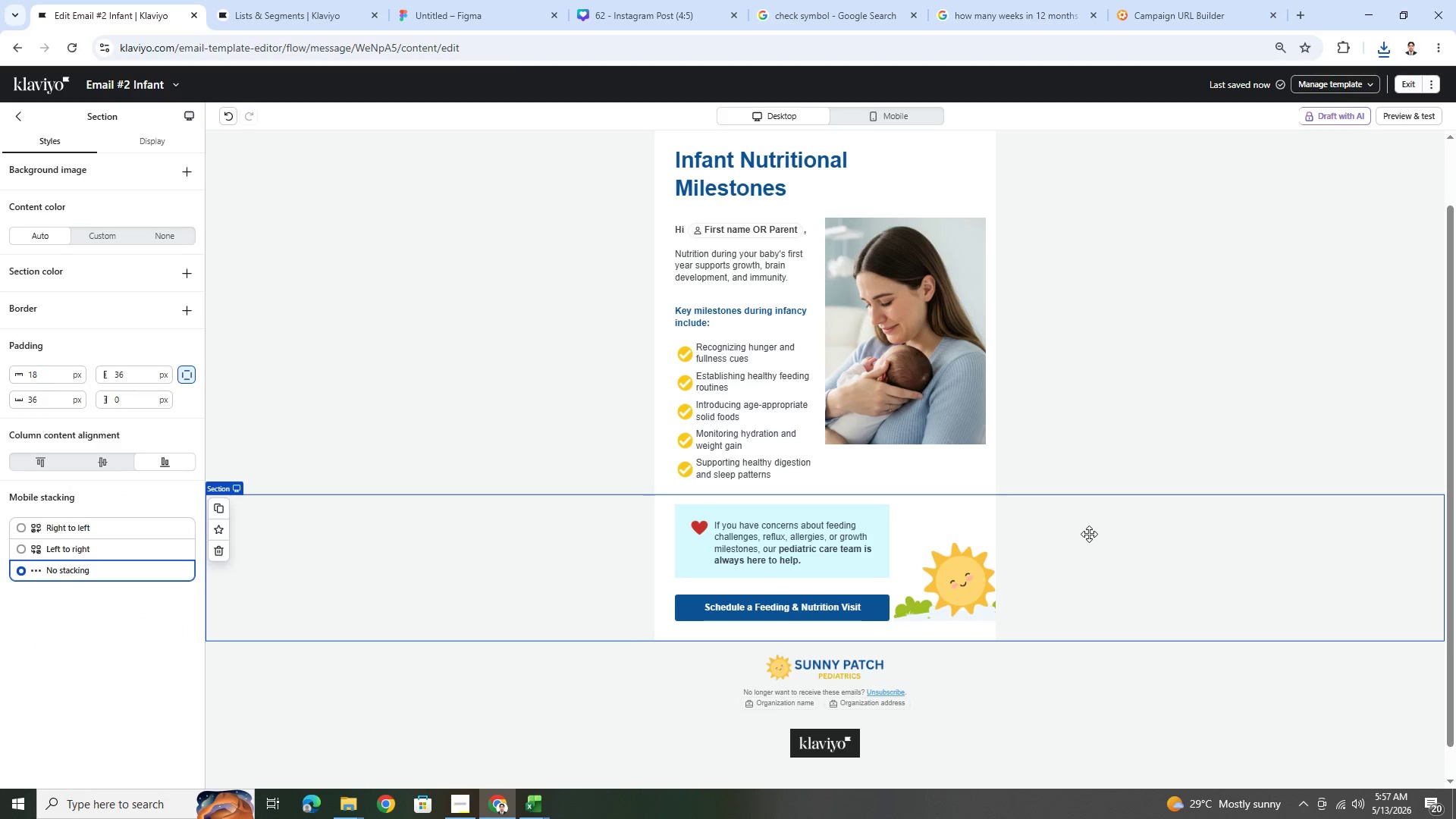 
scroll: coordinate [1085, 533], scroll_direction: up, amount: 1.0
 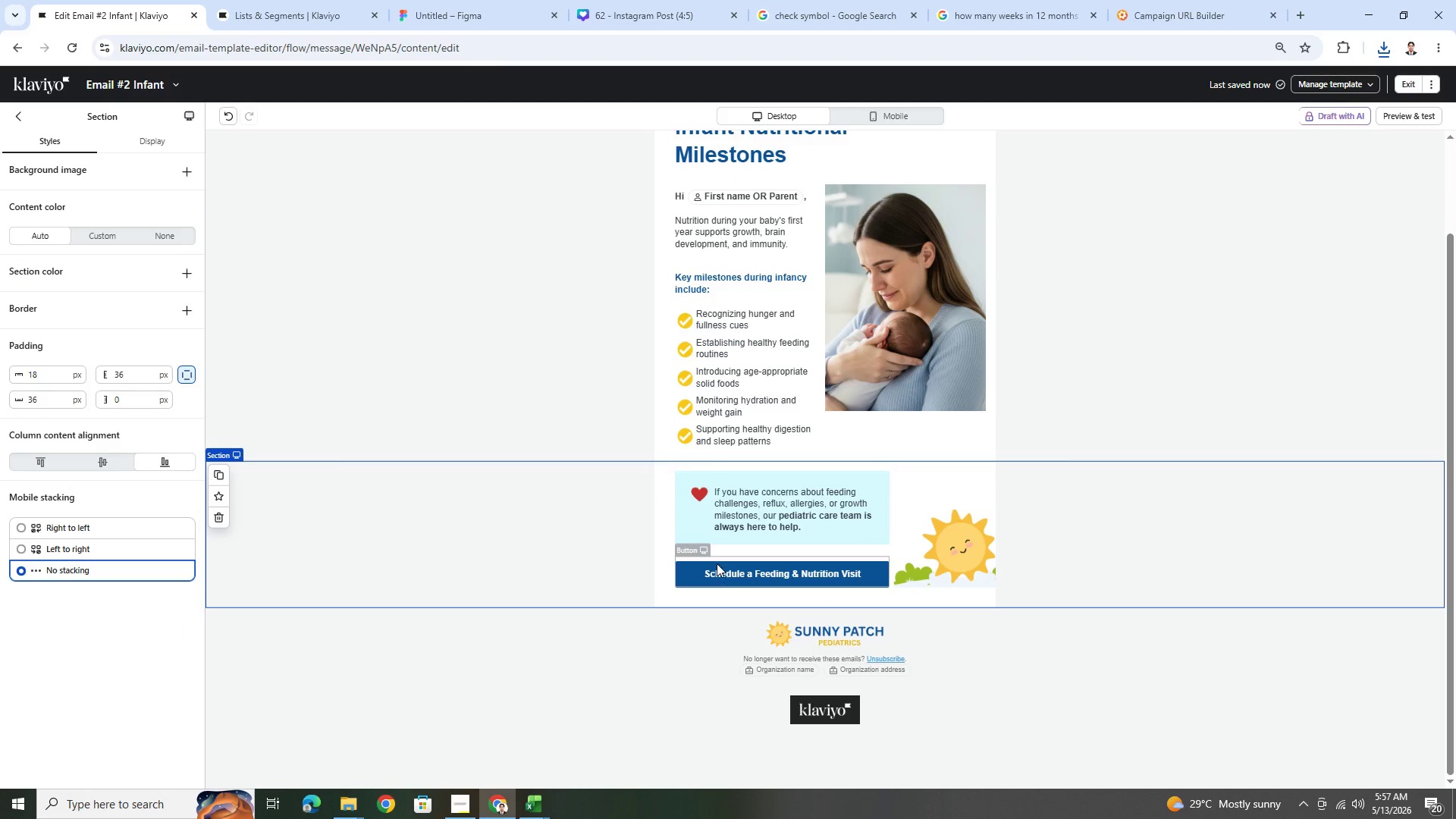 
left_click([921, 116])
 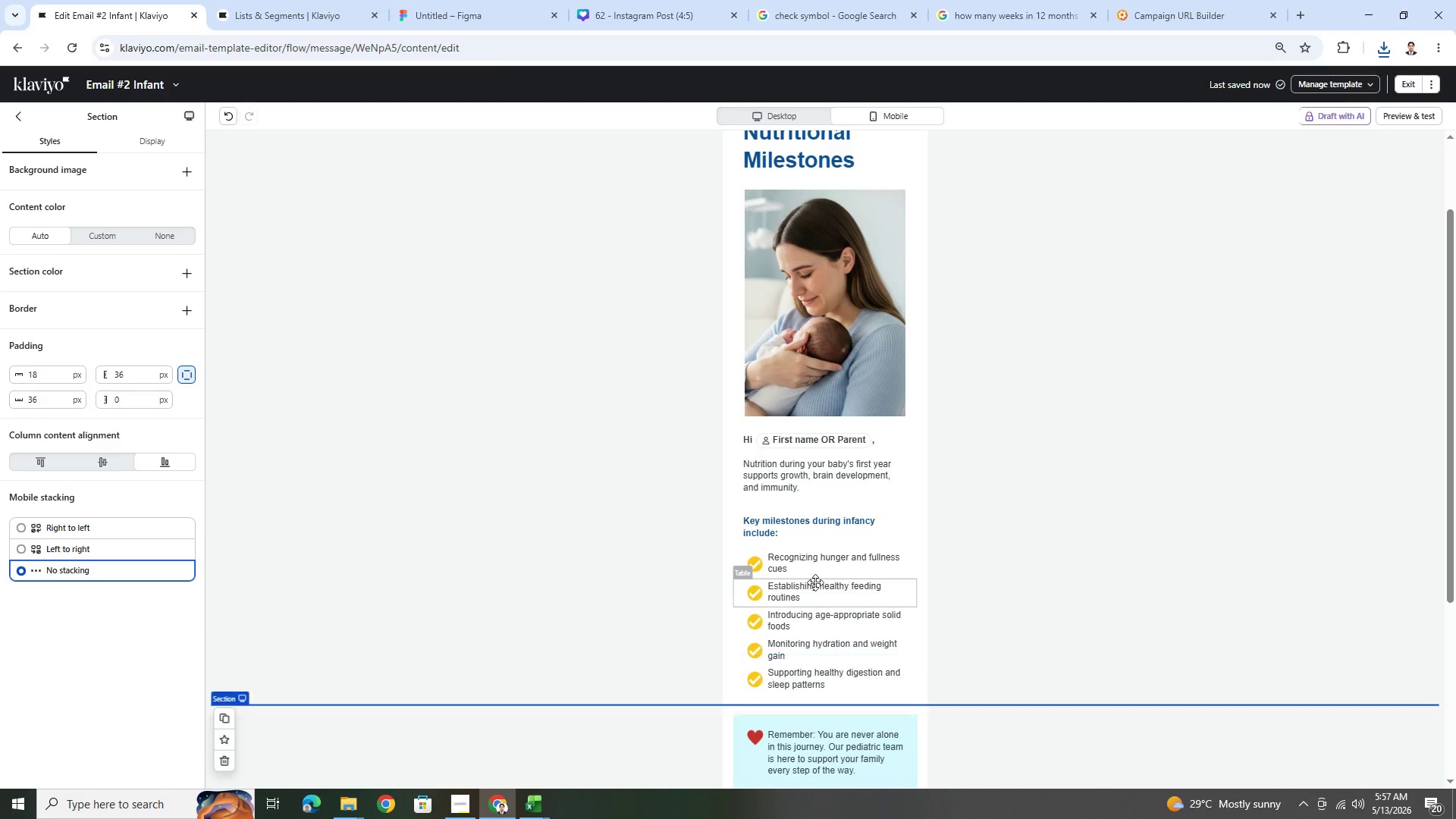 
scroll: coordinate [813, 575], scroll_direction: down, amount: 5.0
 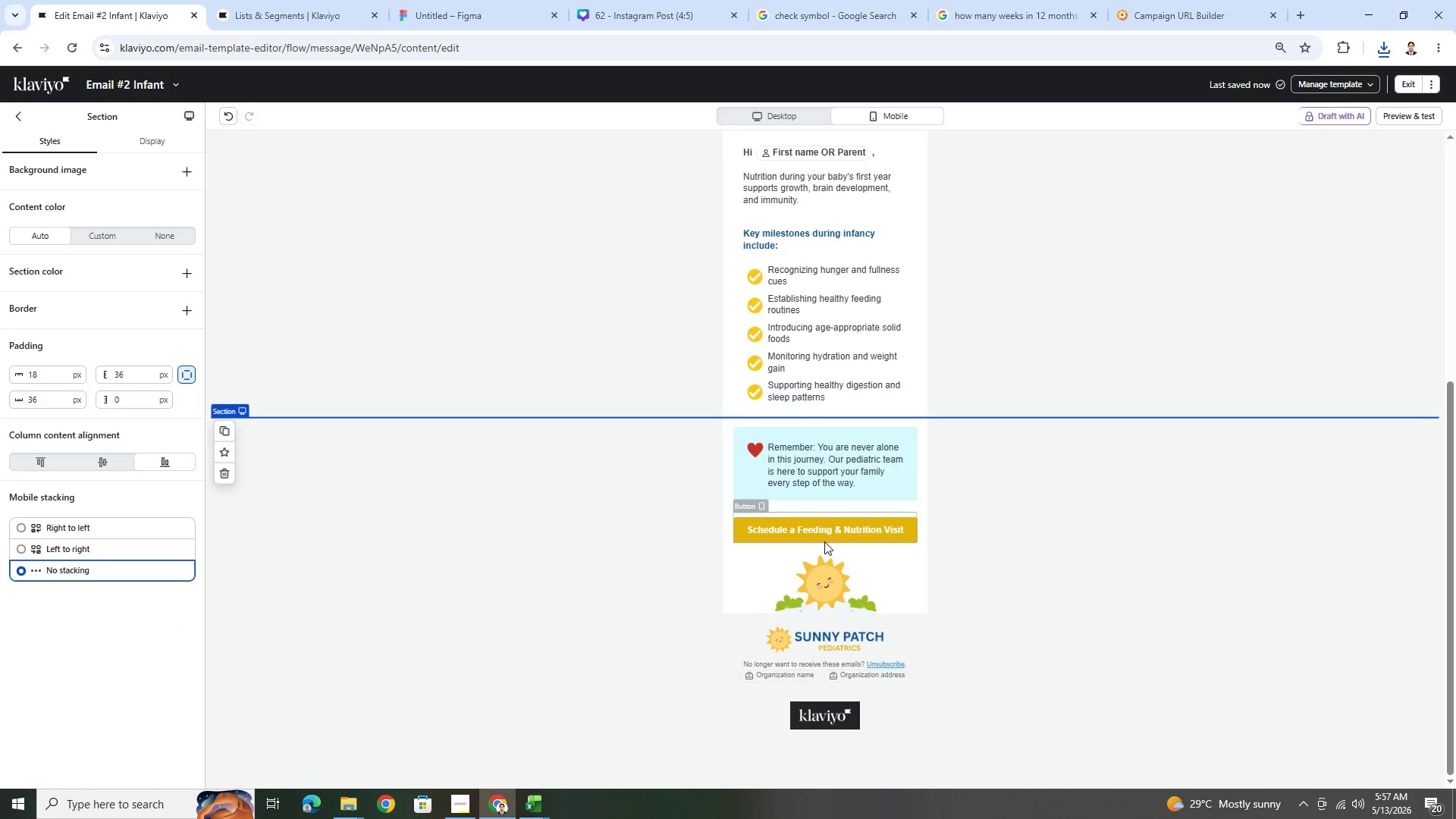 
left_click([824, 535])
 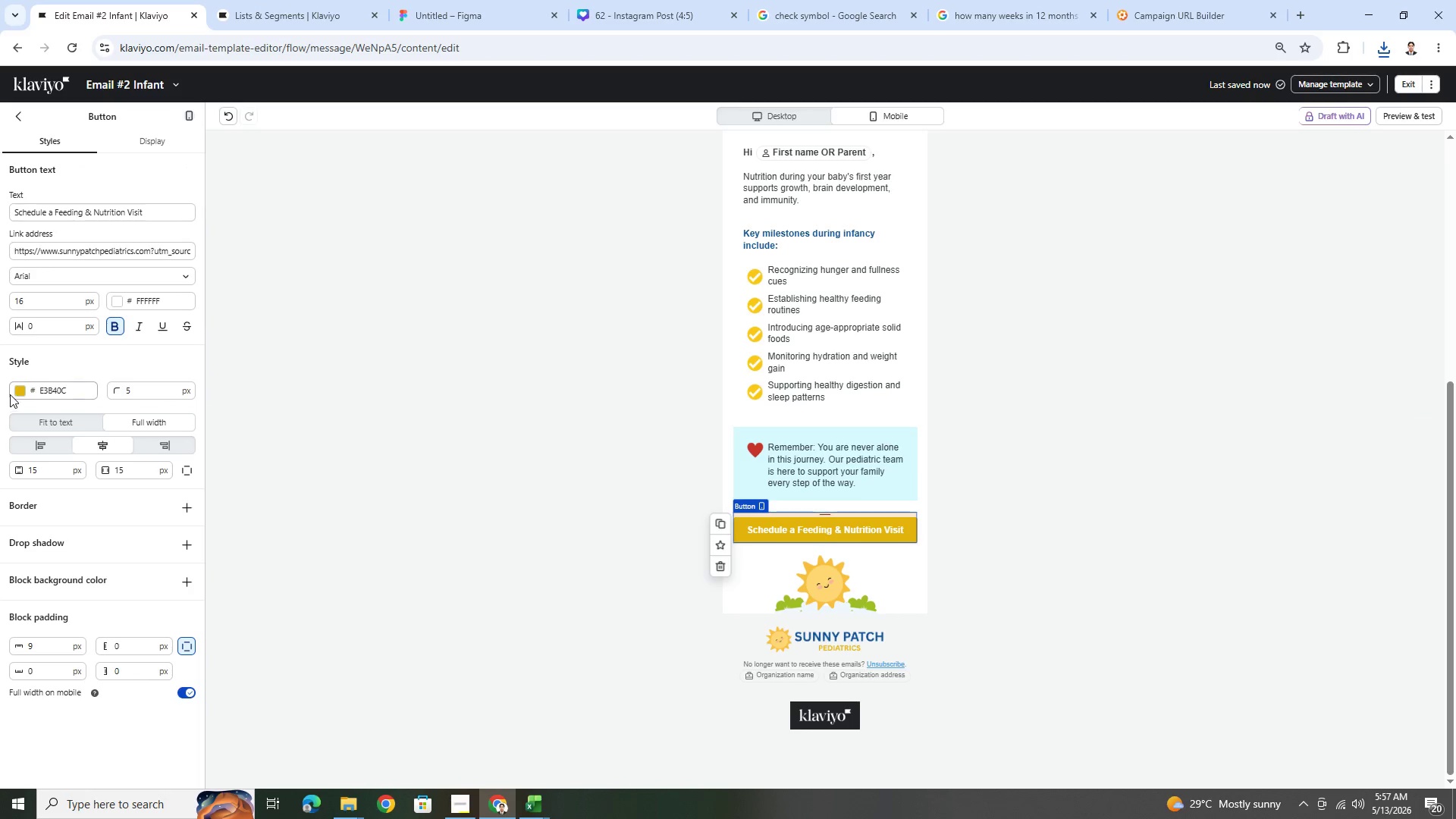 
left_click([20, 390])
 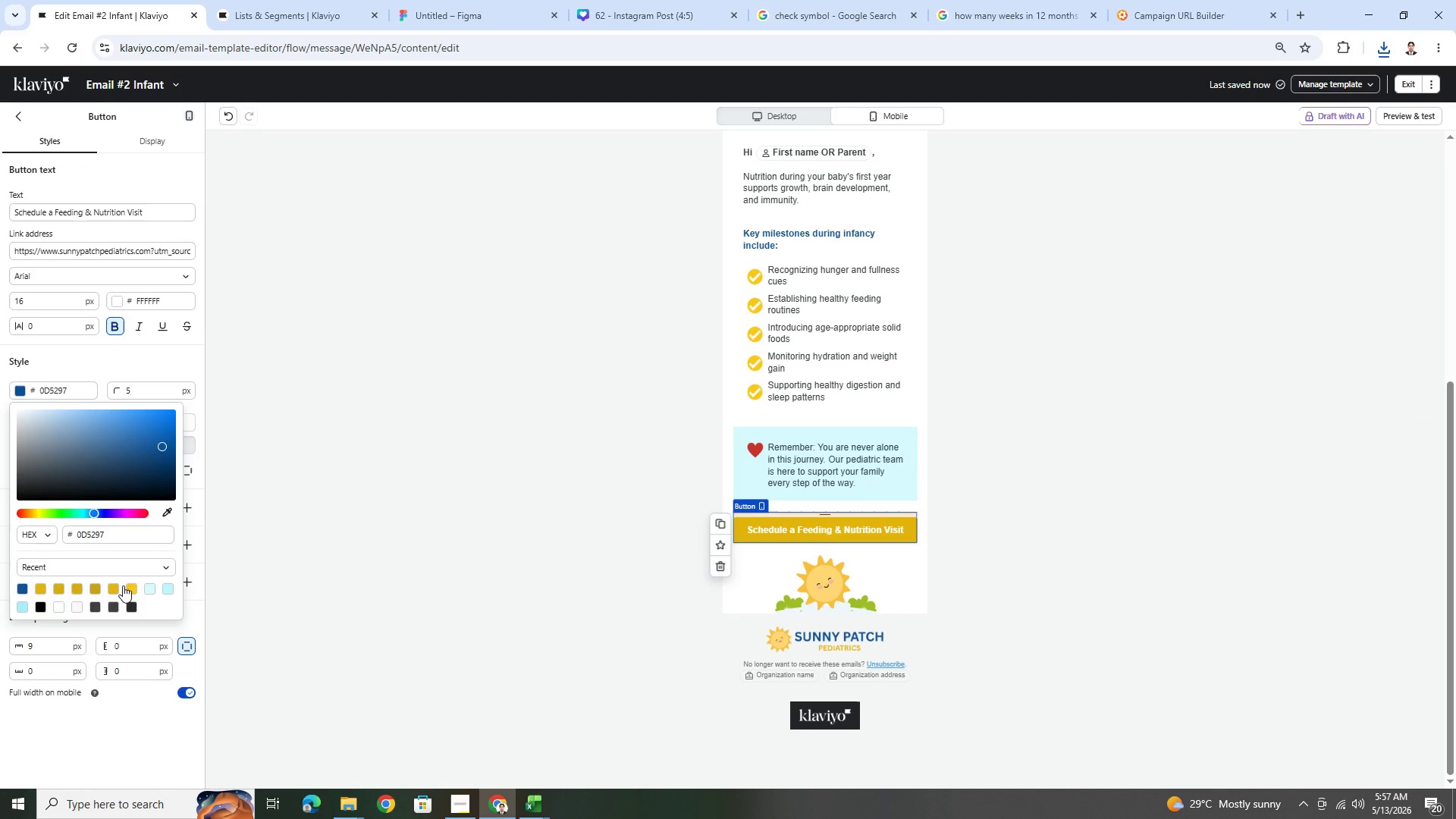 
left_click([1044, 572])
 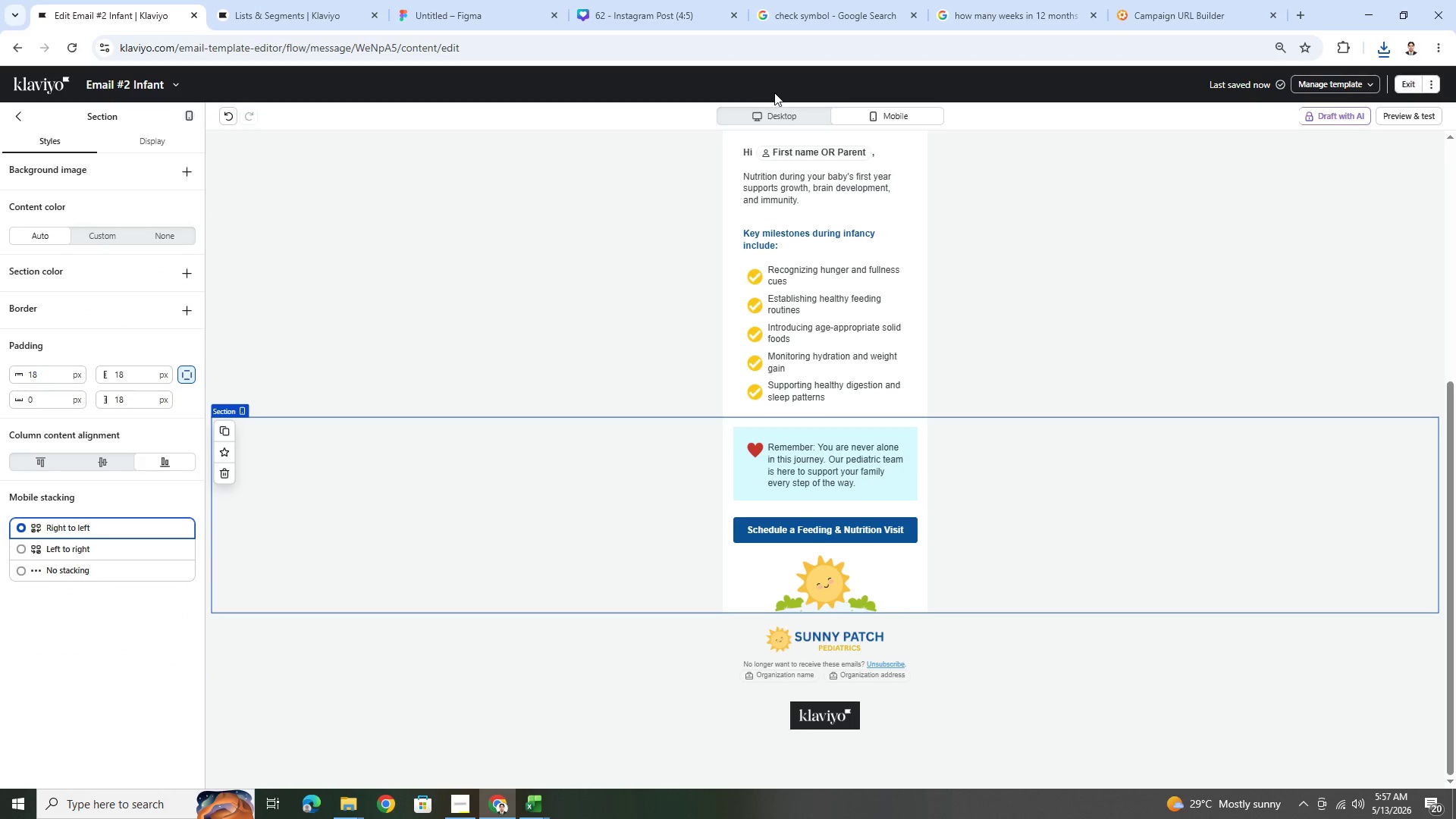 
left_click([783, 114])
 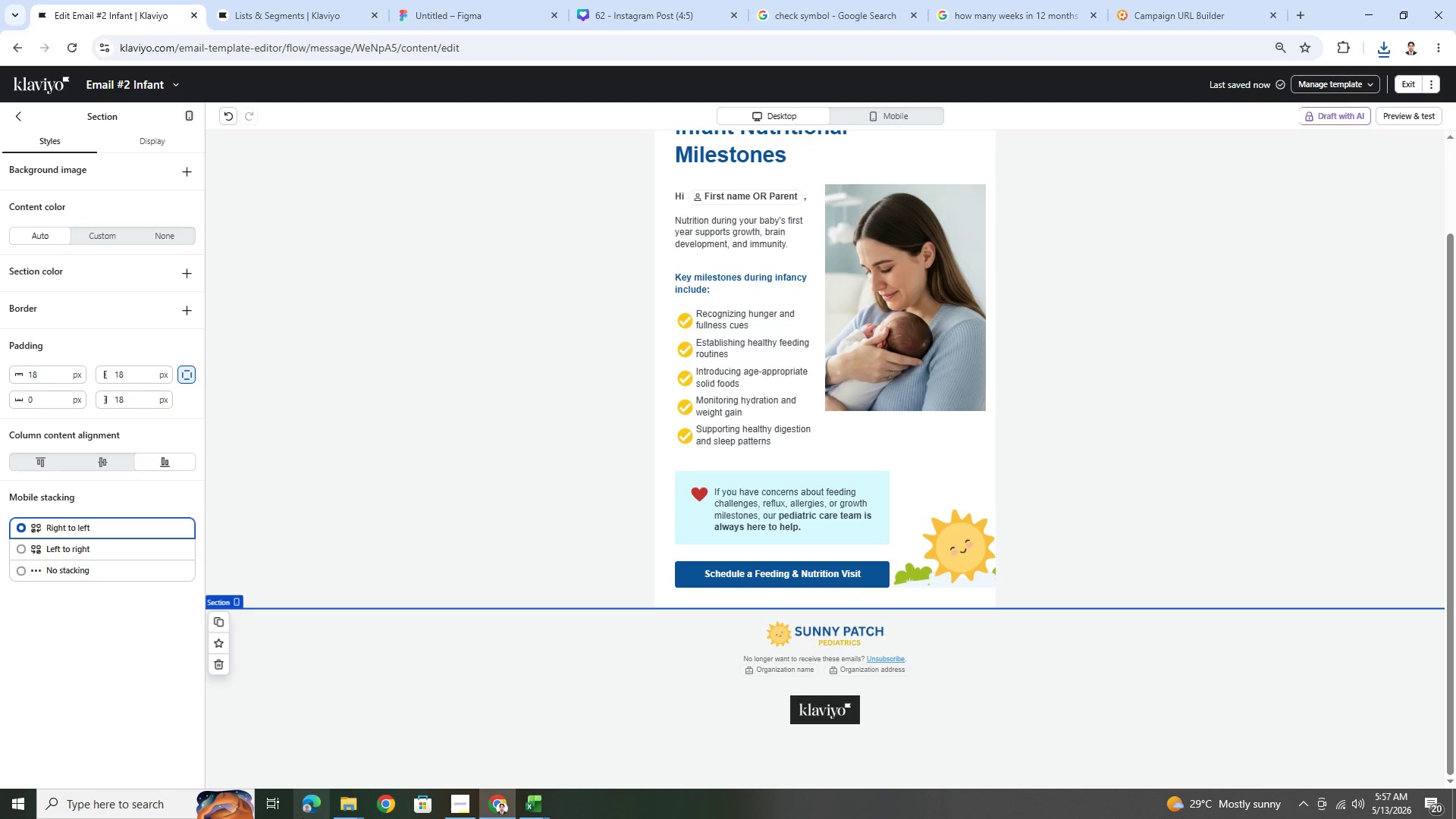 
left_click([340, 808])
 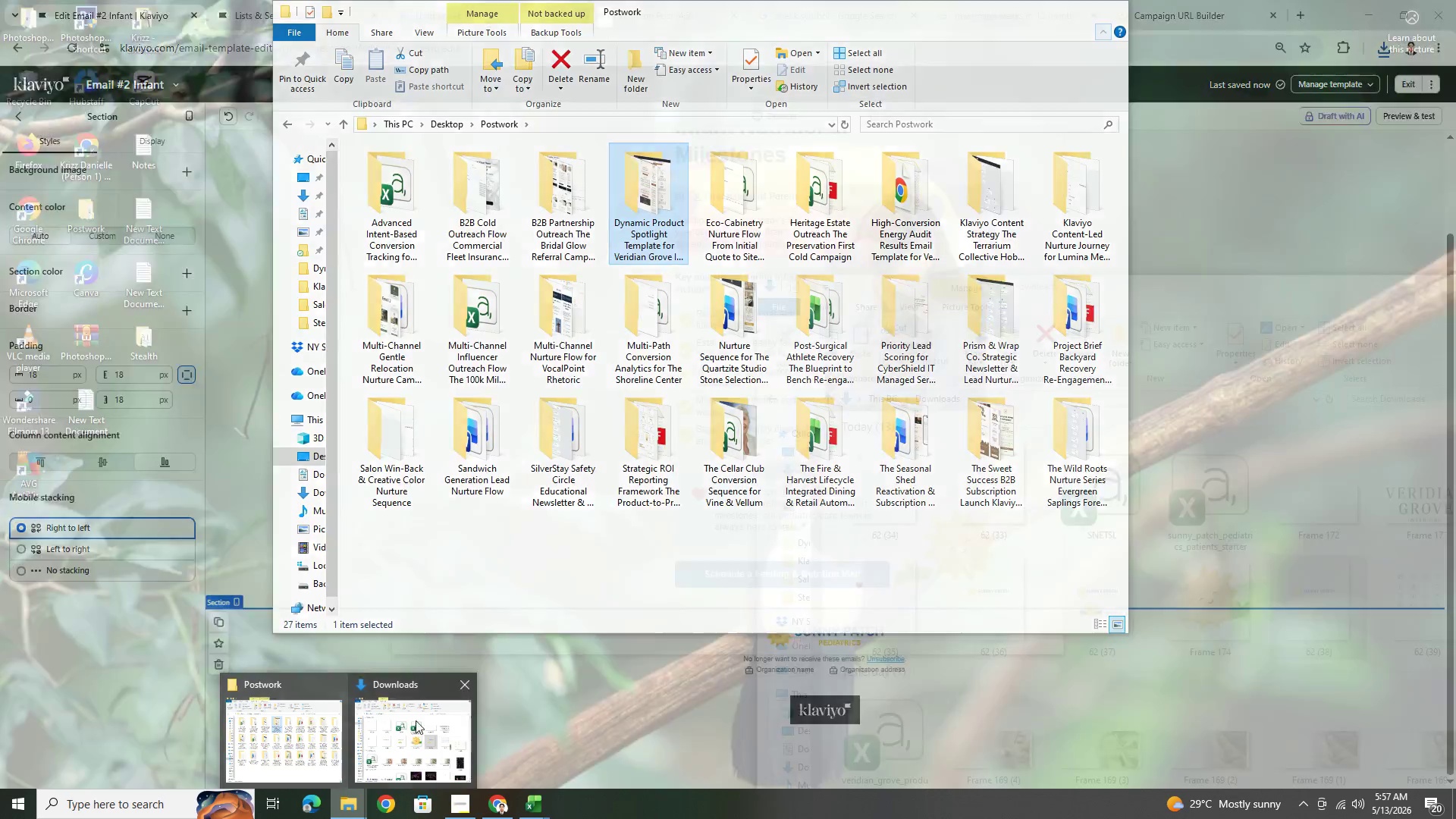 
left_click([440, 721])
 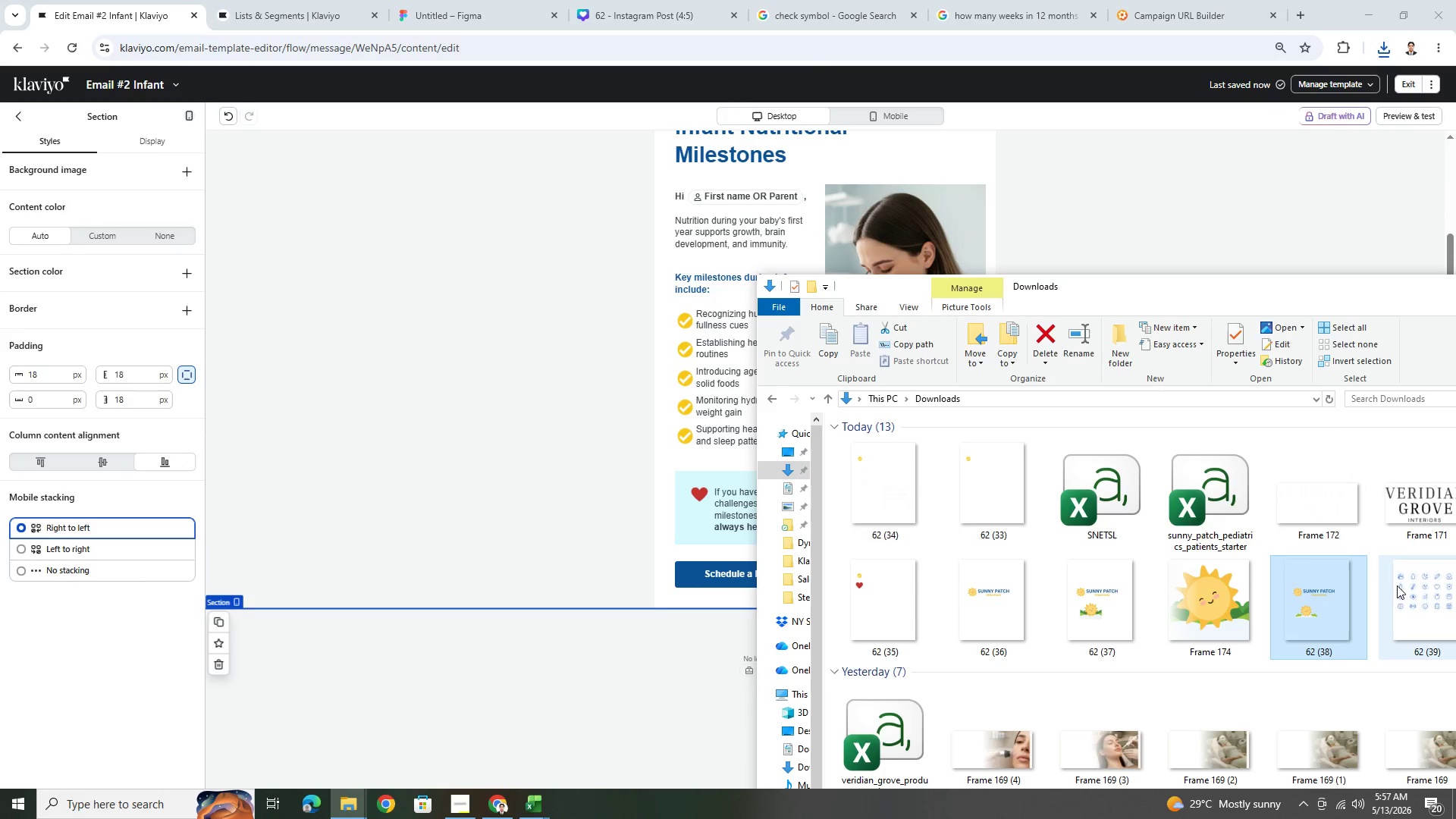 
double_click([1401, 585])
 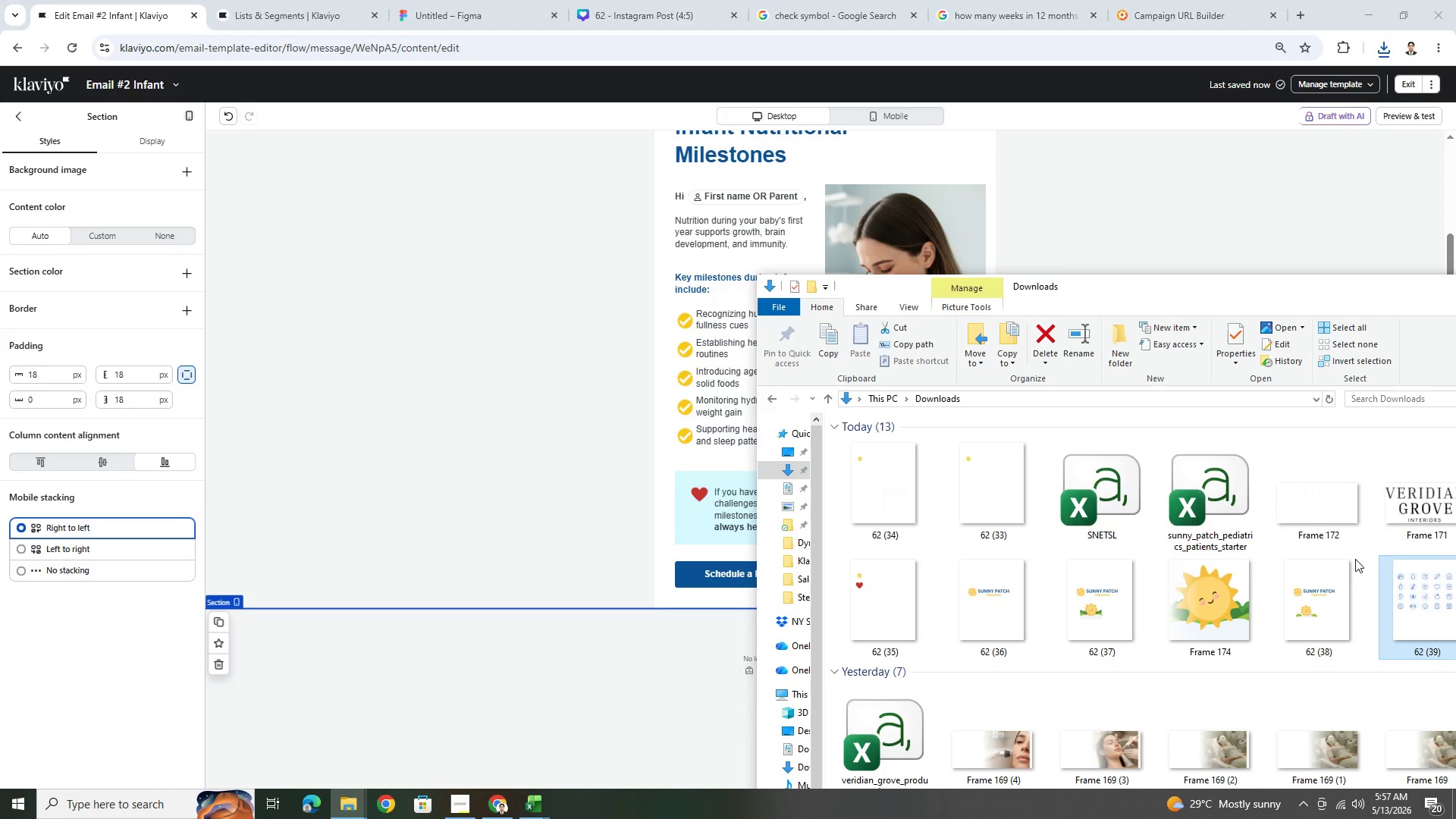 
left_click([1264, 221])
 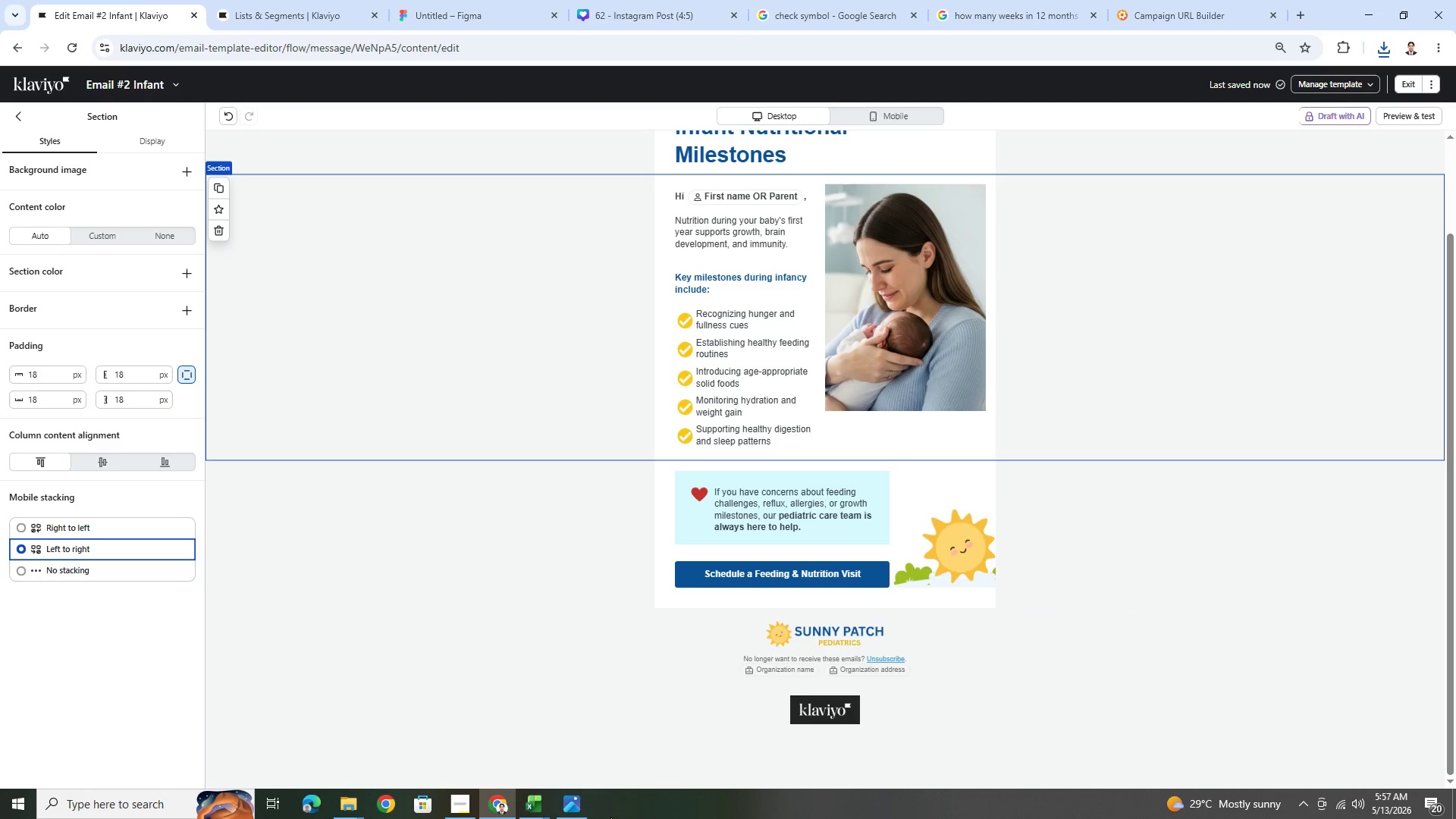 
left_click([566, 805])
 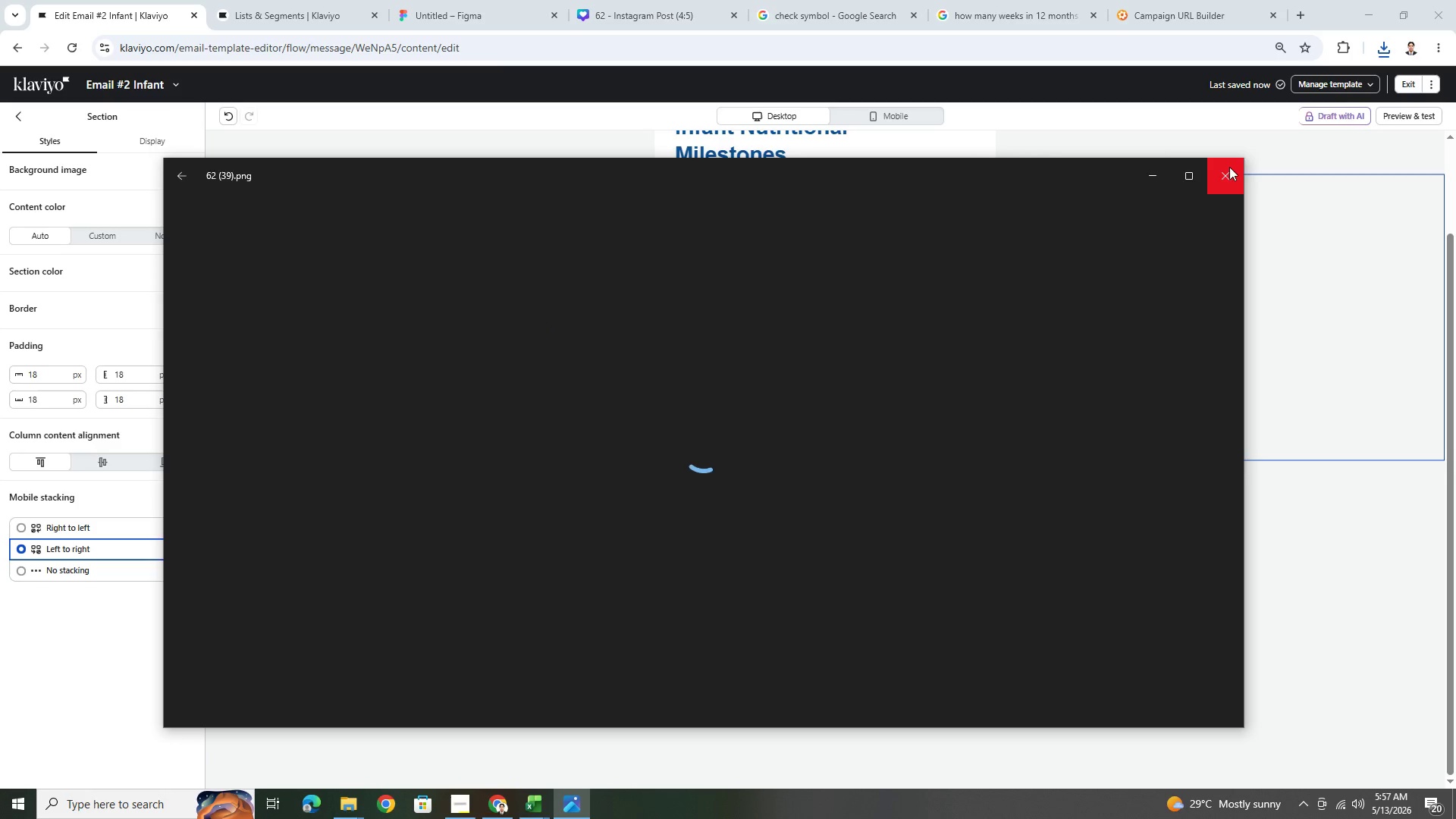 
wait(5.23)
 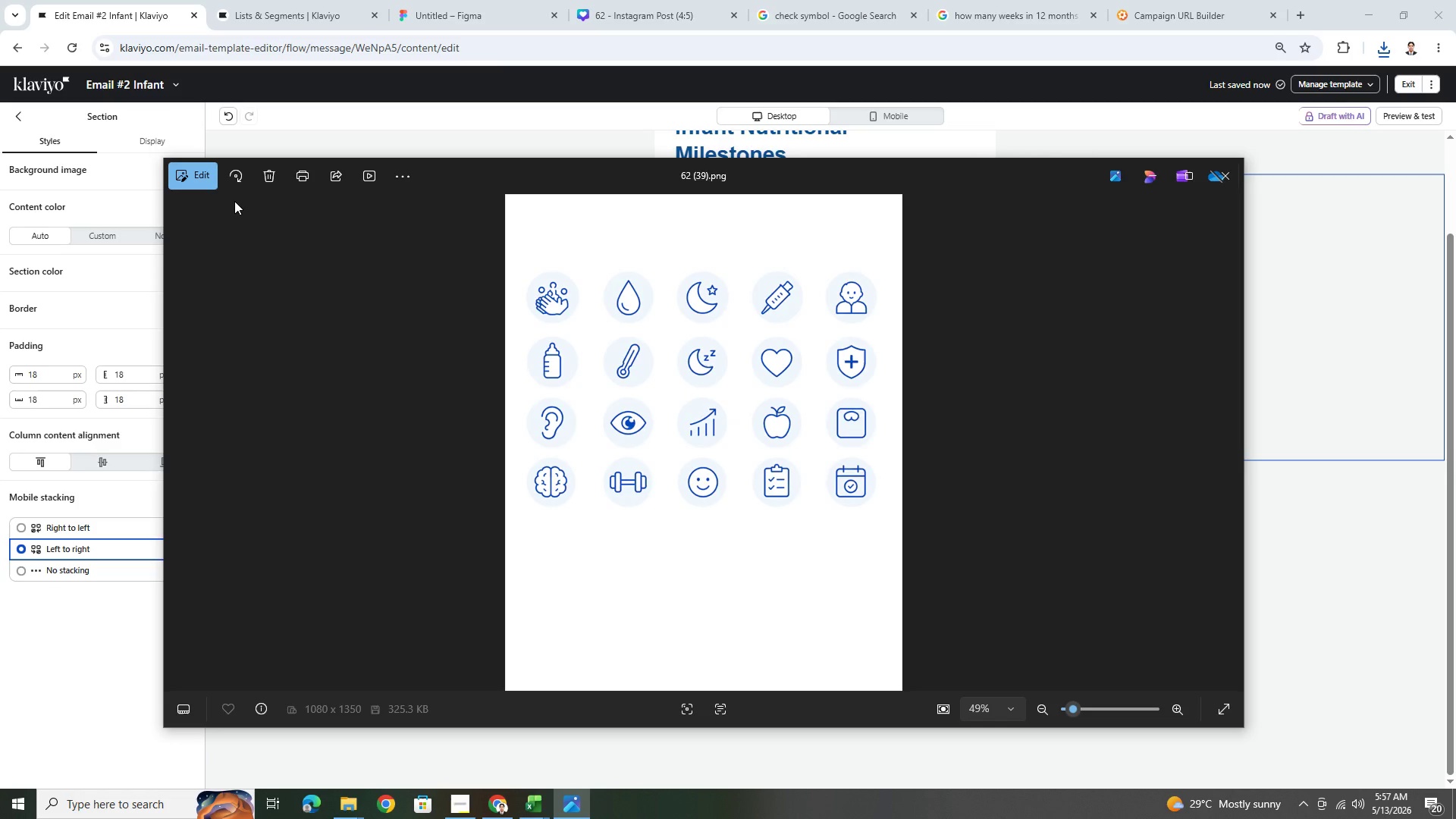 
left_click([1230, 179])
 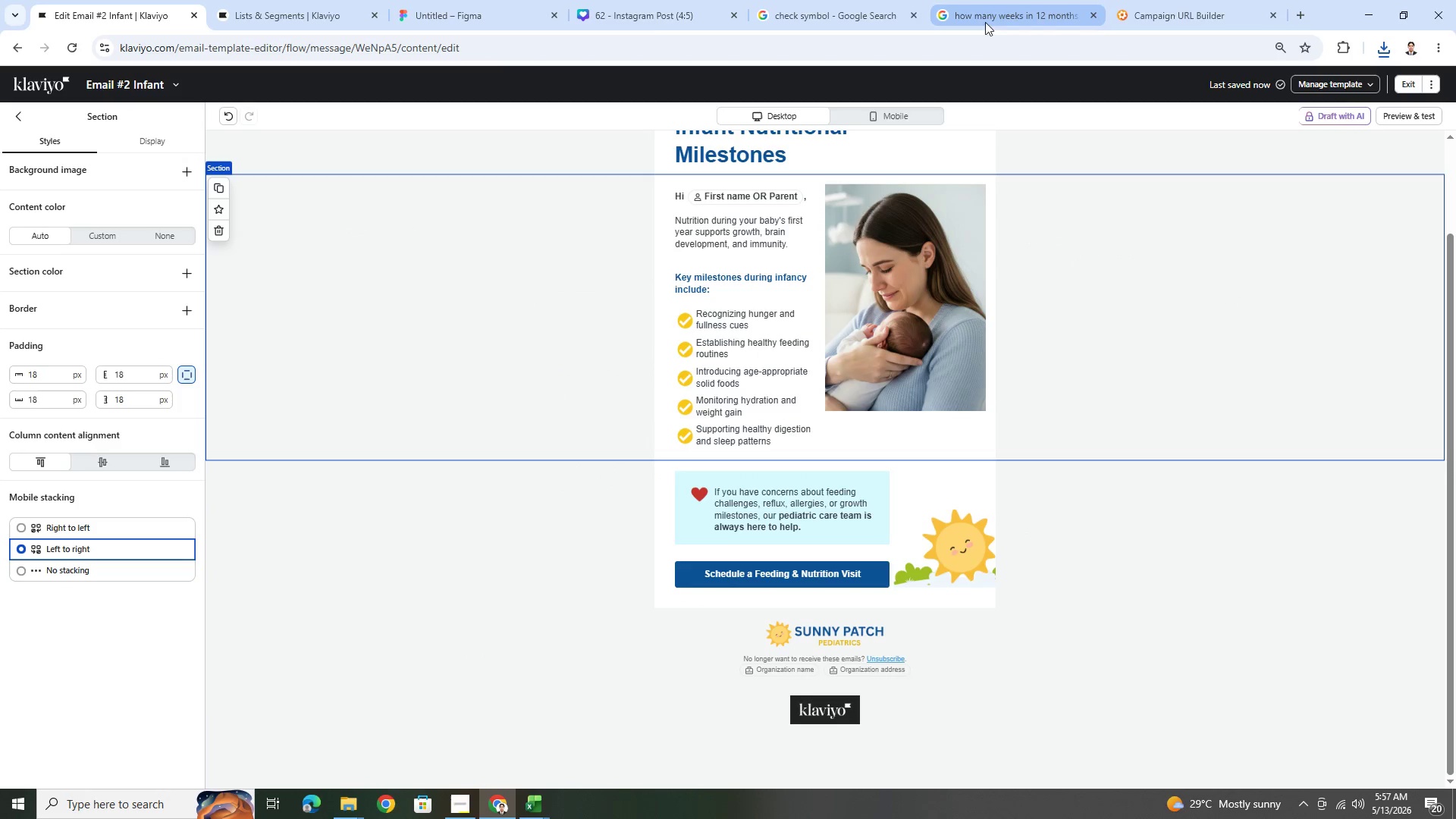 
left_click([625, 13])
 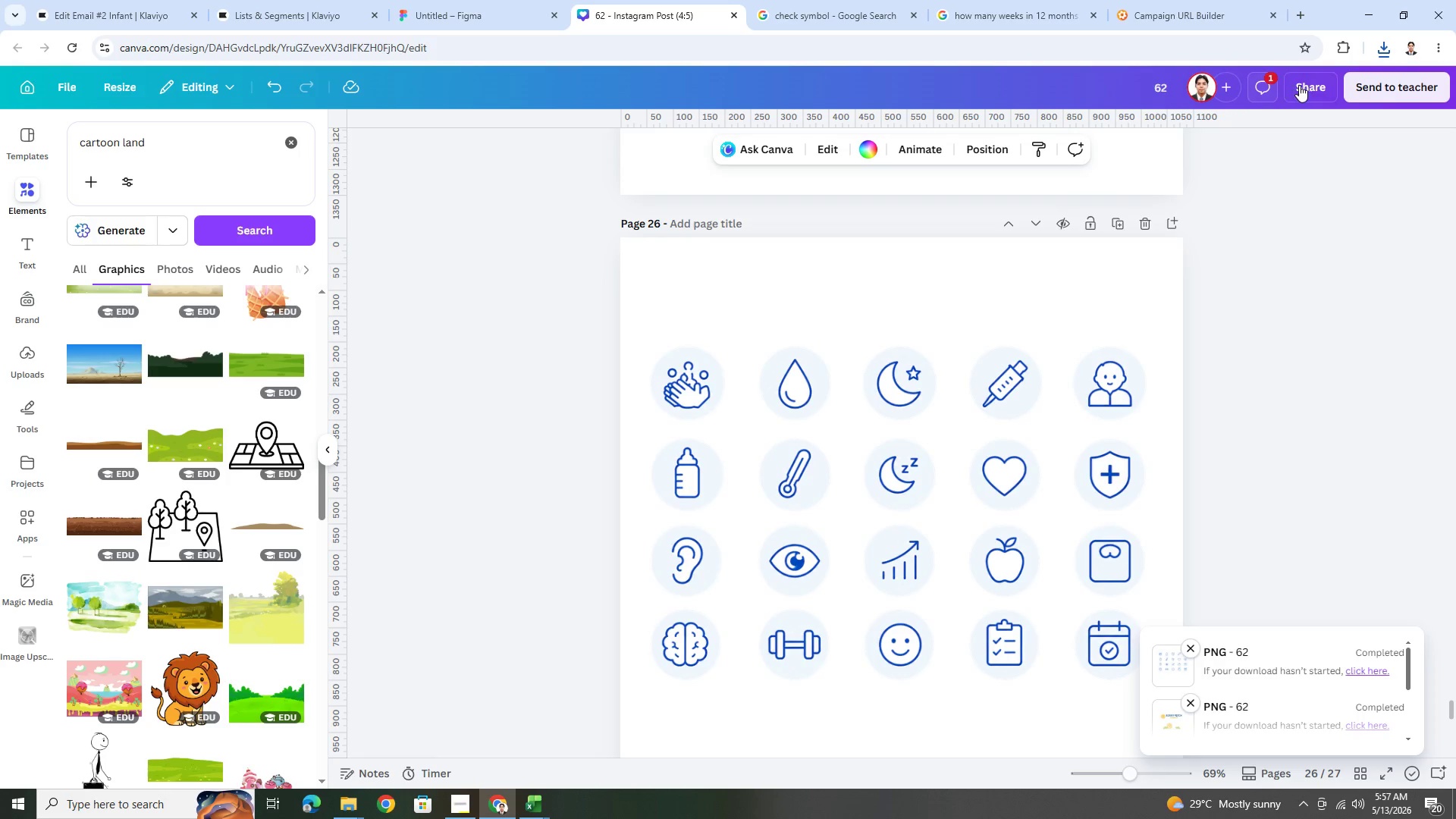 
left_click([1320, 86])
 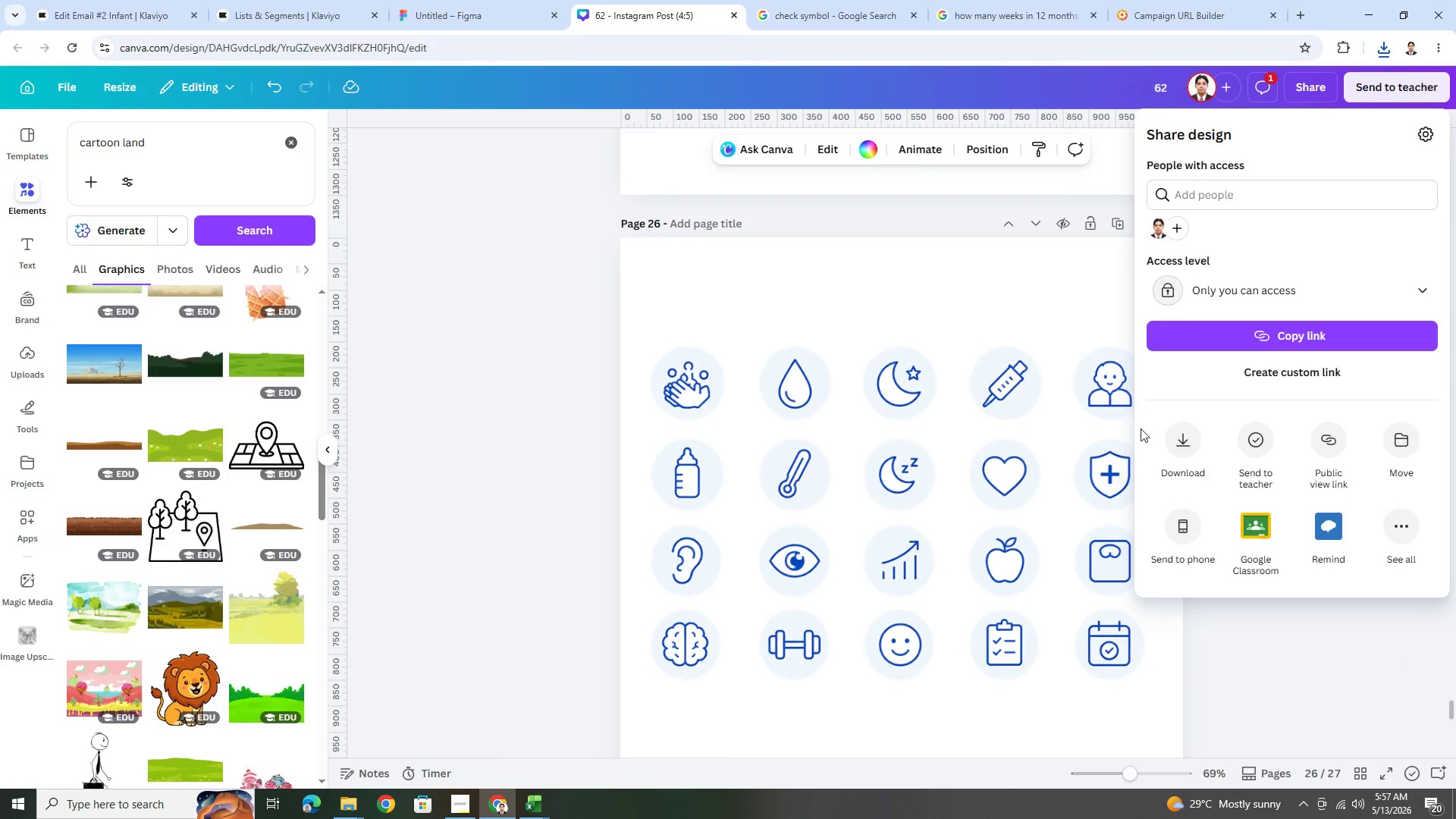 
left_click([1170, 441])
 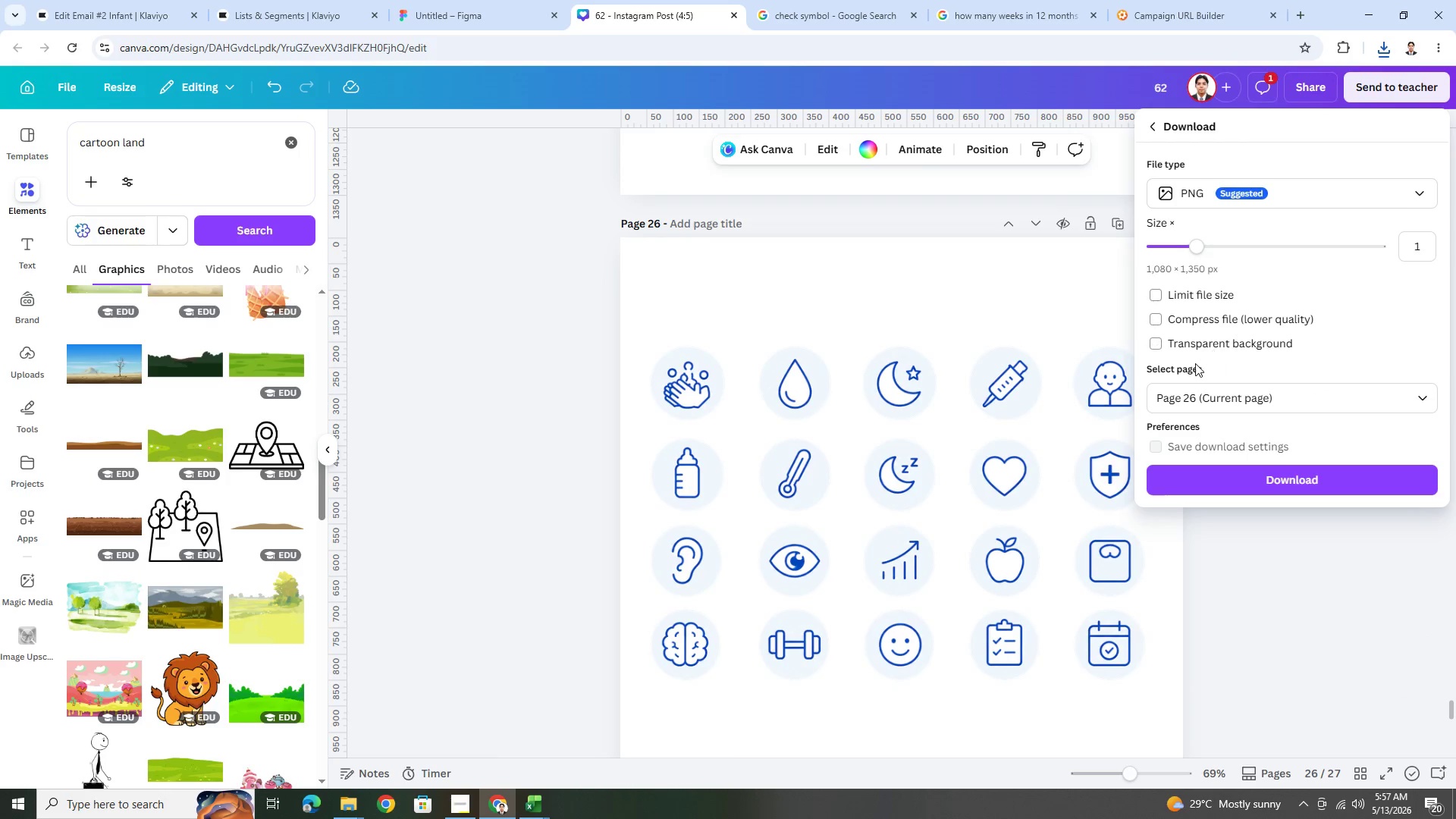 
left_click([1185, 344])
 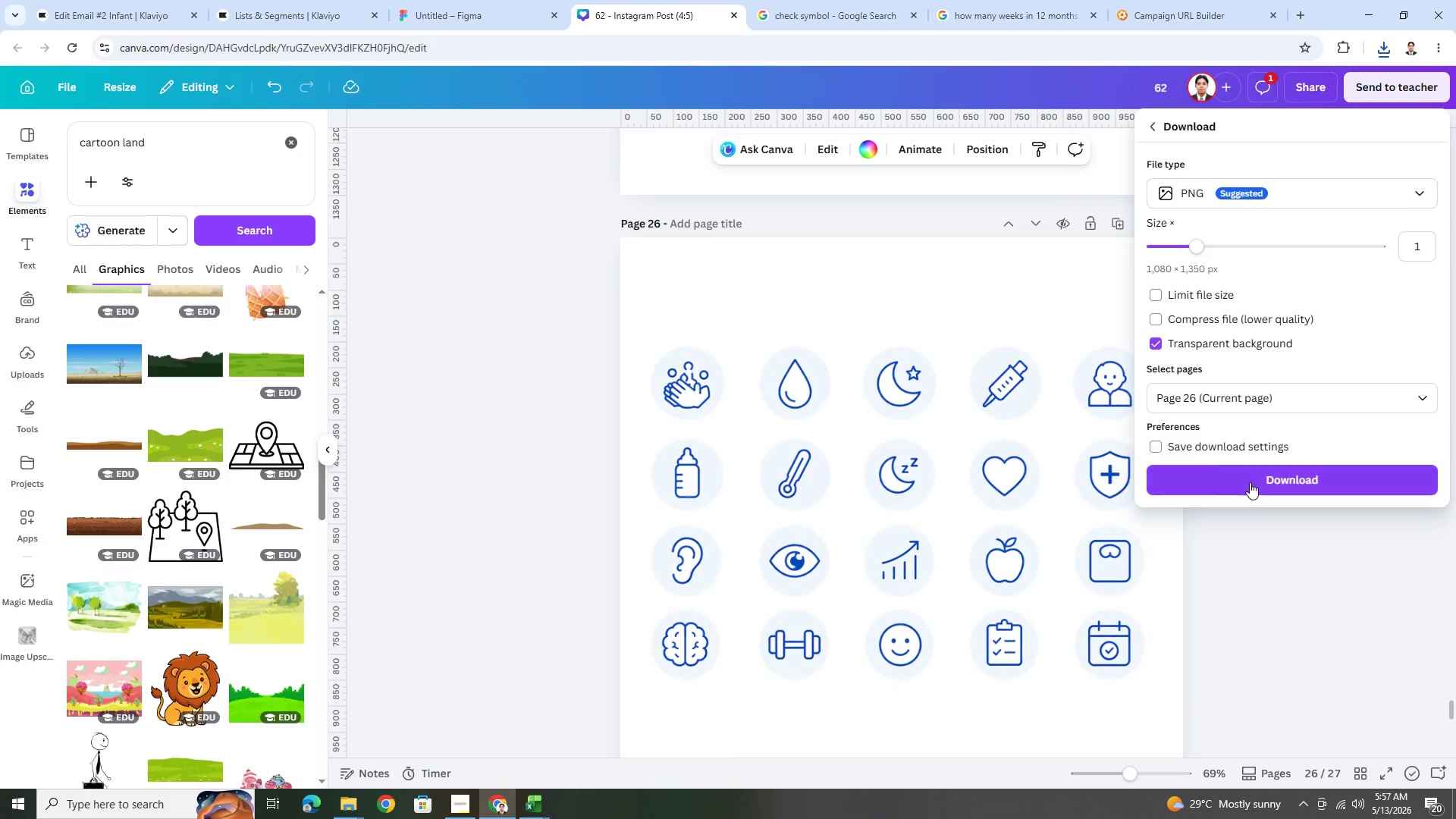 
left_click([1250, 485])
 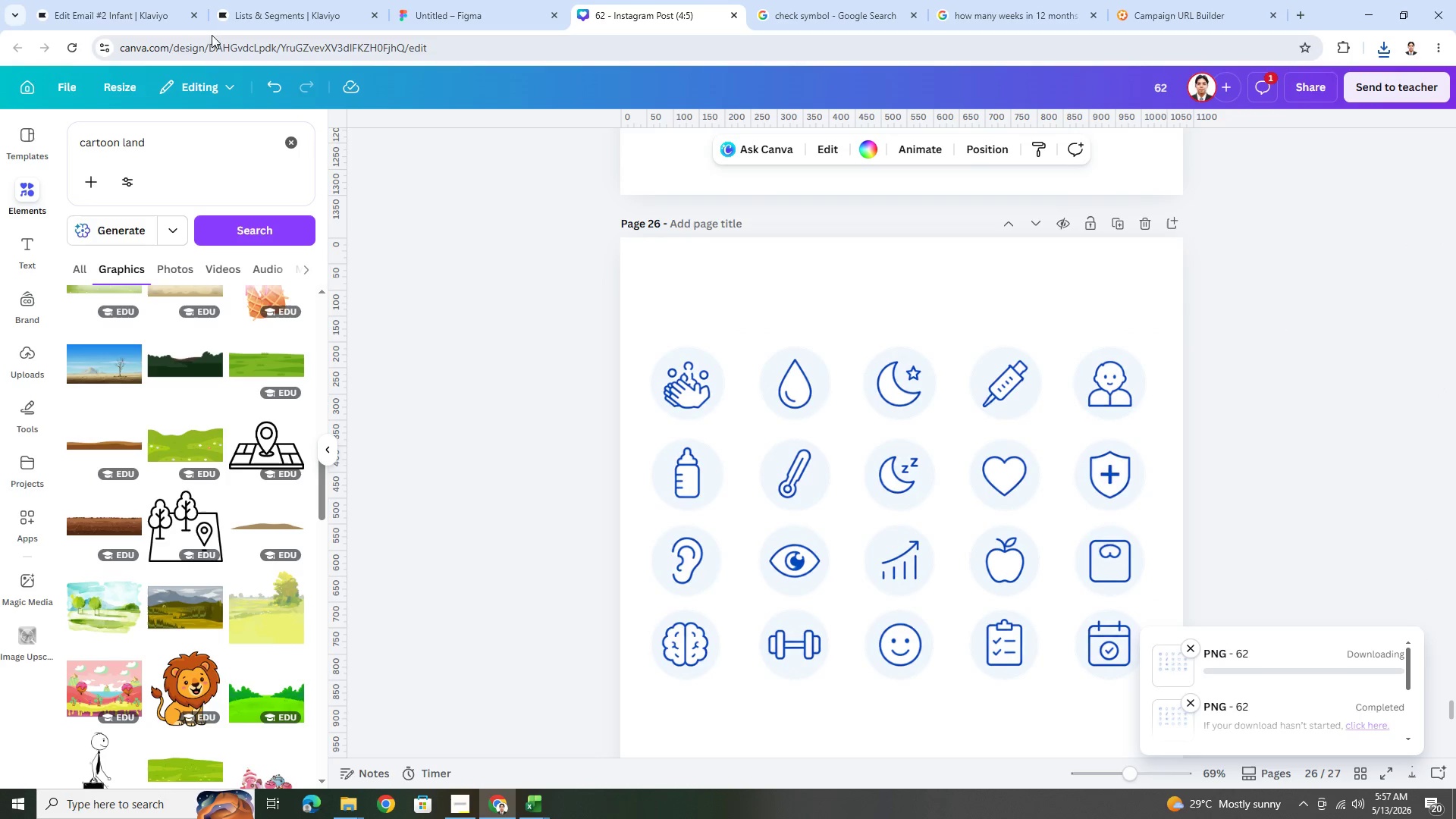 
left_click([109, 14])
 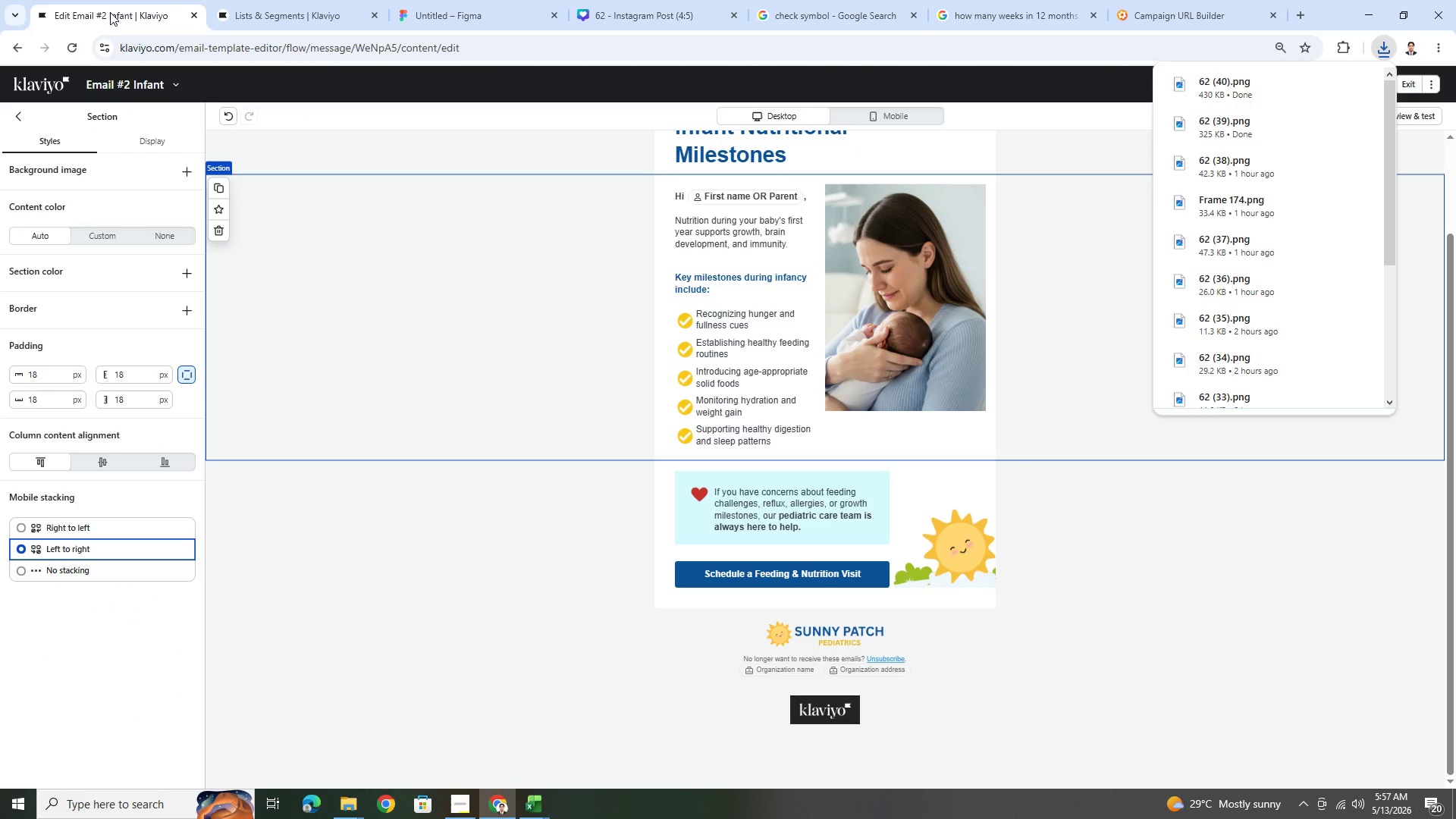 
wait(9.17)
 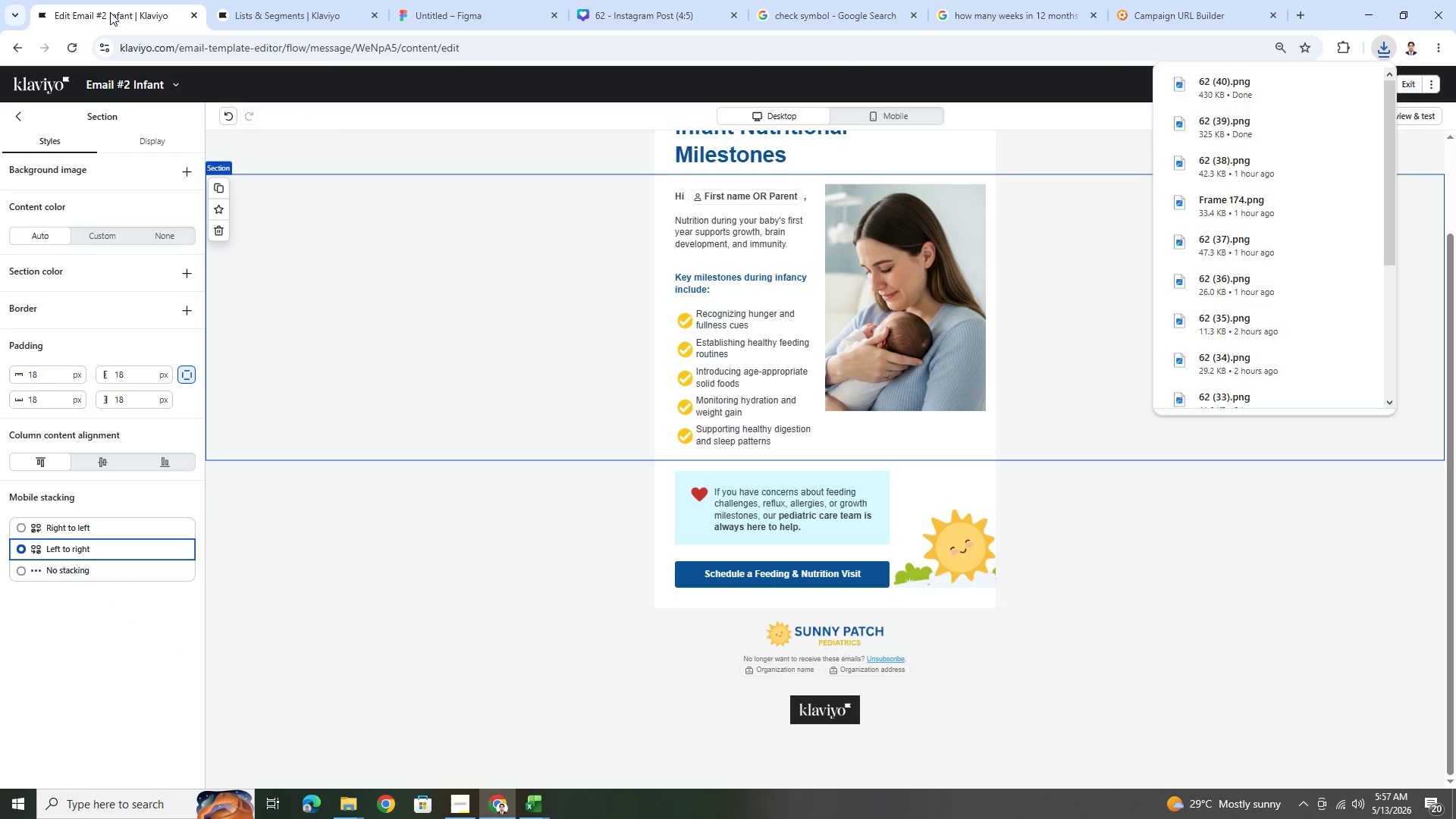 
left_click([357, 802])
 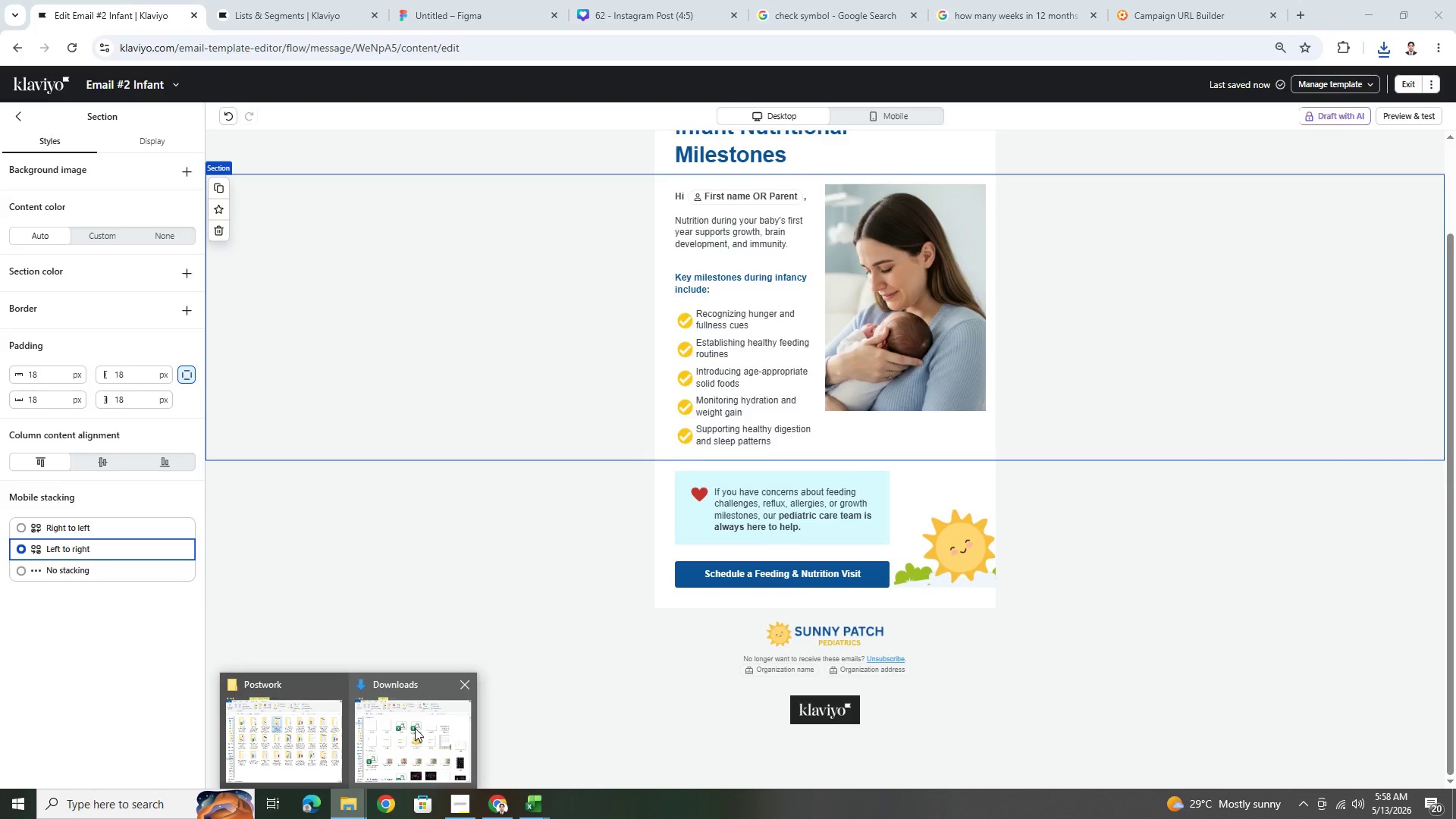 
left_click([415, 728])
 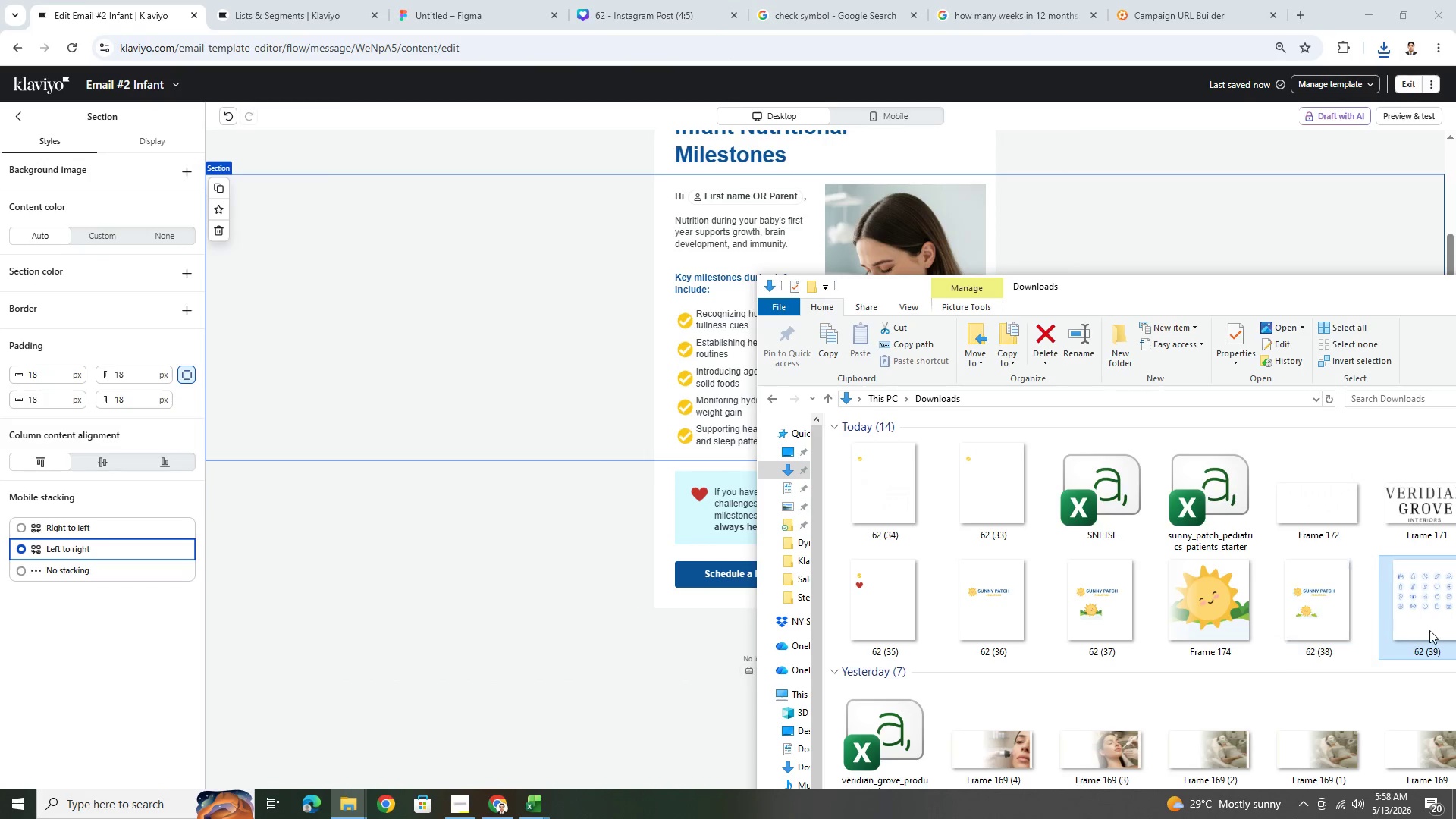 
double_click([1429, 630])
 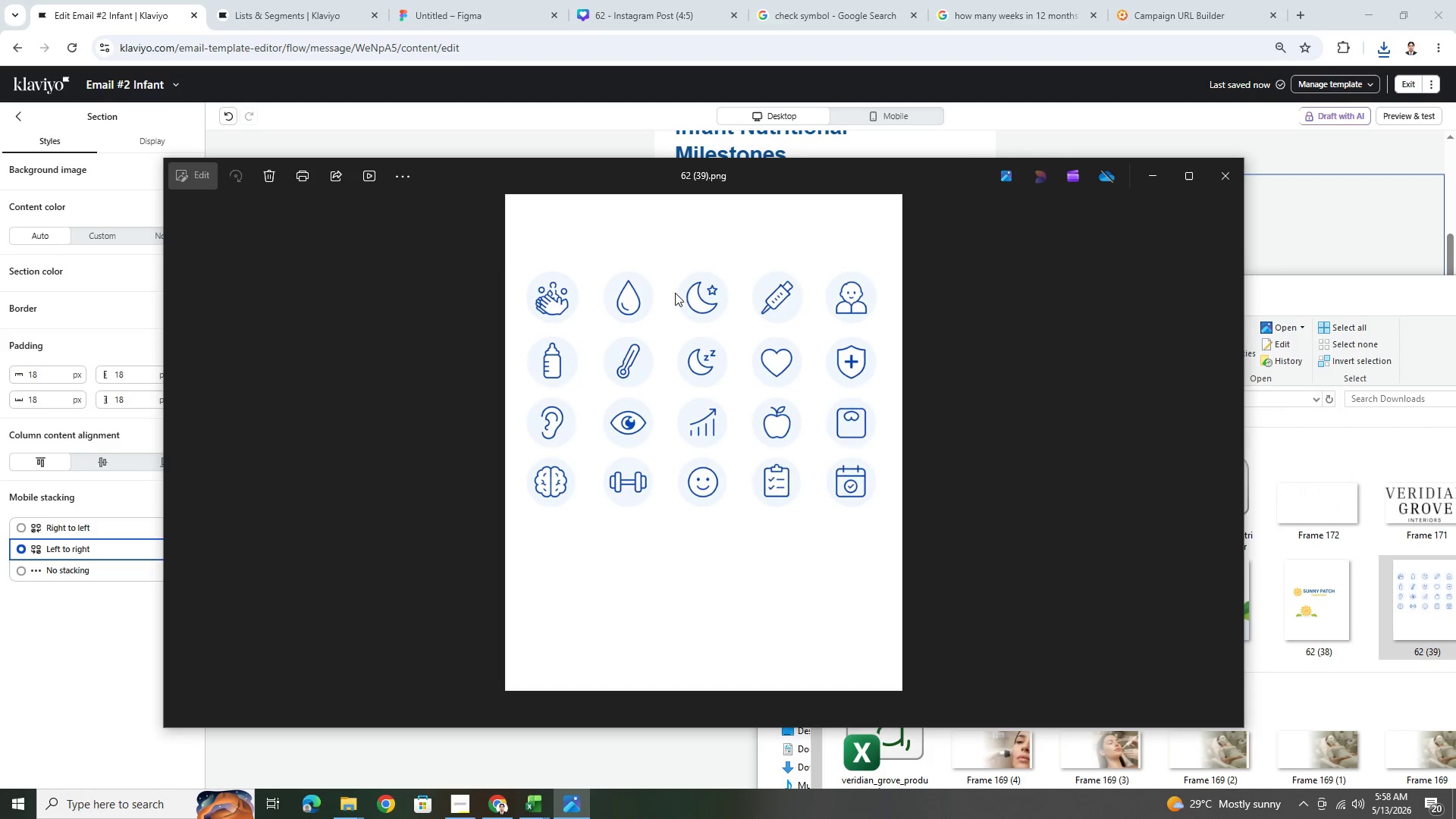 
left_click([1220, 175])
 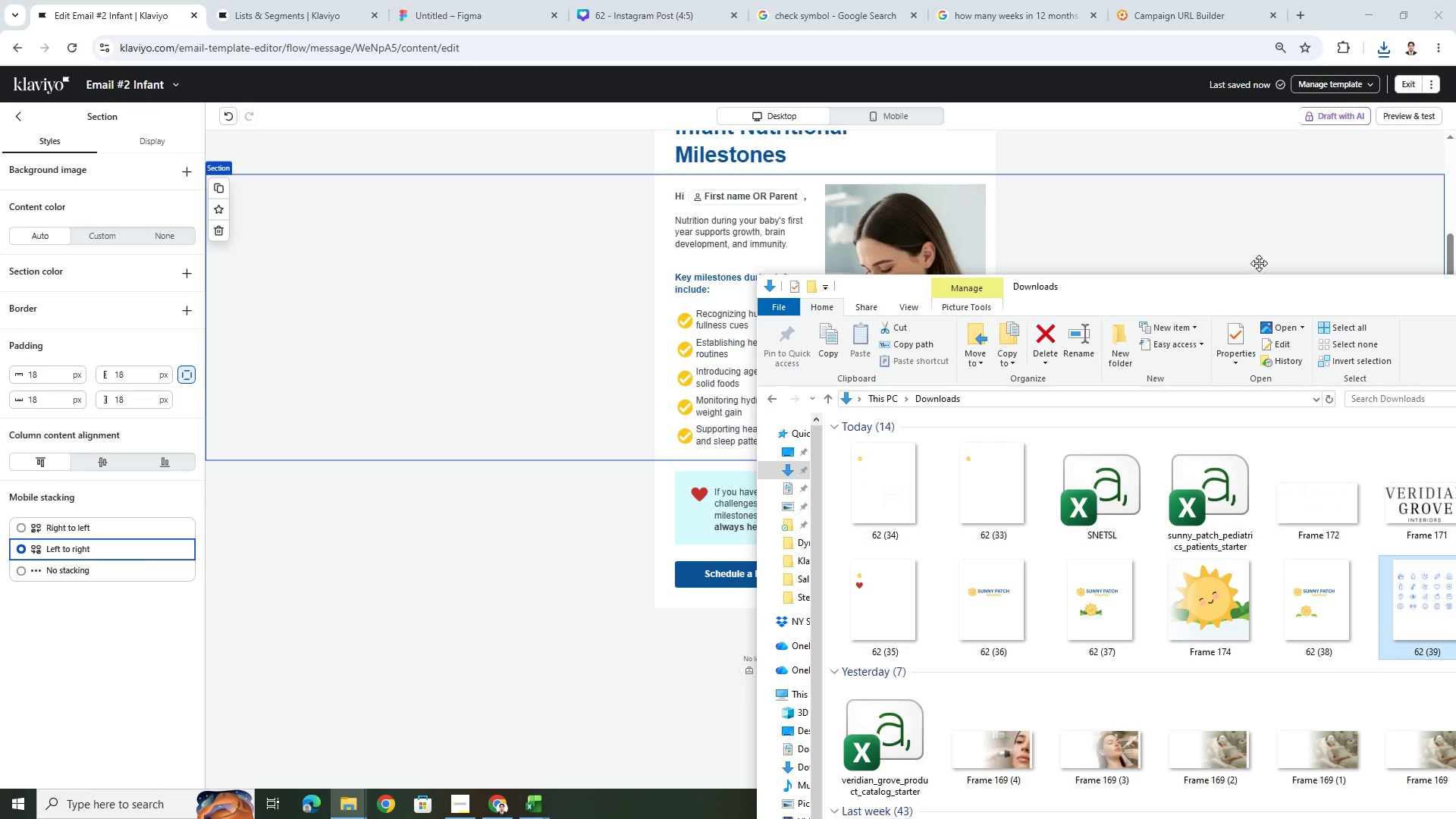 
left_click_drag(start_coordinate=[1269, 290], to_coordinate=[1075, 280])
 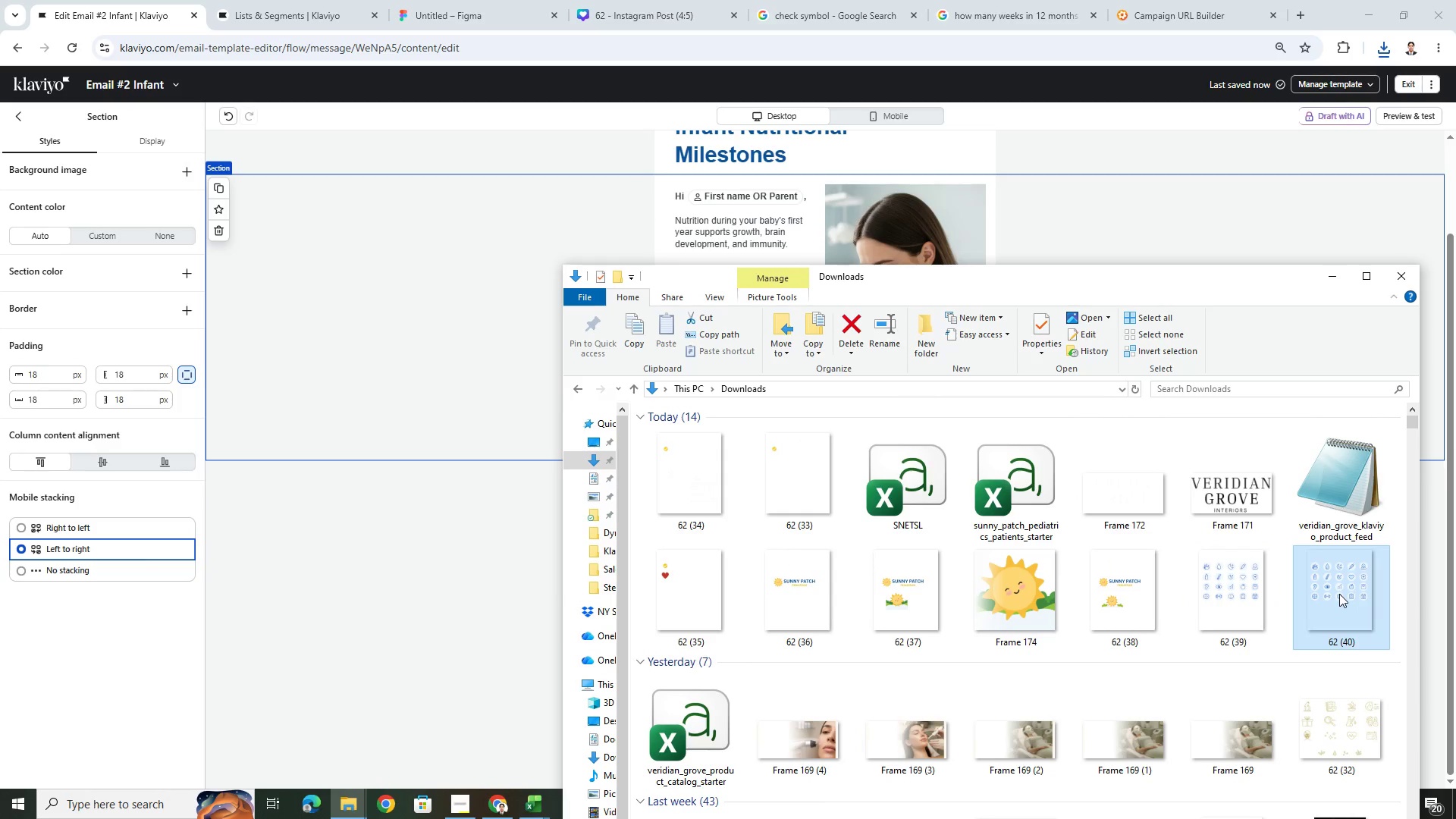 
double_click([1339, 594])
 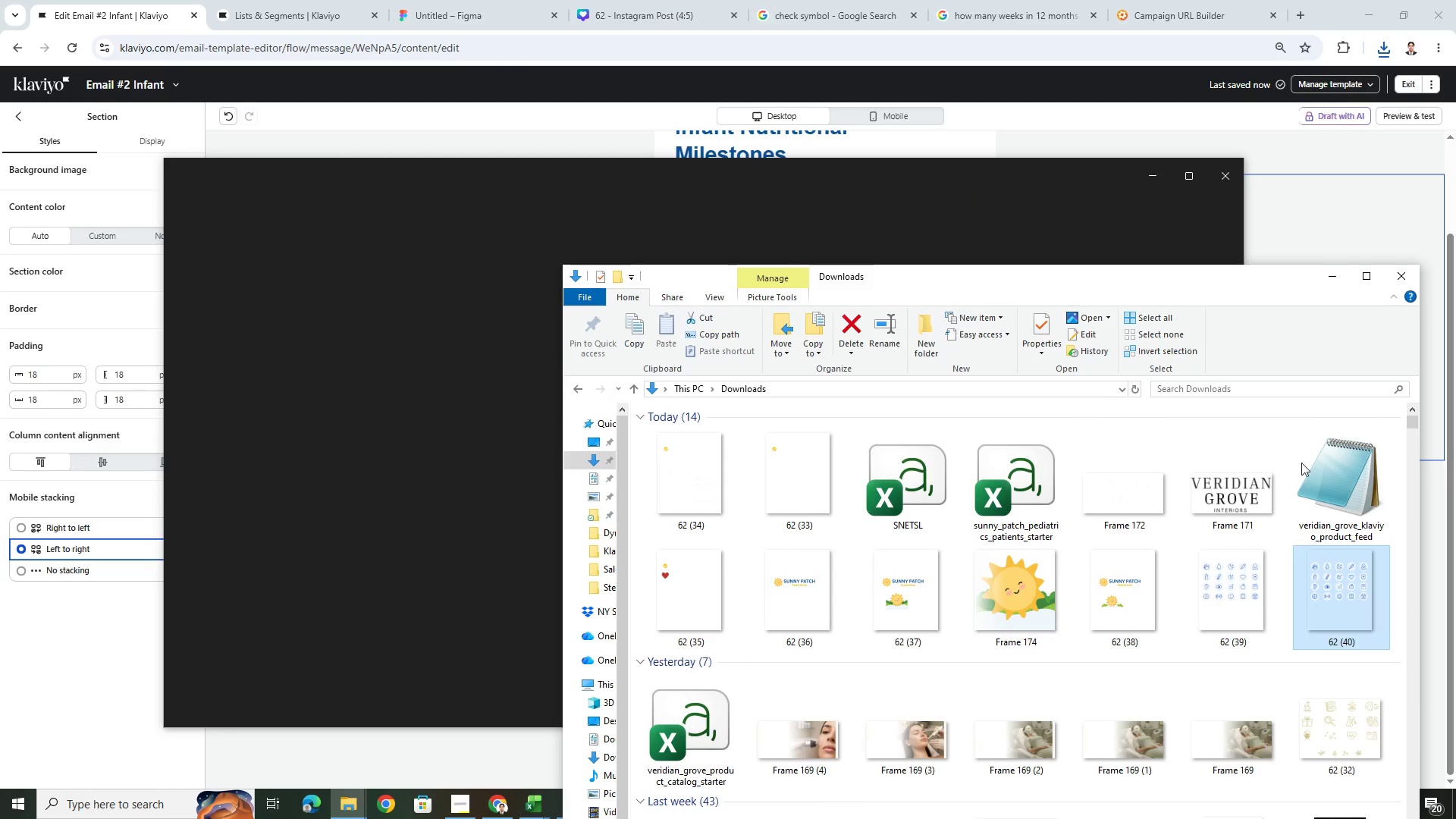 
left_click([1333, 275])
 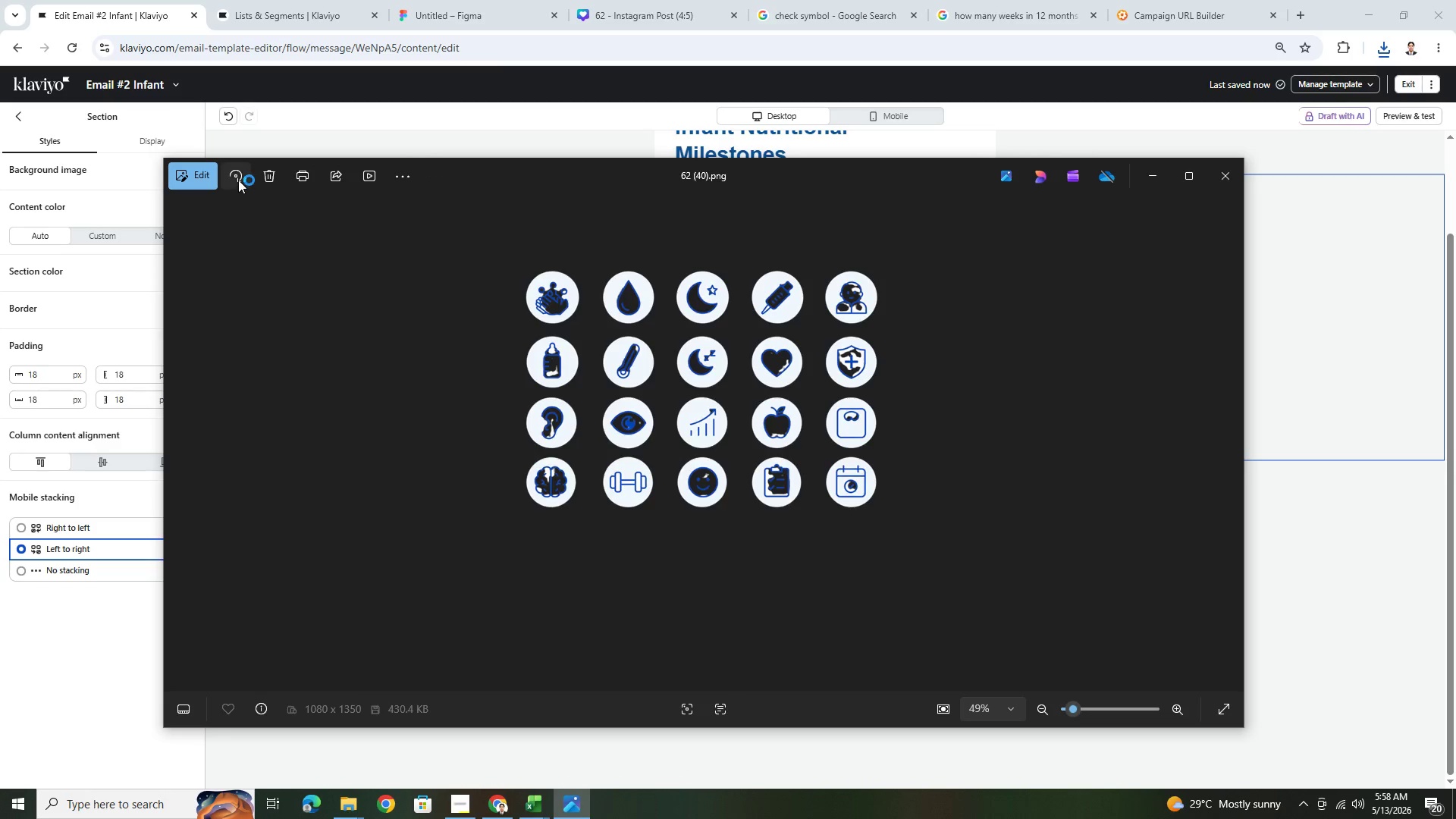 
left_click([199, 178])
 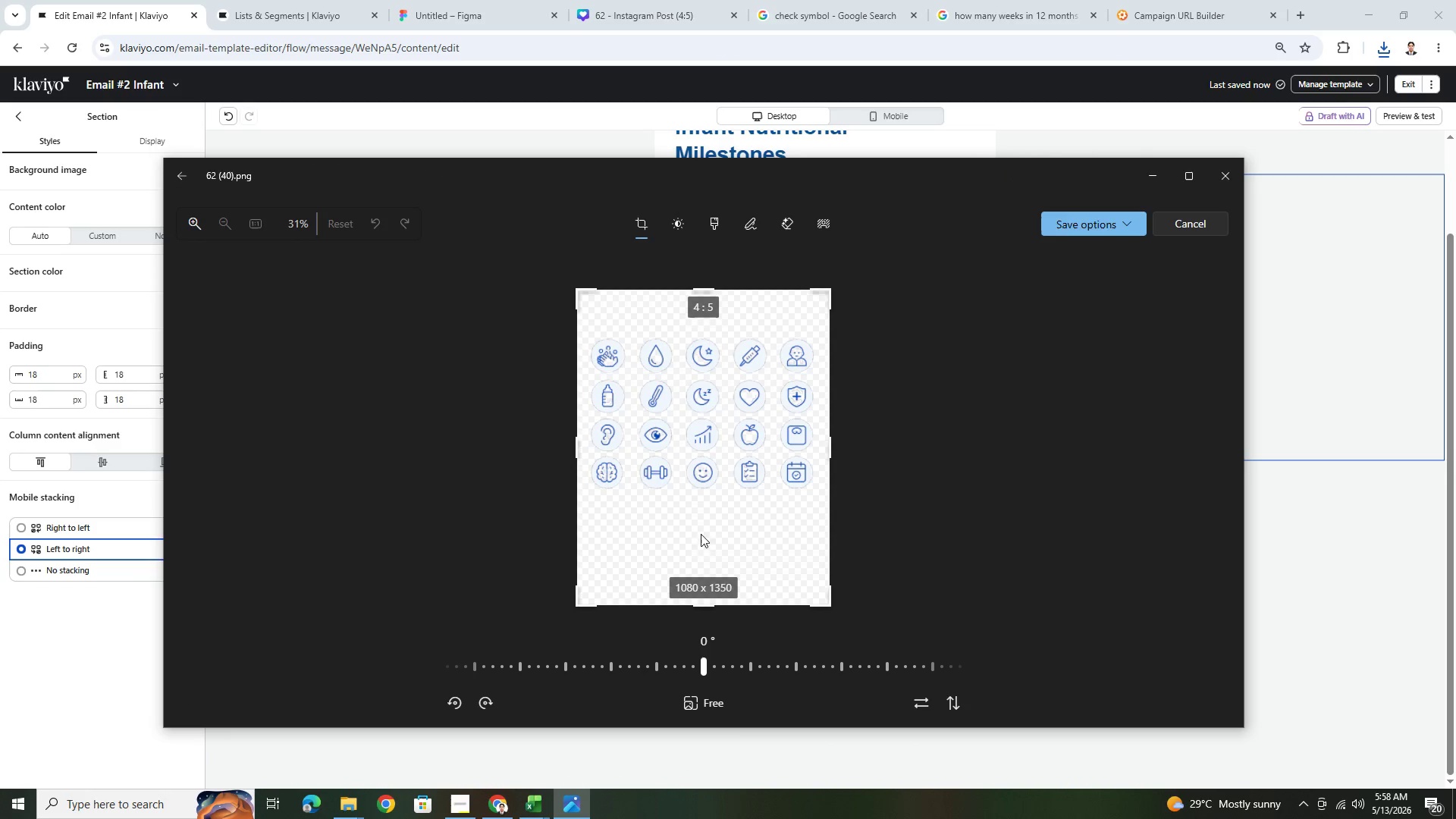 
left_click_drag(start_coordinate=[708, 605], to_coordinate=[736, 493])
 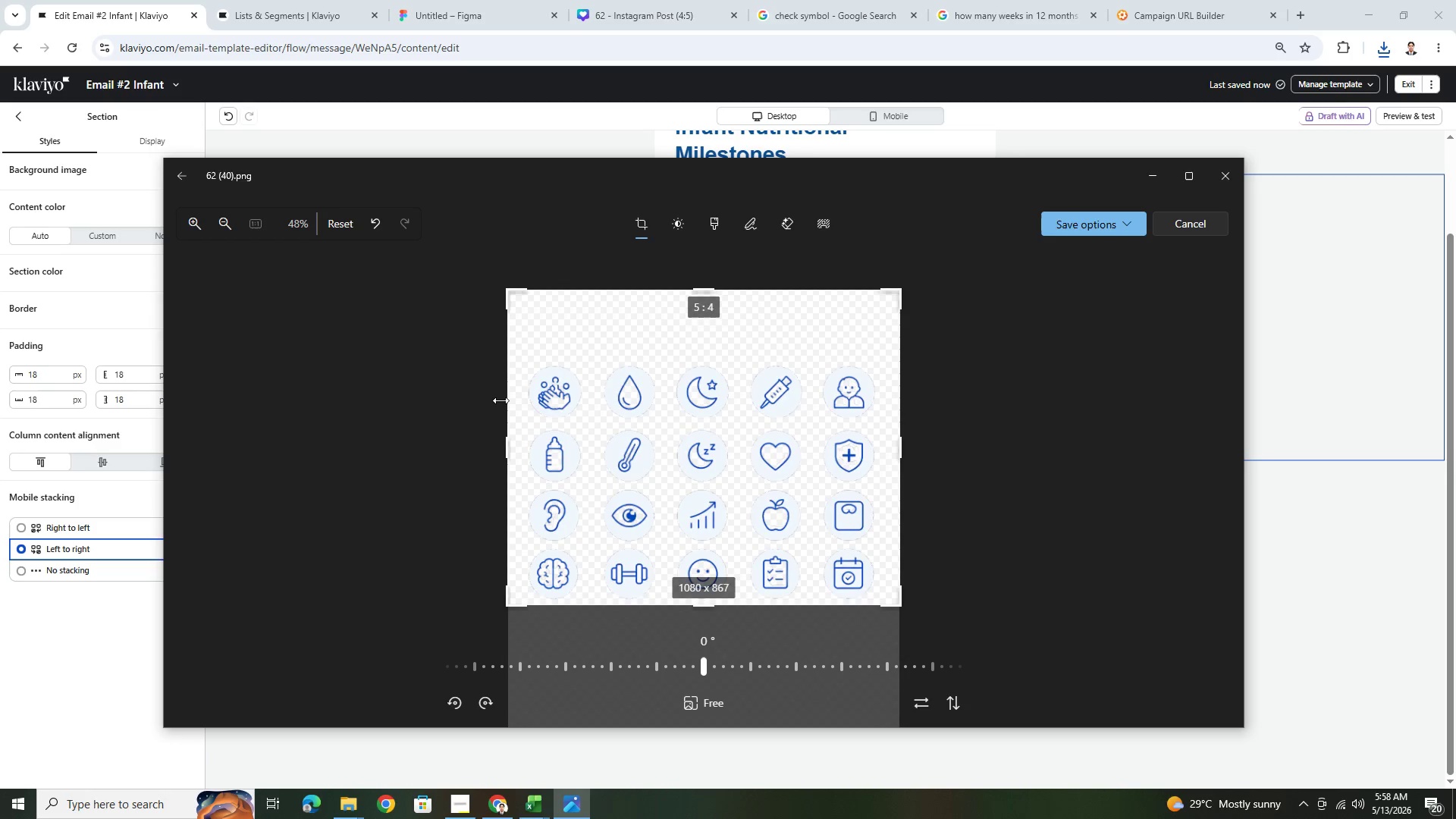 
left_click_drag(start_coordinate=[501, 400], to_coordinate=[518, 402])
 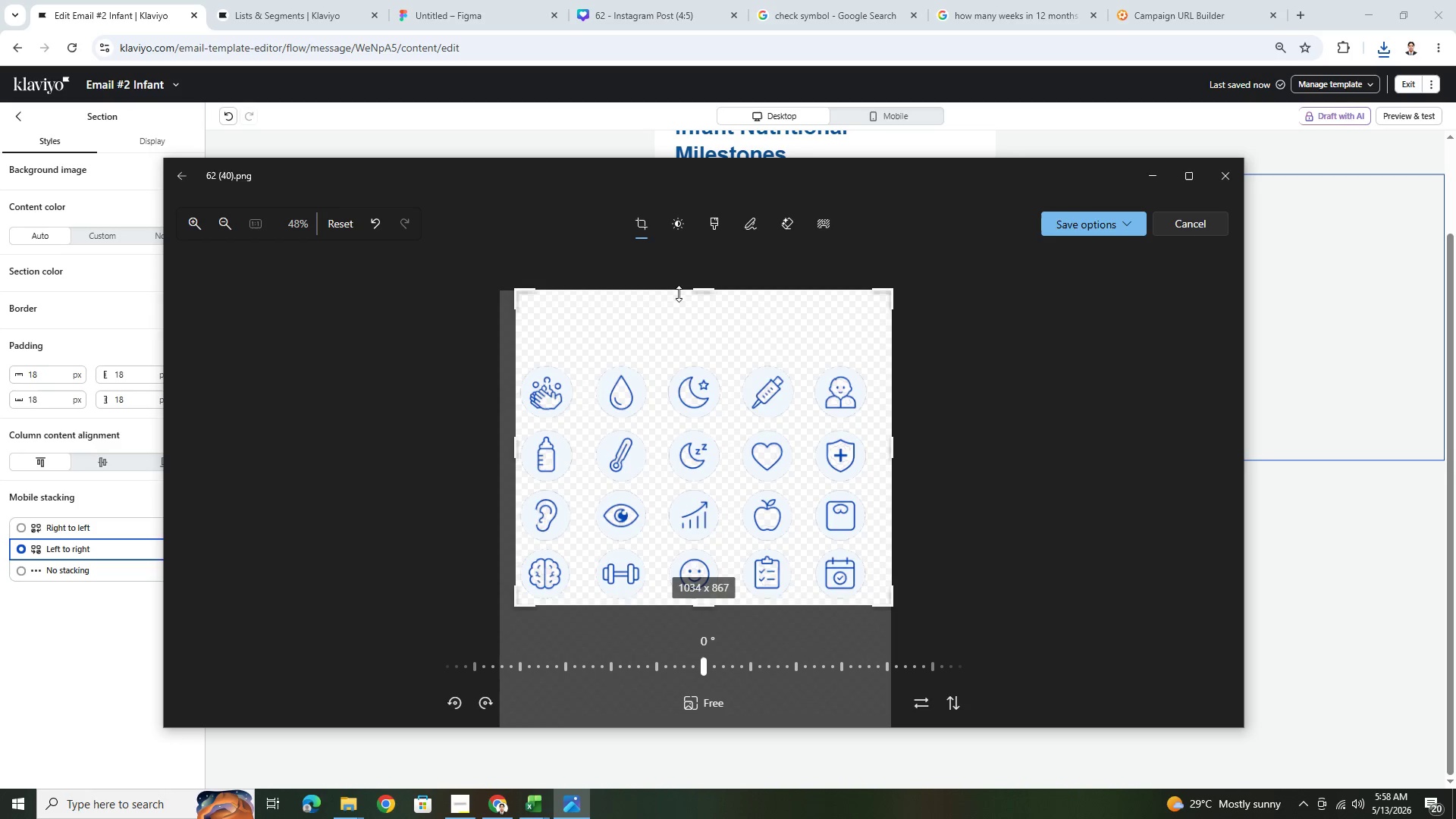 
left_click_drag(start_coordinate=[680, 293], to_coordinate=[689, 364])
 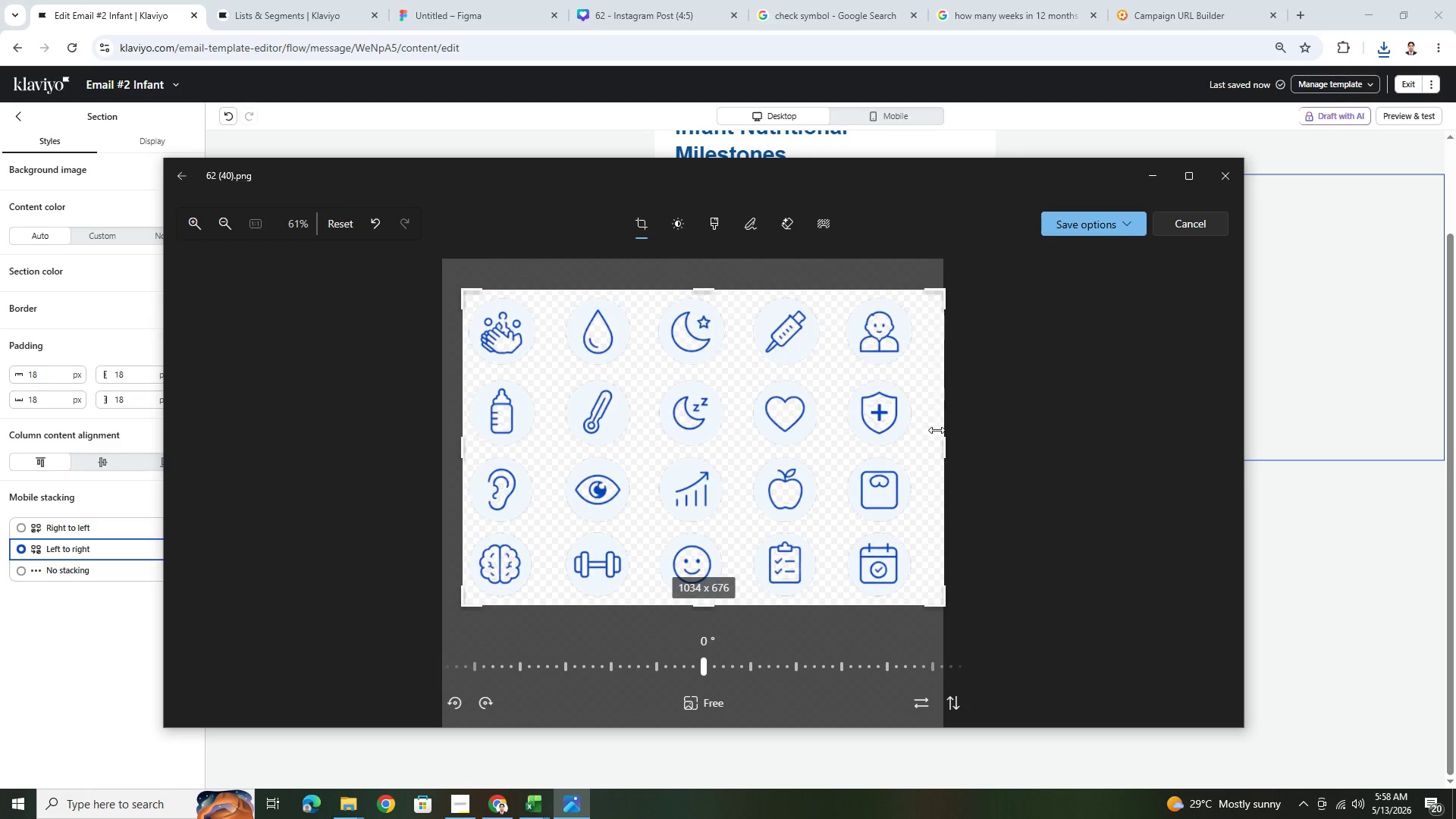 
left_click_drag(start_coordinate=[941, 433], to_coordinate=[915, 435])
 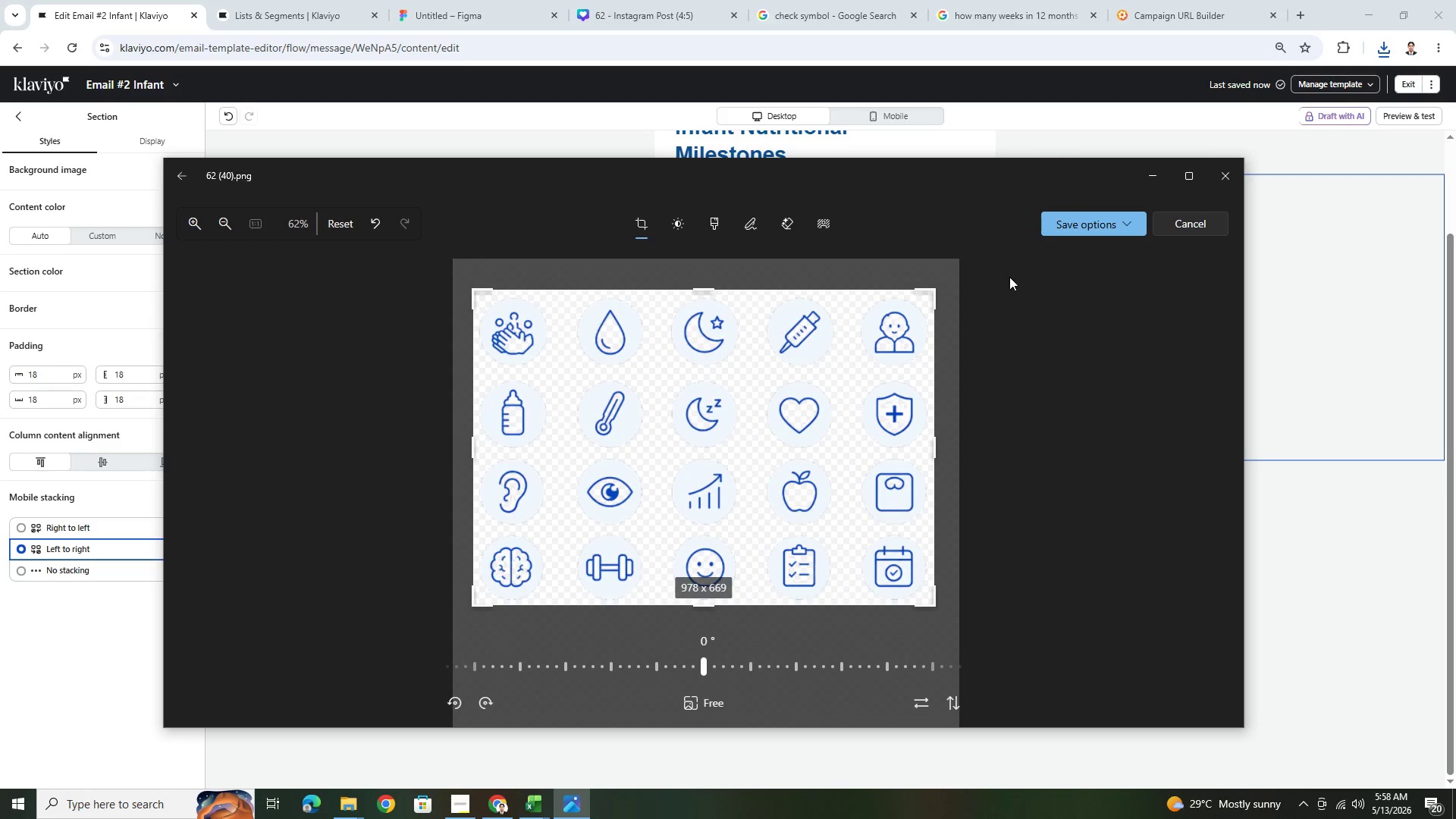 
left_click_drag(start_coordinate=[742, 292], to_coordinate=[746, 295])
 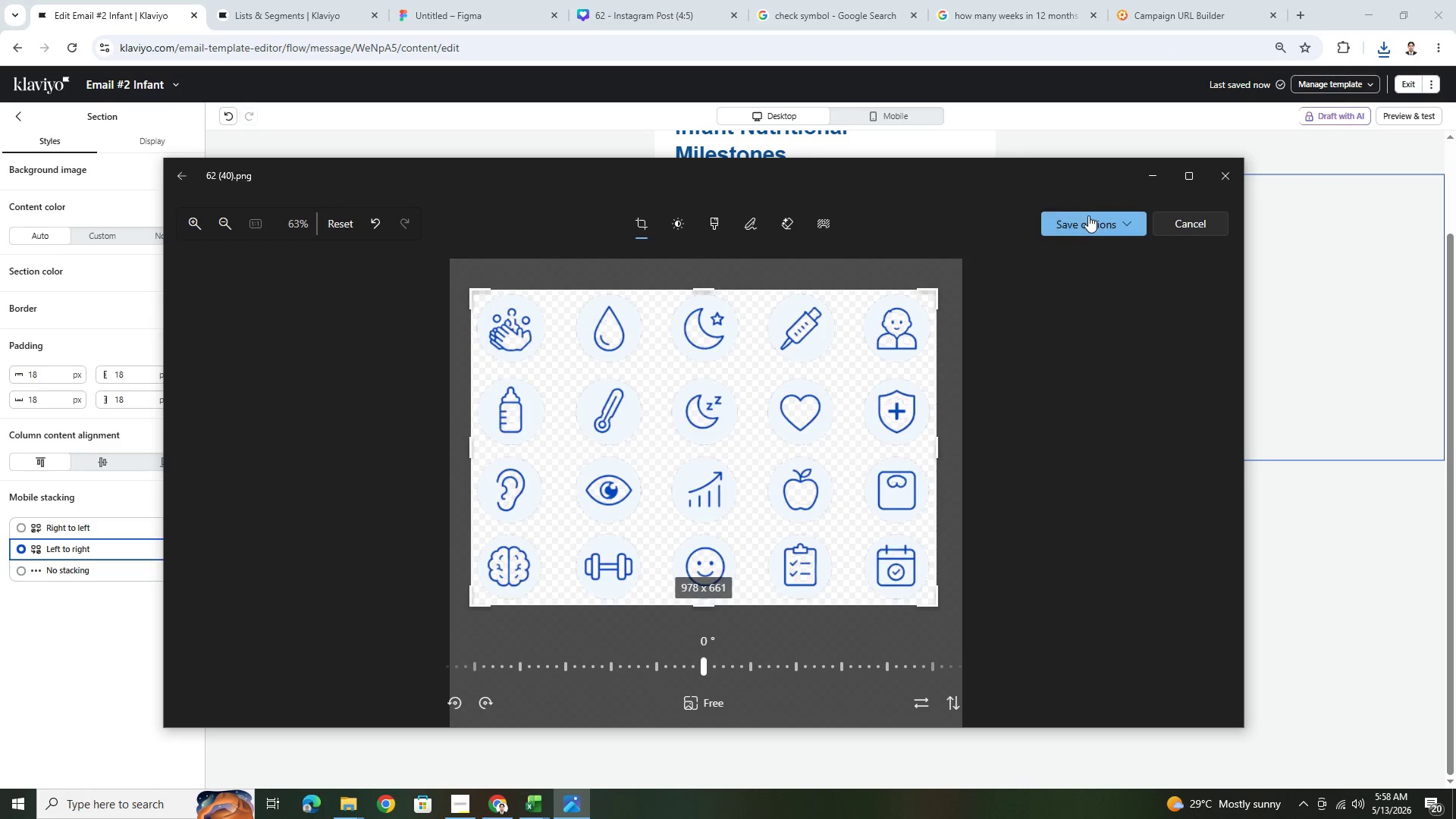 
left_click([1089, 277])
 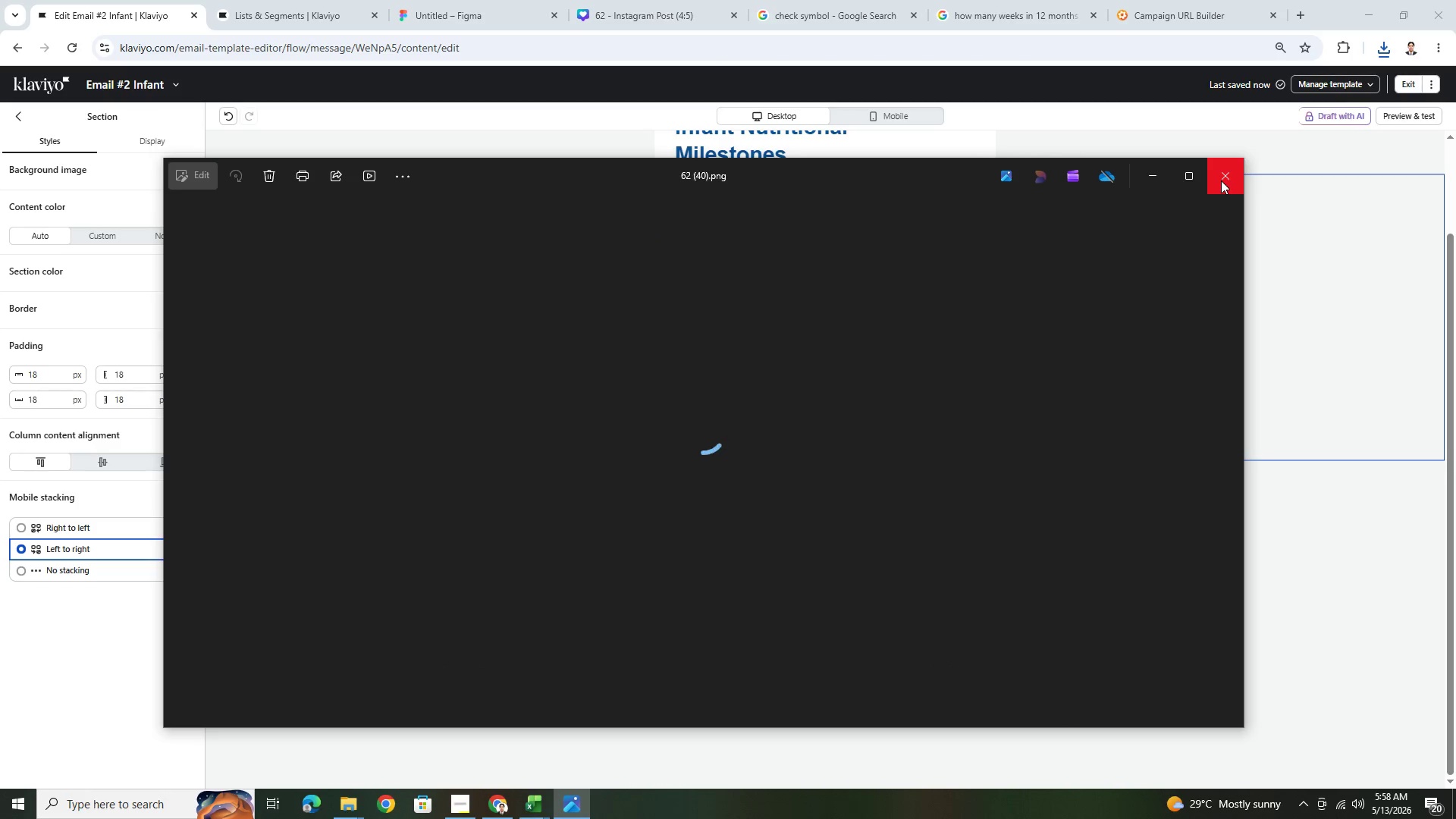 
left_click([1221, 180])
 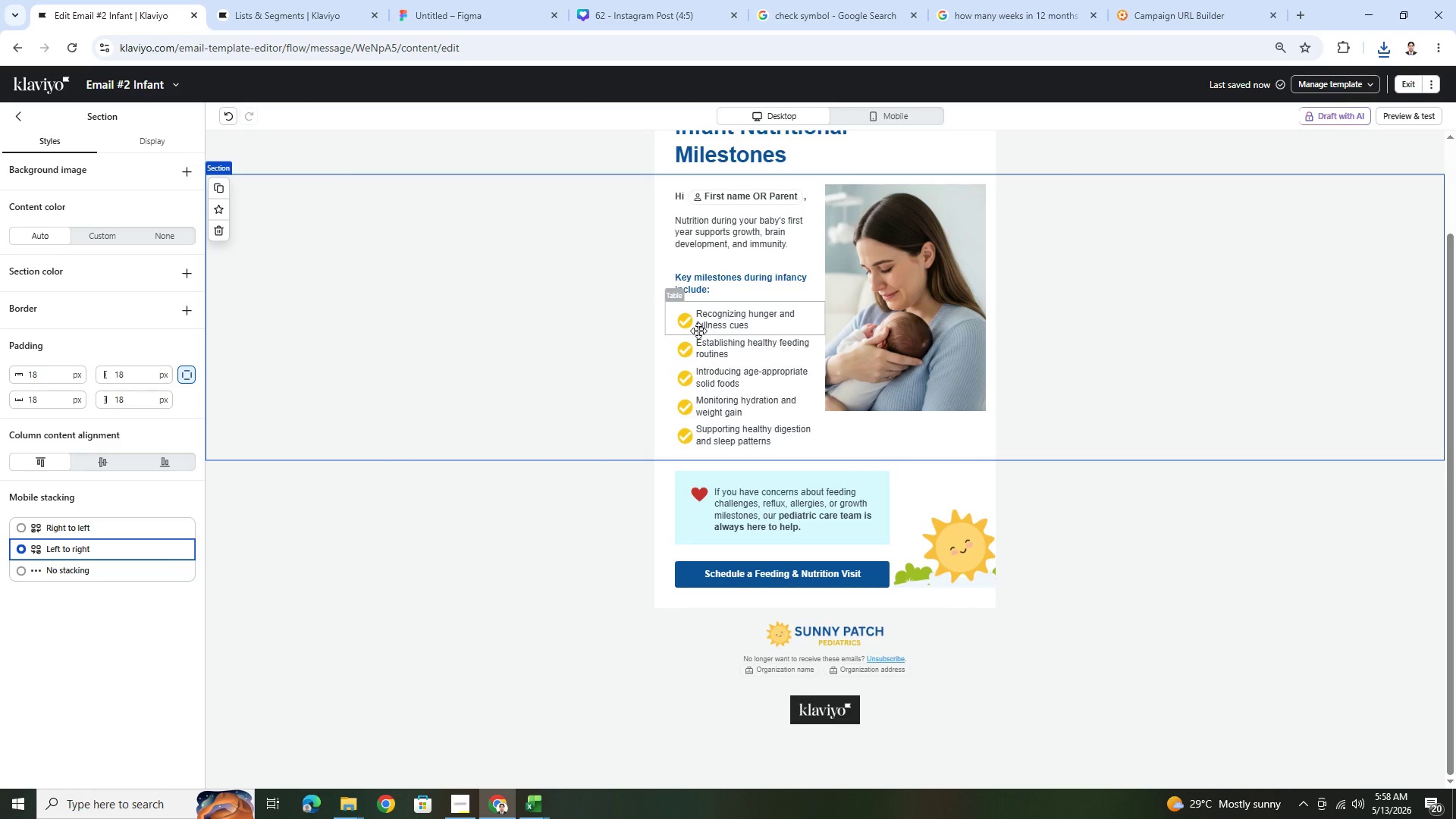 
left_click([689, 322])
 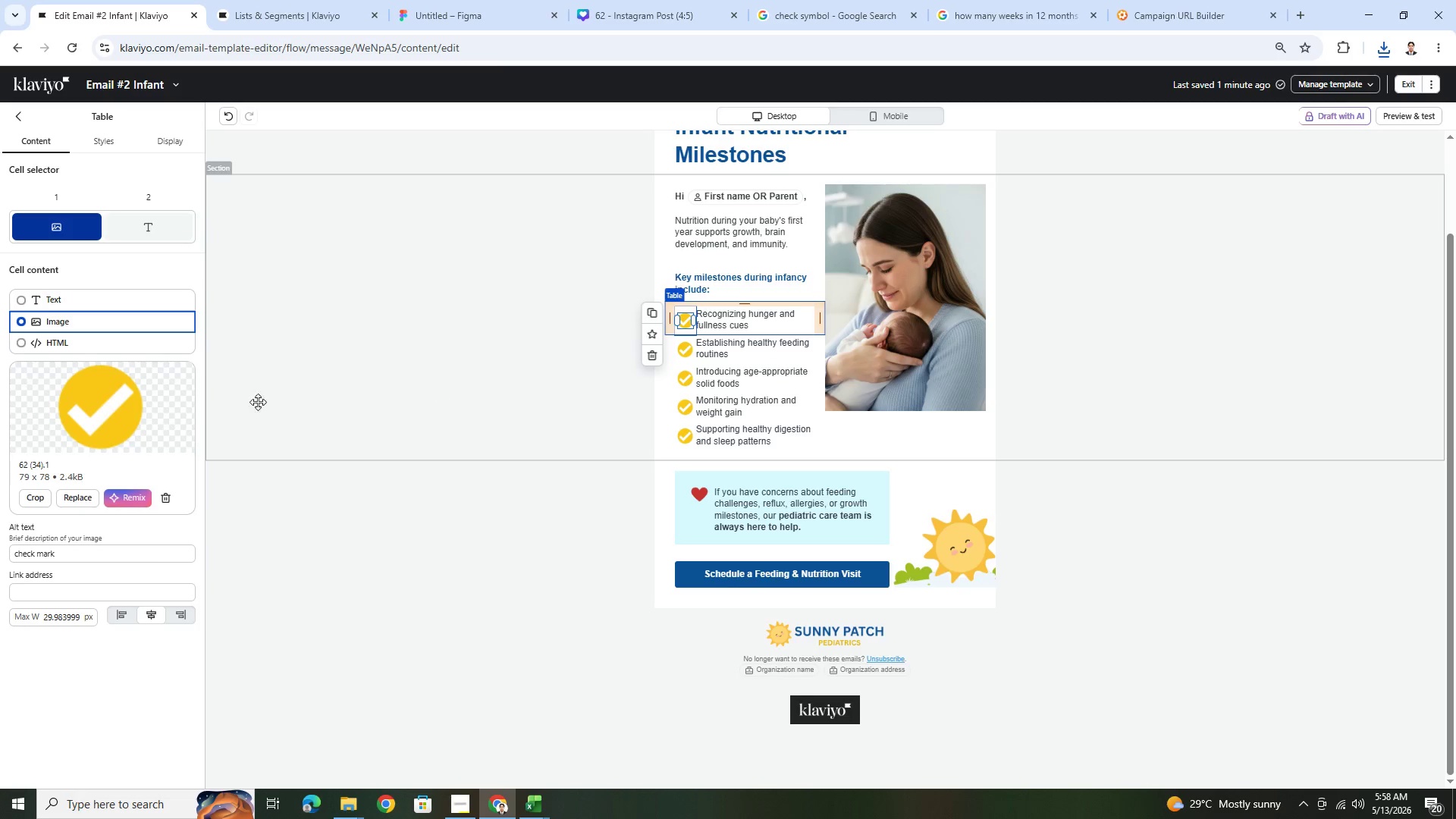 
left_click([79, 498])
 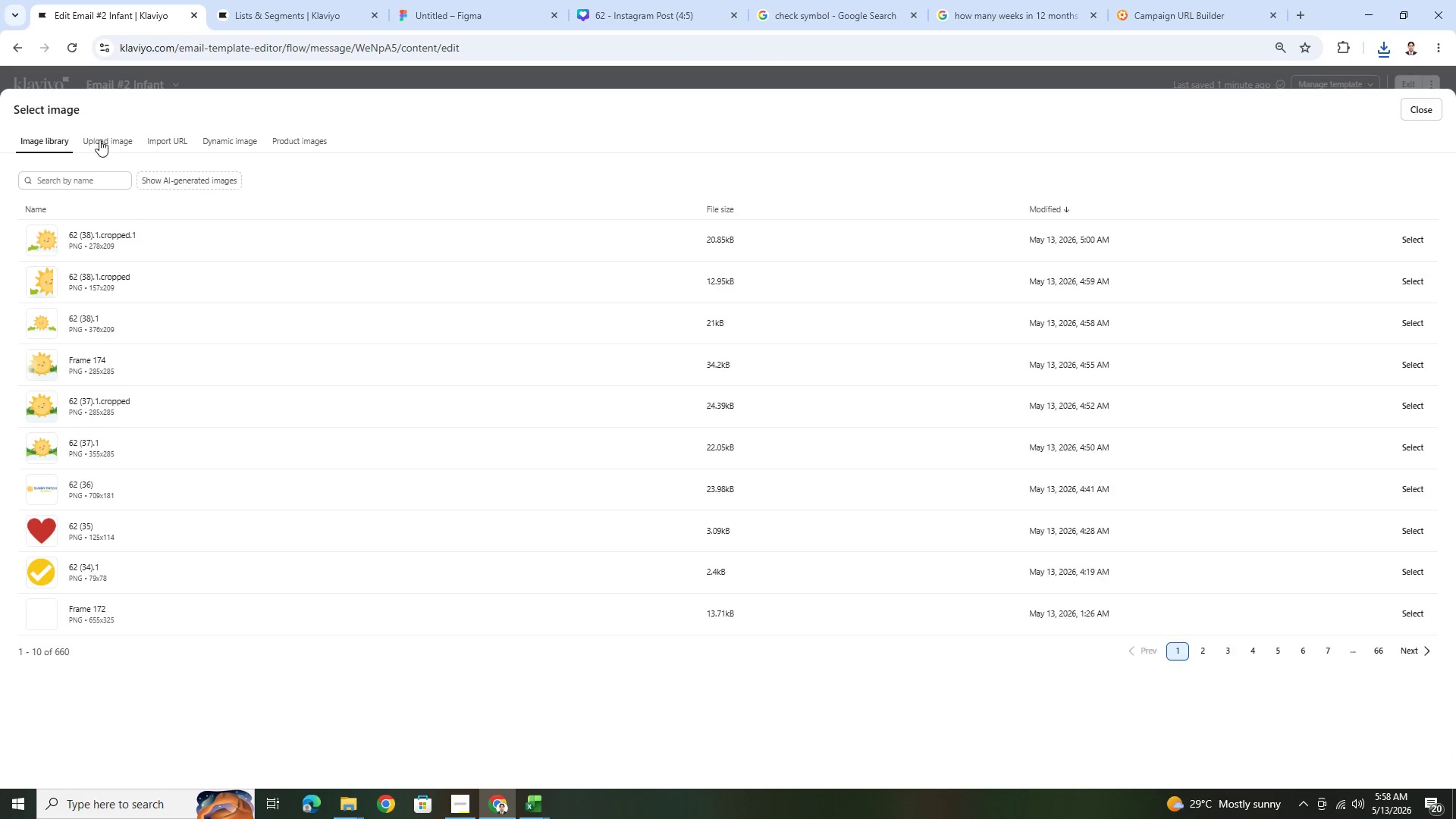 
left_click([105, 143])
 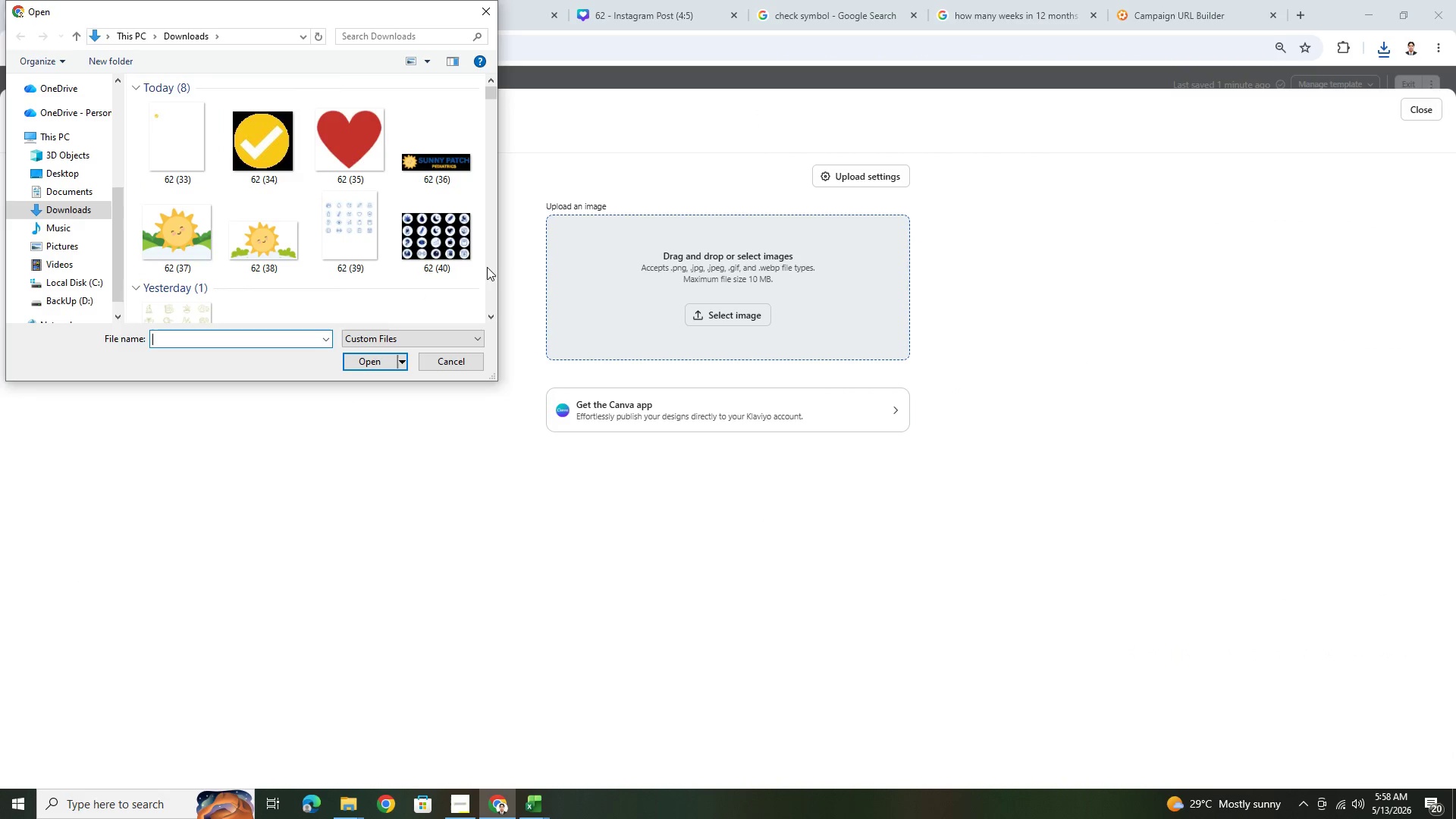 
double_click([422, 223])
 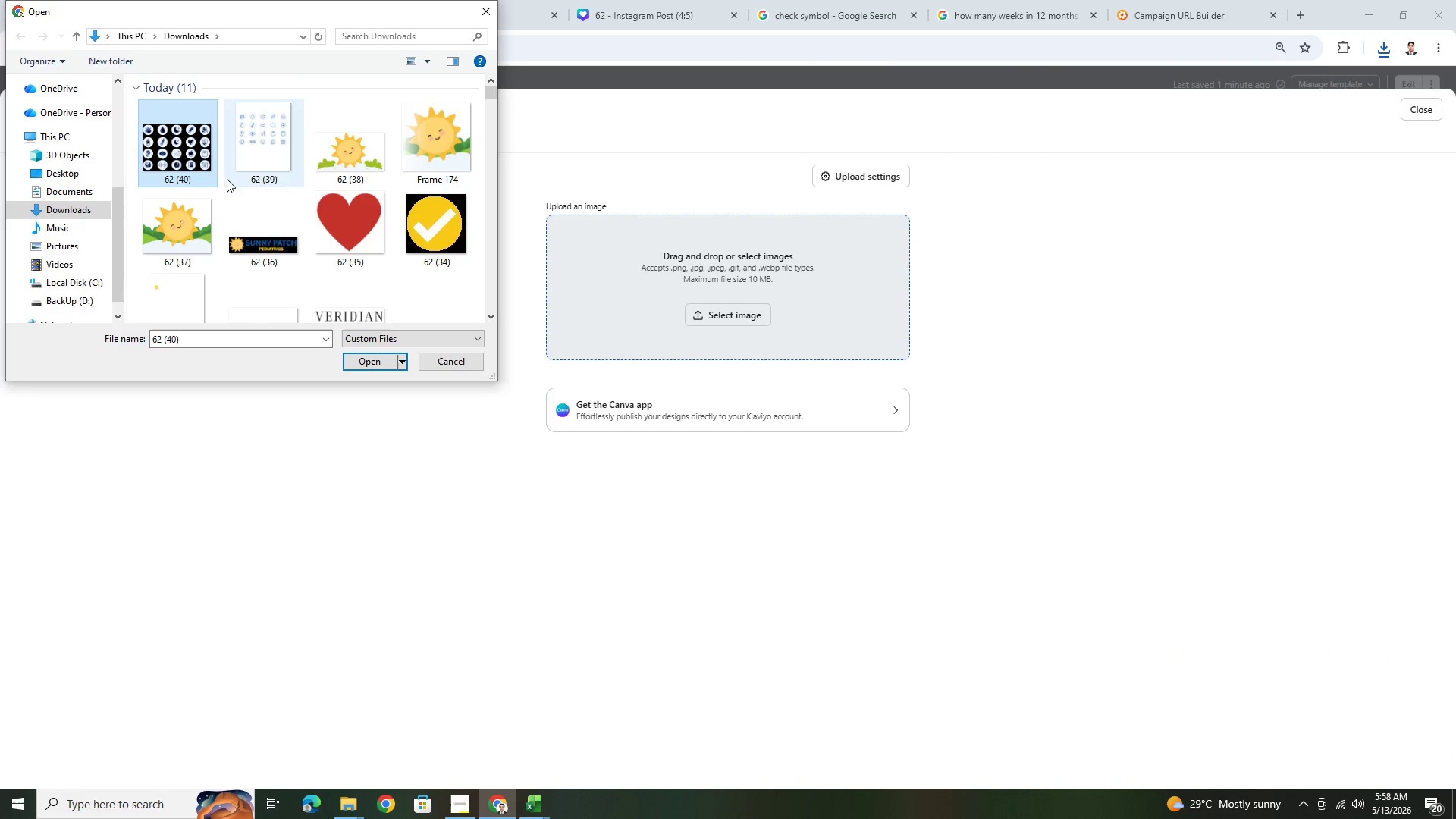 
double_click([173, 152])
 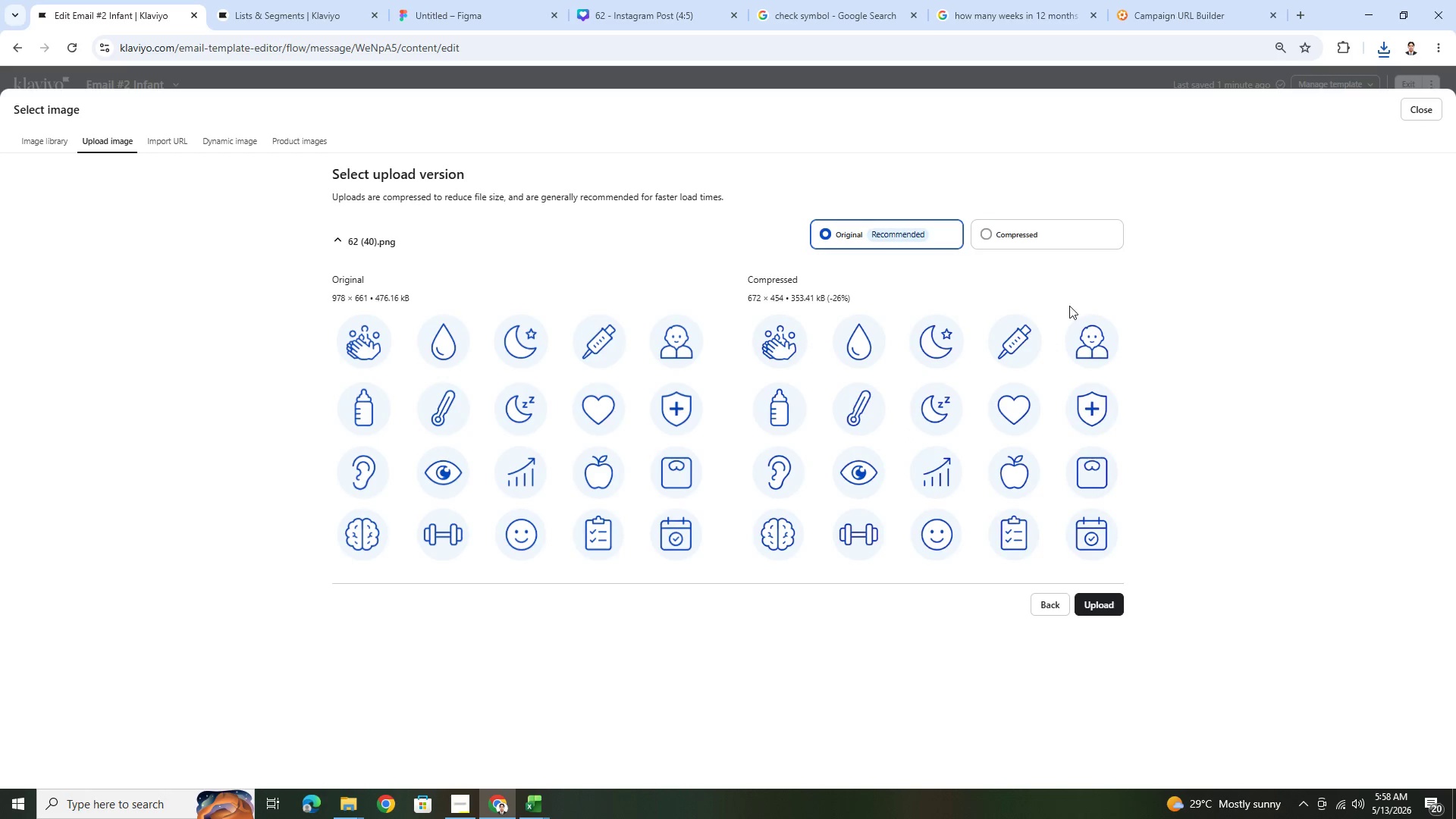 
left_click([1043, 243])
 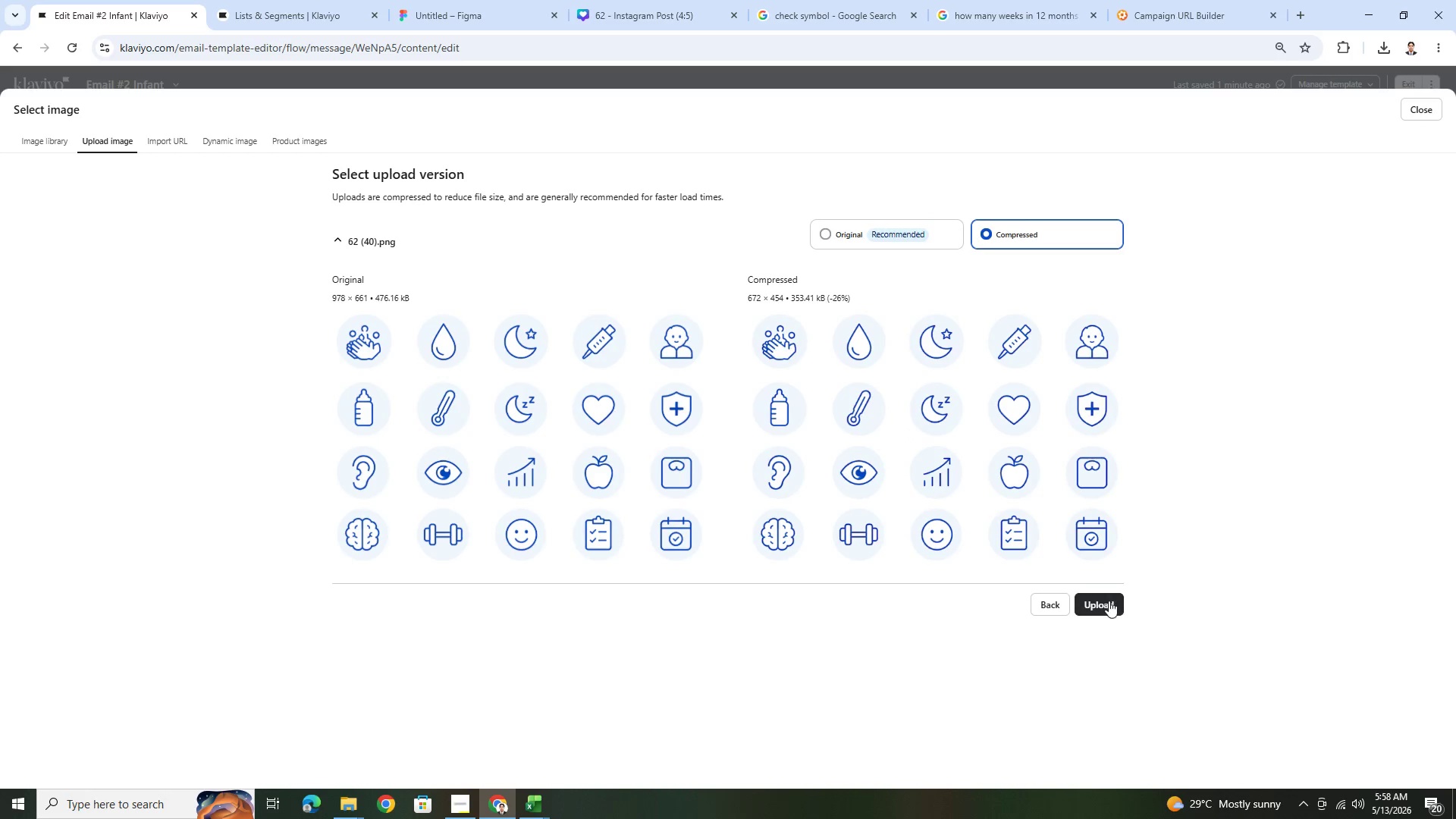 
left_click([1109, 608])
 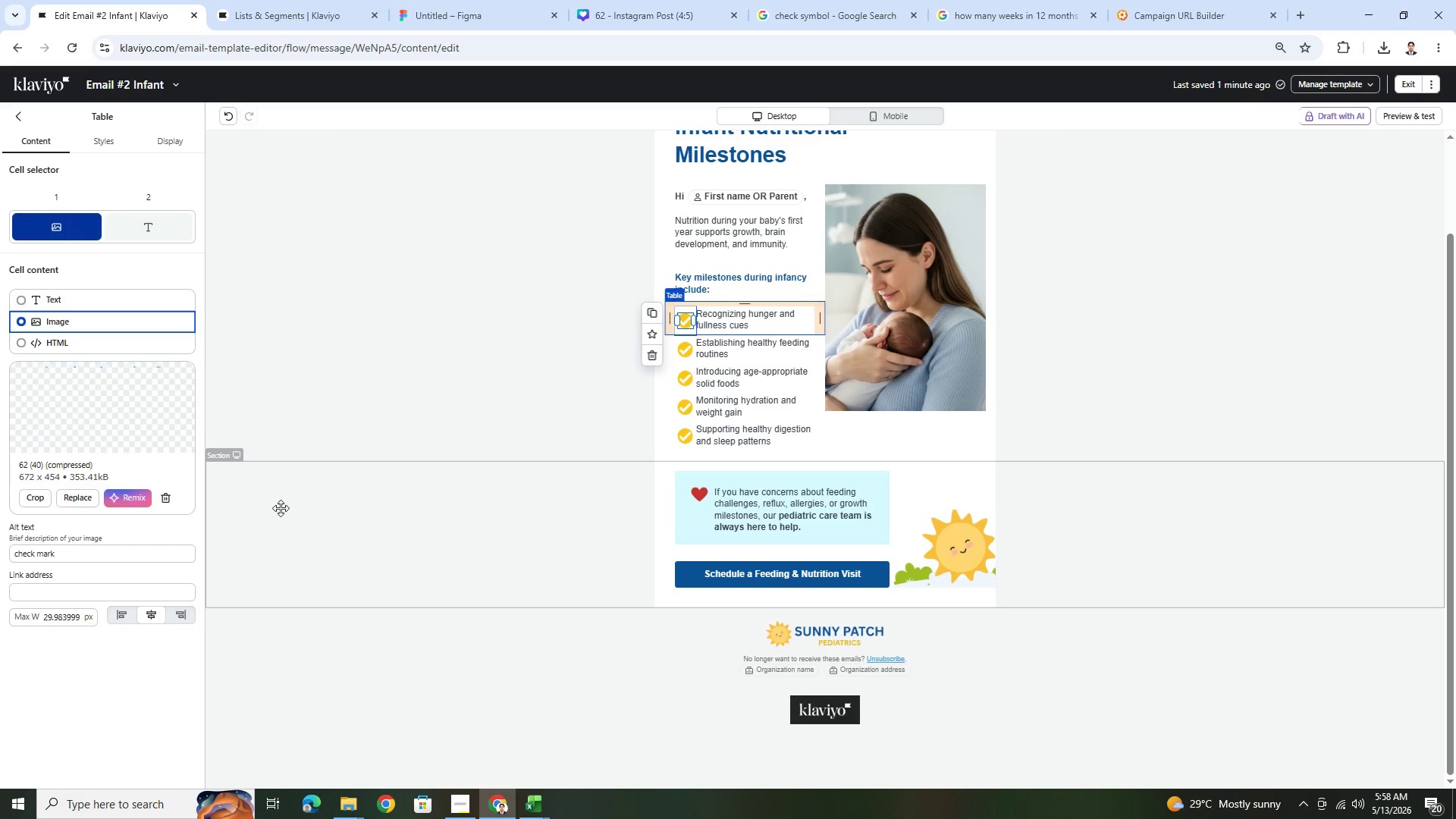 
wait(5.27)
 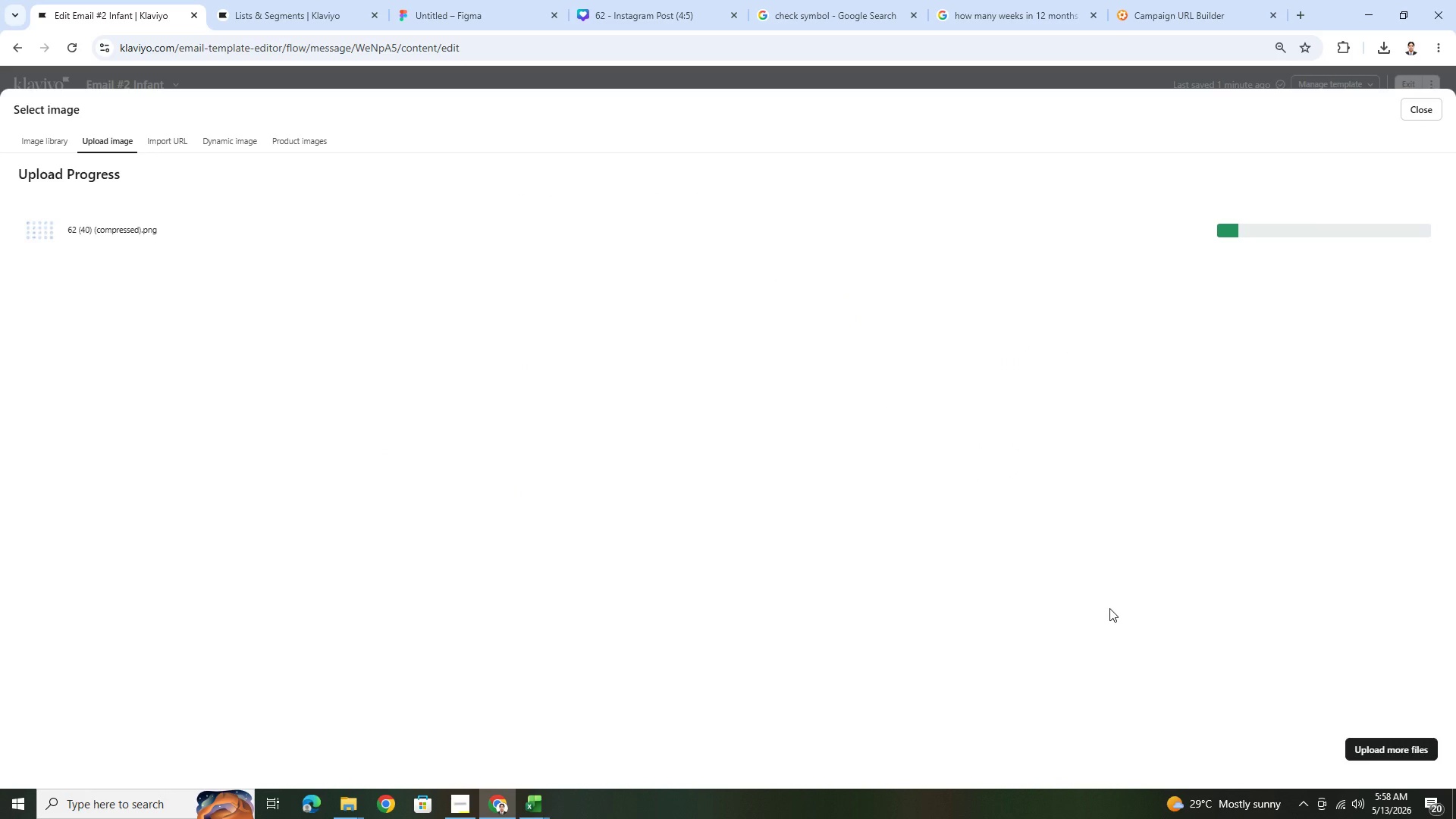 
left_click([40, 494])
 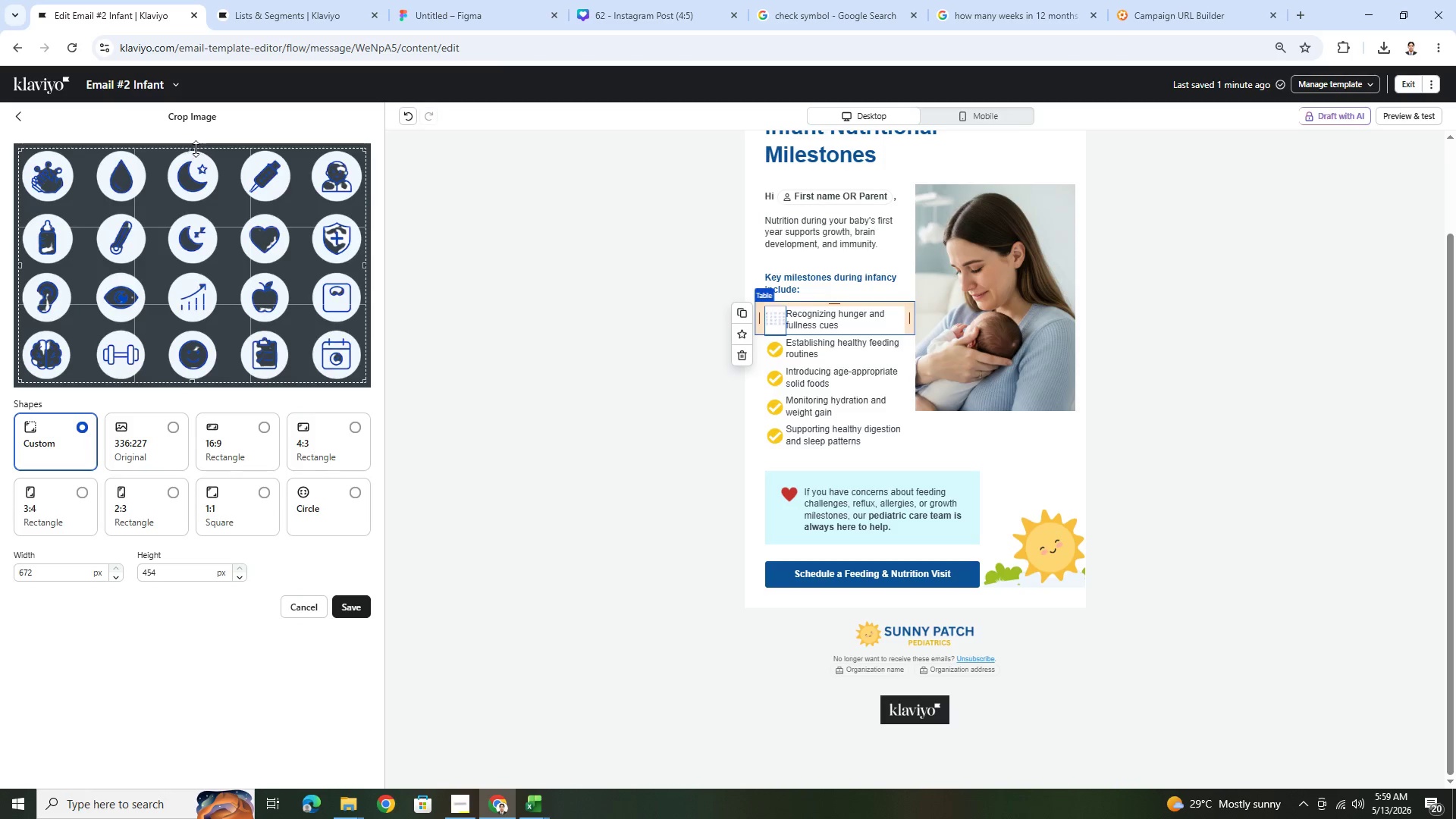 
left_click_drag(start_coordinate=[199, 150], to_coordinate=[204, 213])
 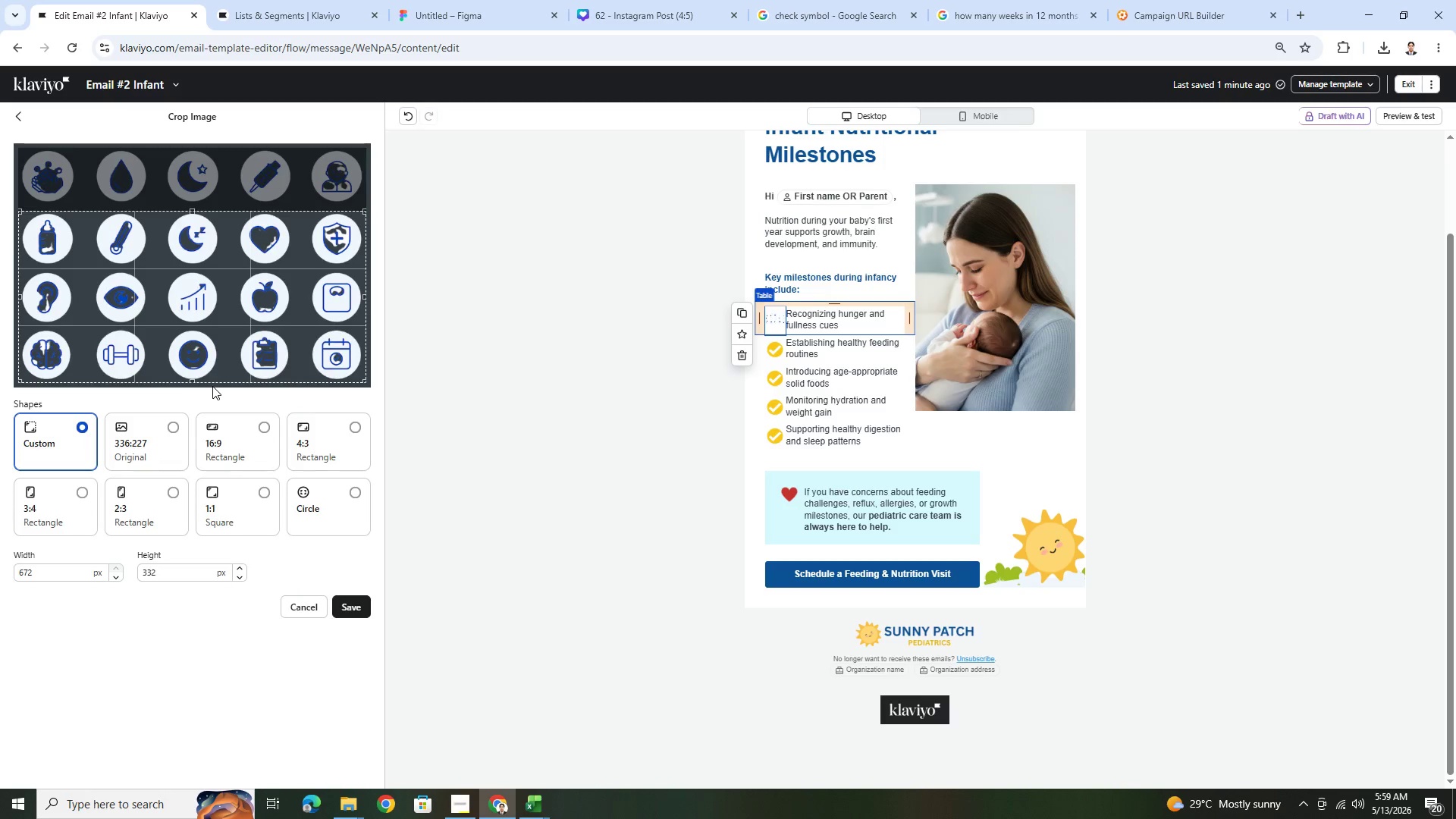 
left_click_drag(start_coordinate=[215, 379], to_coordinate=[240, 300])
 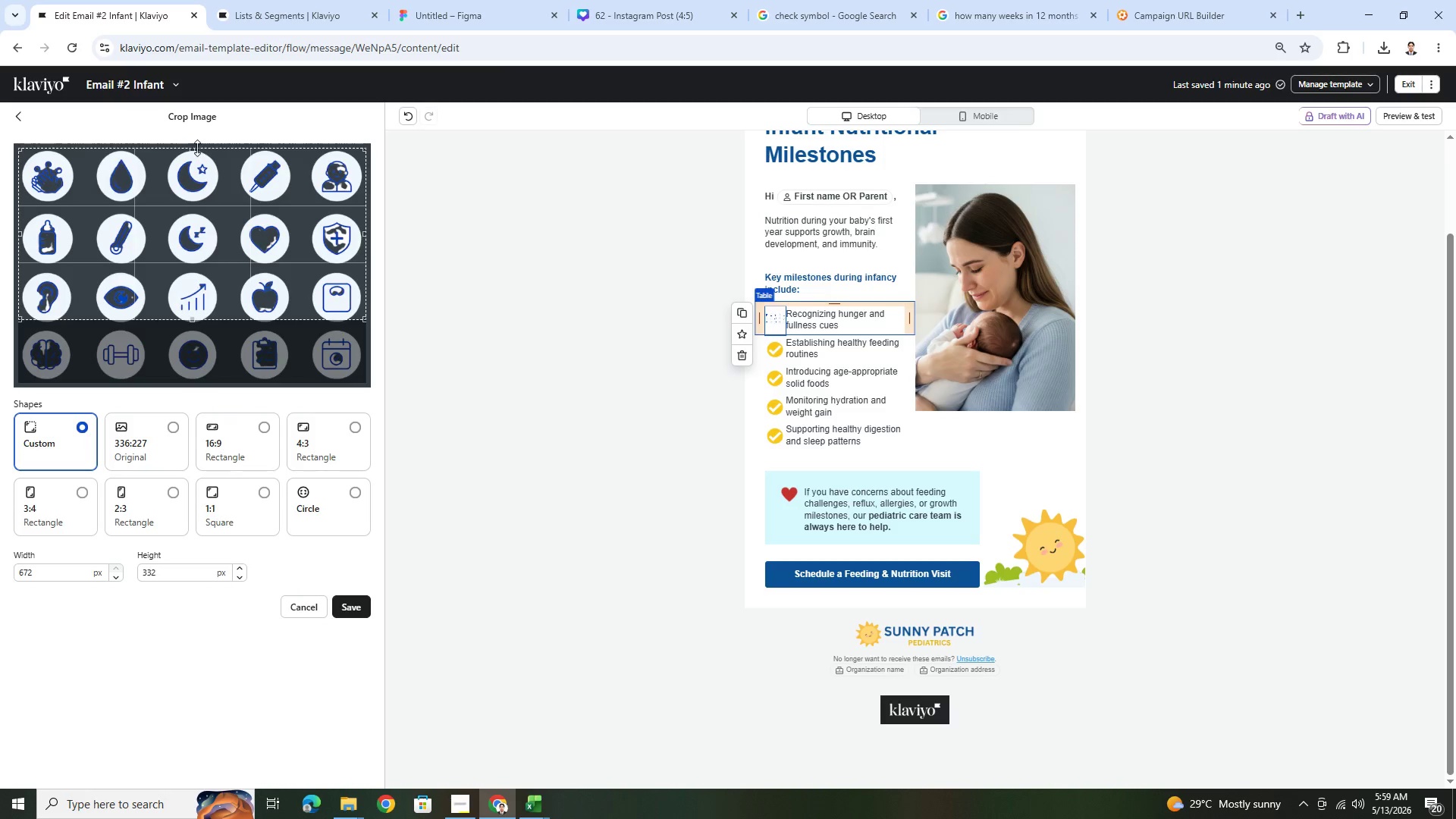 
left_click_drag(start_coordinate=[194, 149], to_coordinate=[193, 207])
 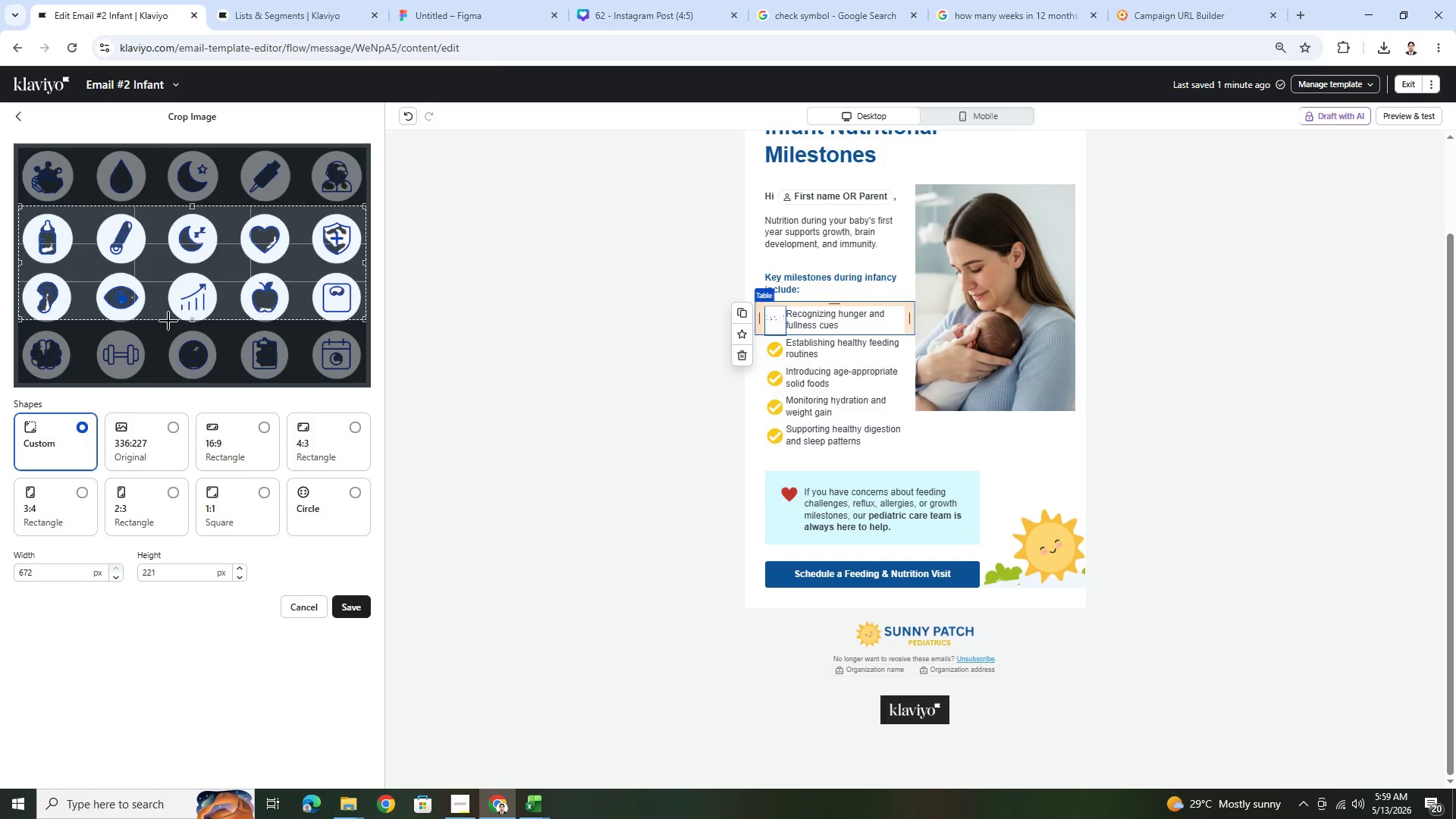 
left_click_drag(start_coordinate=[177, 318], to_coordinate=[192, 265])
 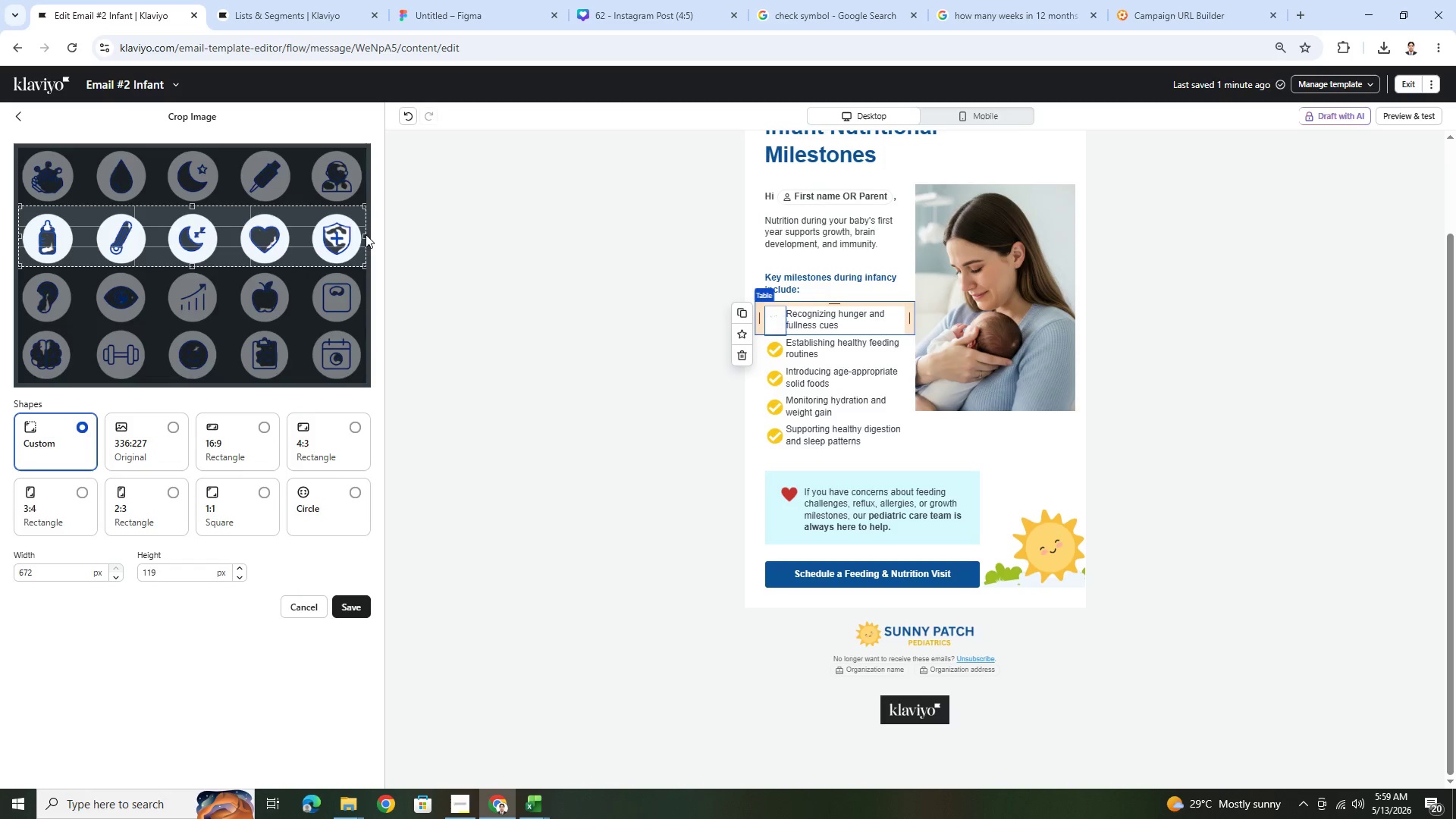 
left_click_drag(start_coordinate=[364, 235], to_coordinate=[73, 234])
 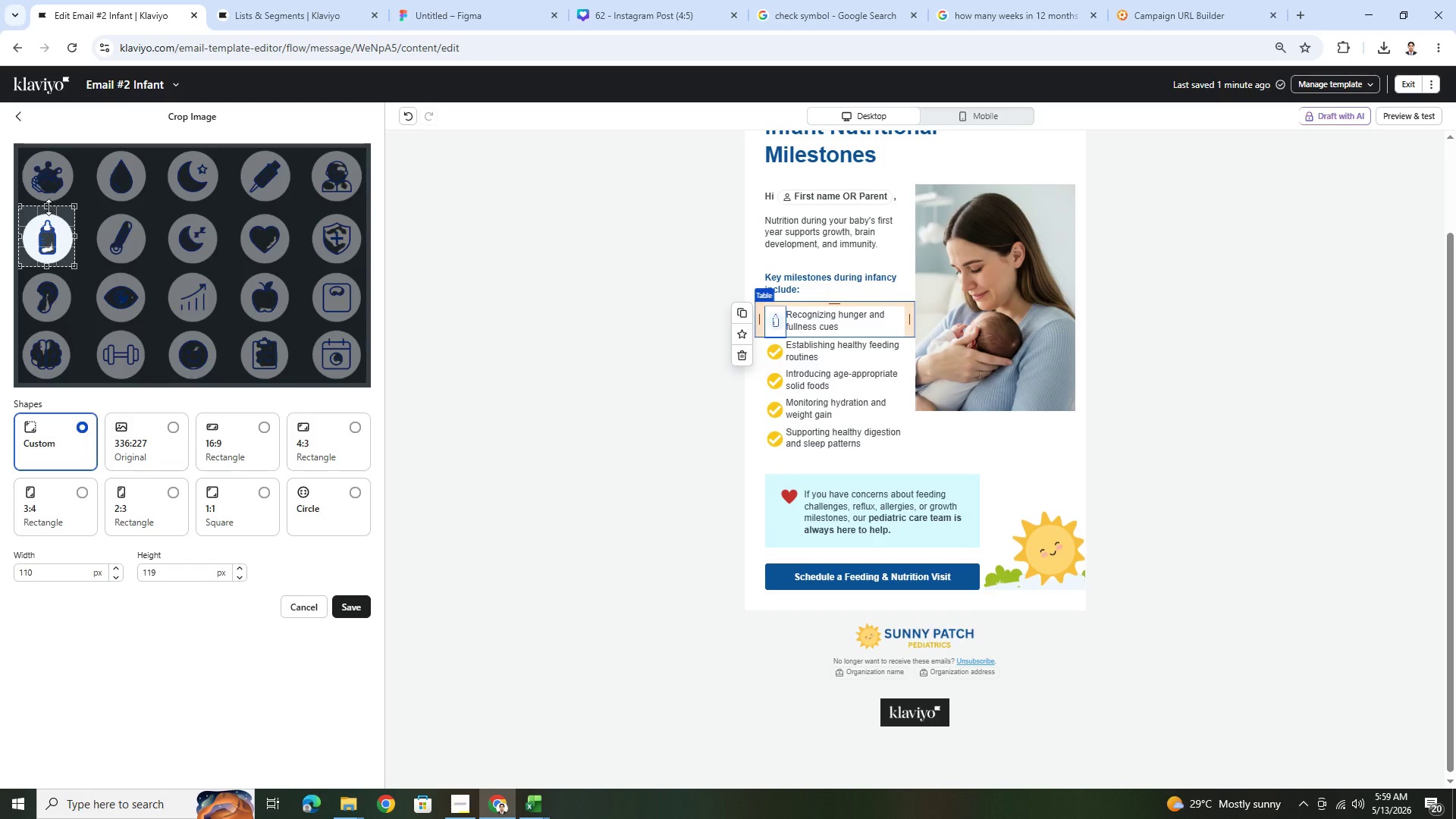 
left_click_drag(start_coordinate=[49, 207], to_coordinate=[49, 212])
 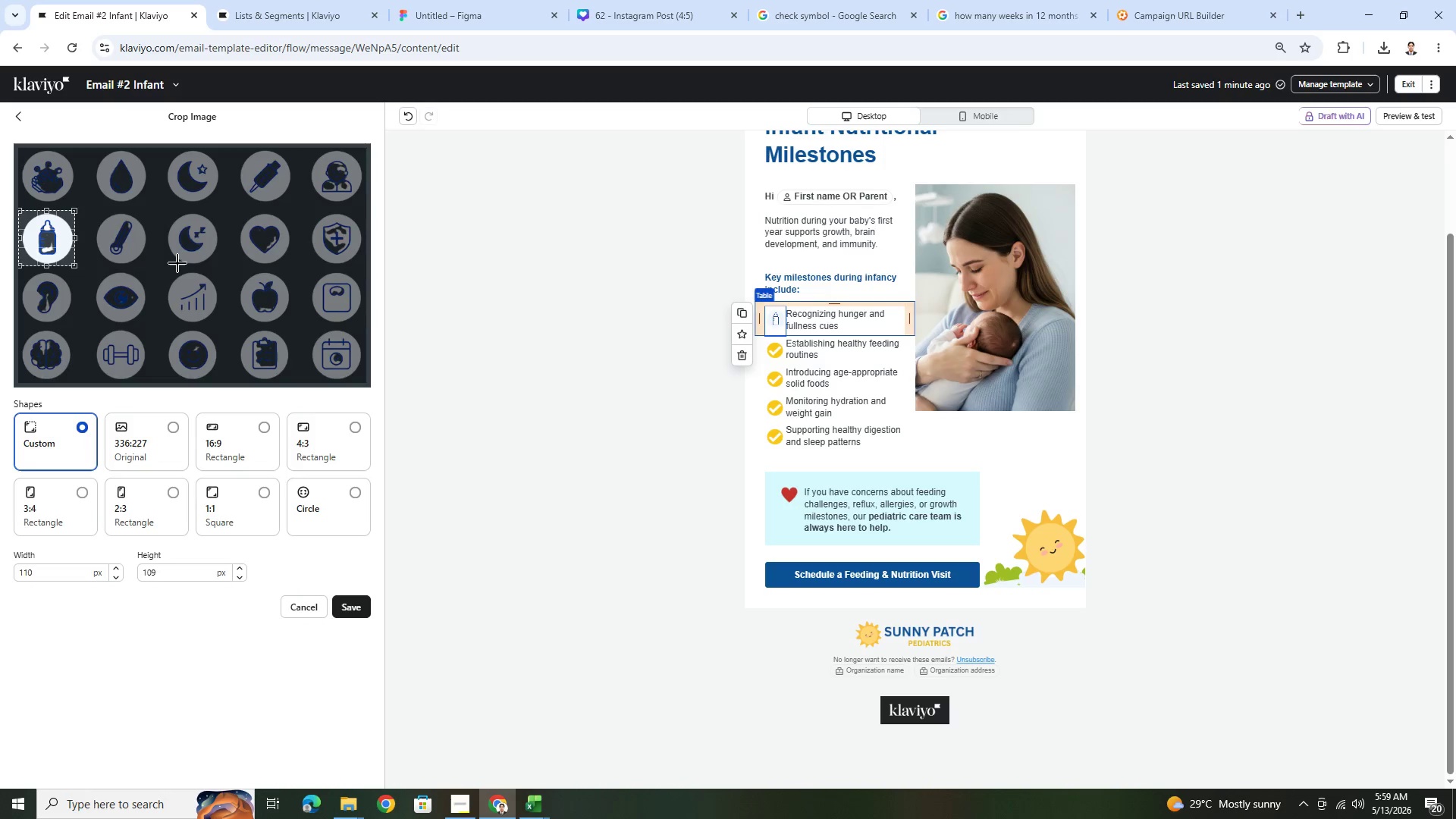 
wait(15.81)
 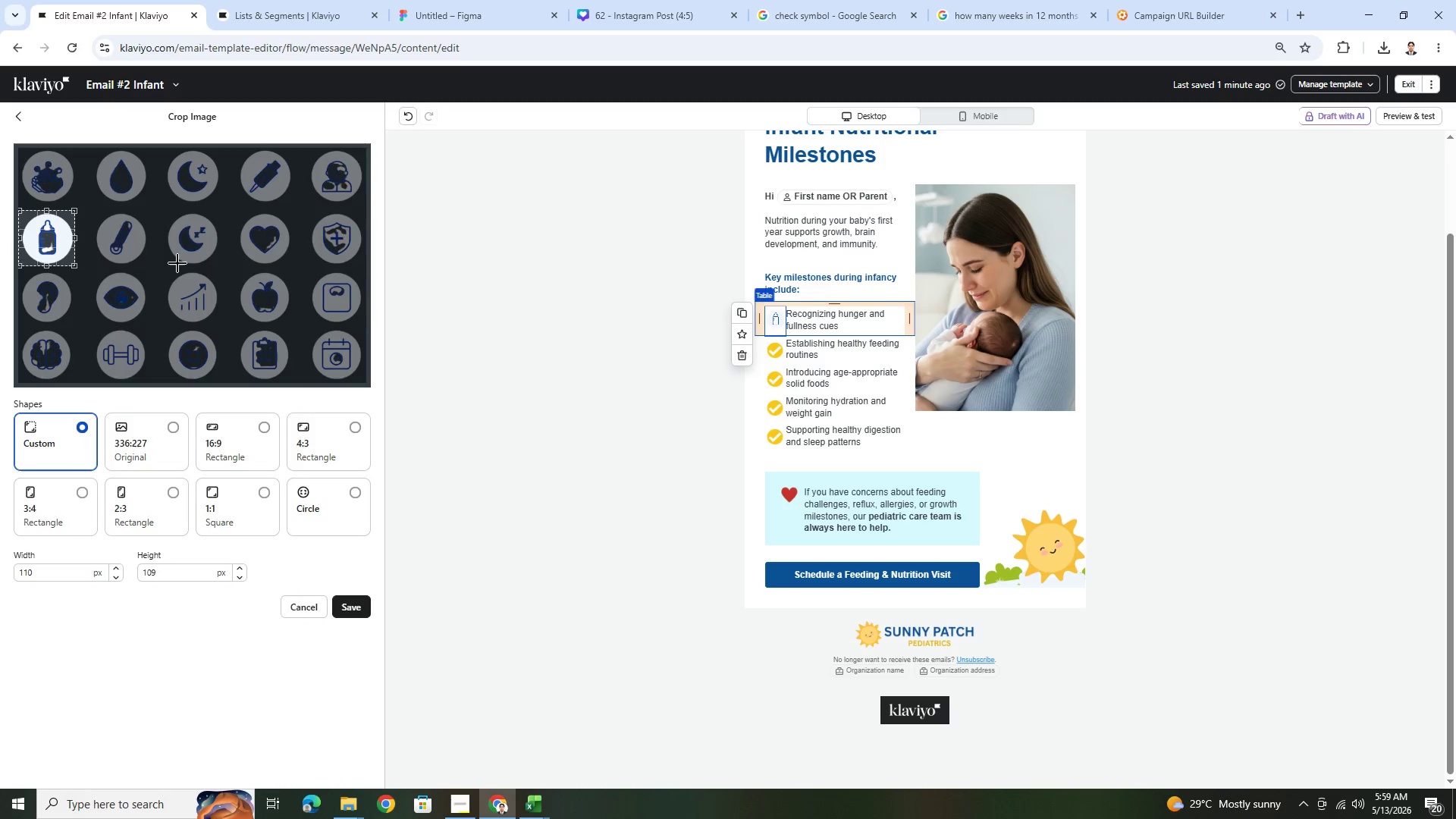 
left_click([356, 610])
 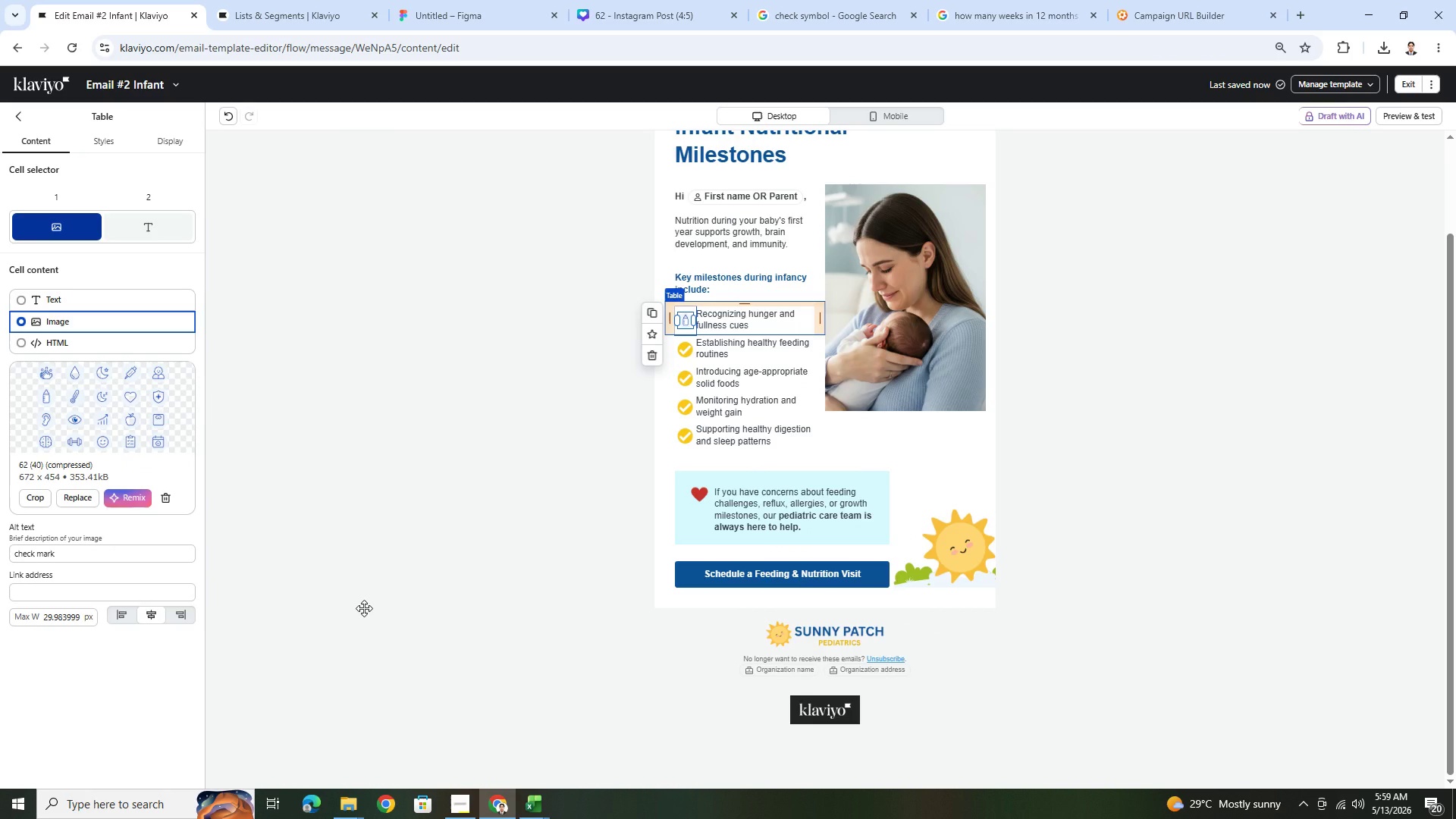 
wait(9.58)
 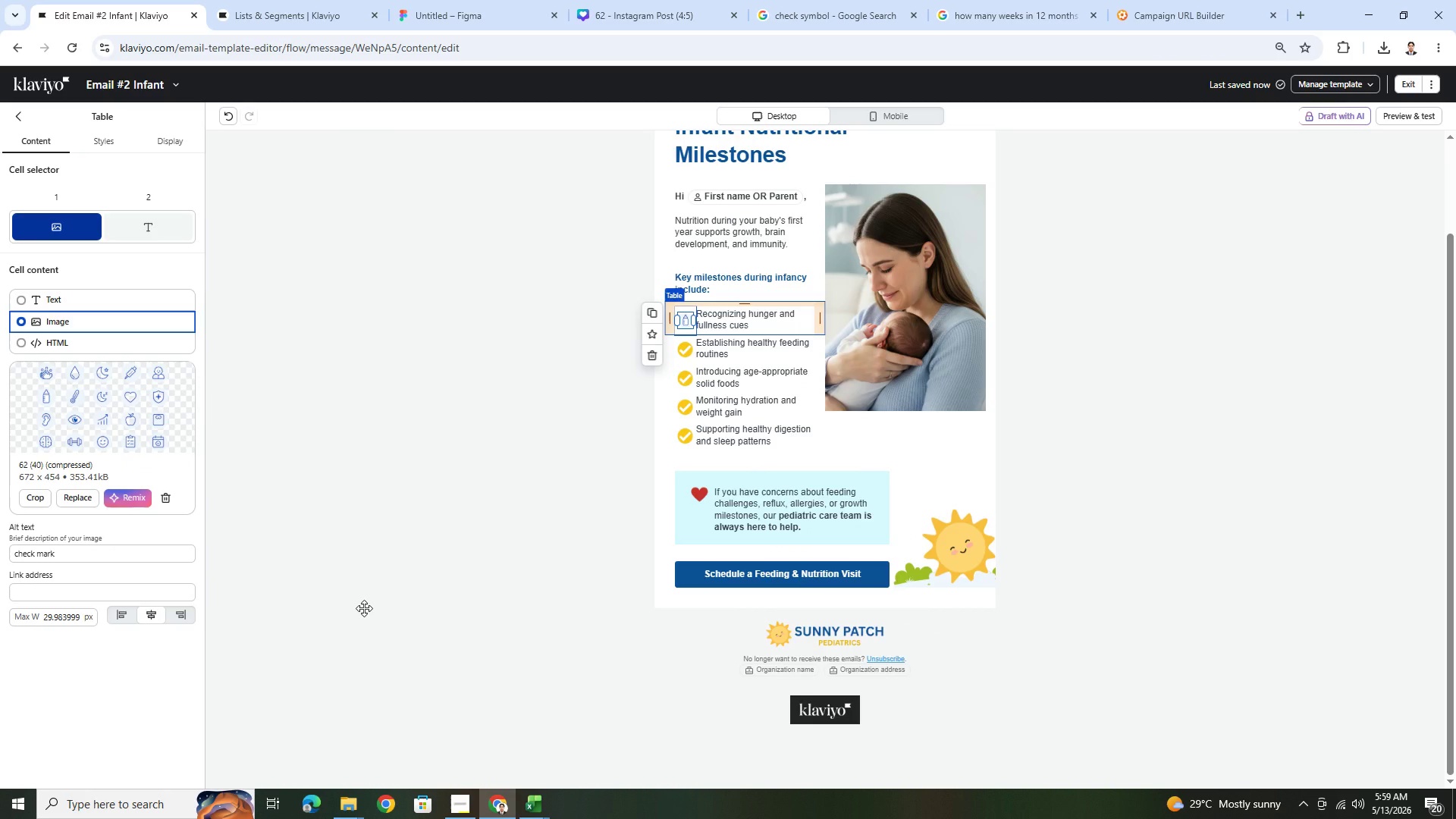 
left_click([1037, 352])
 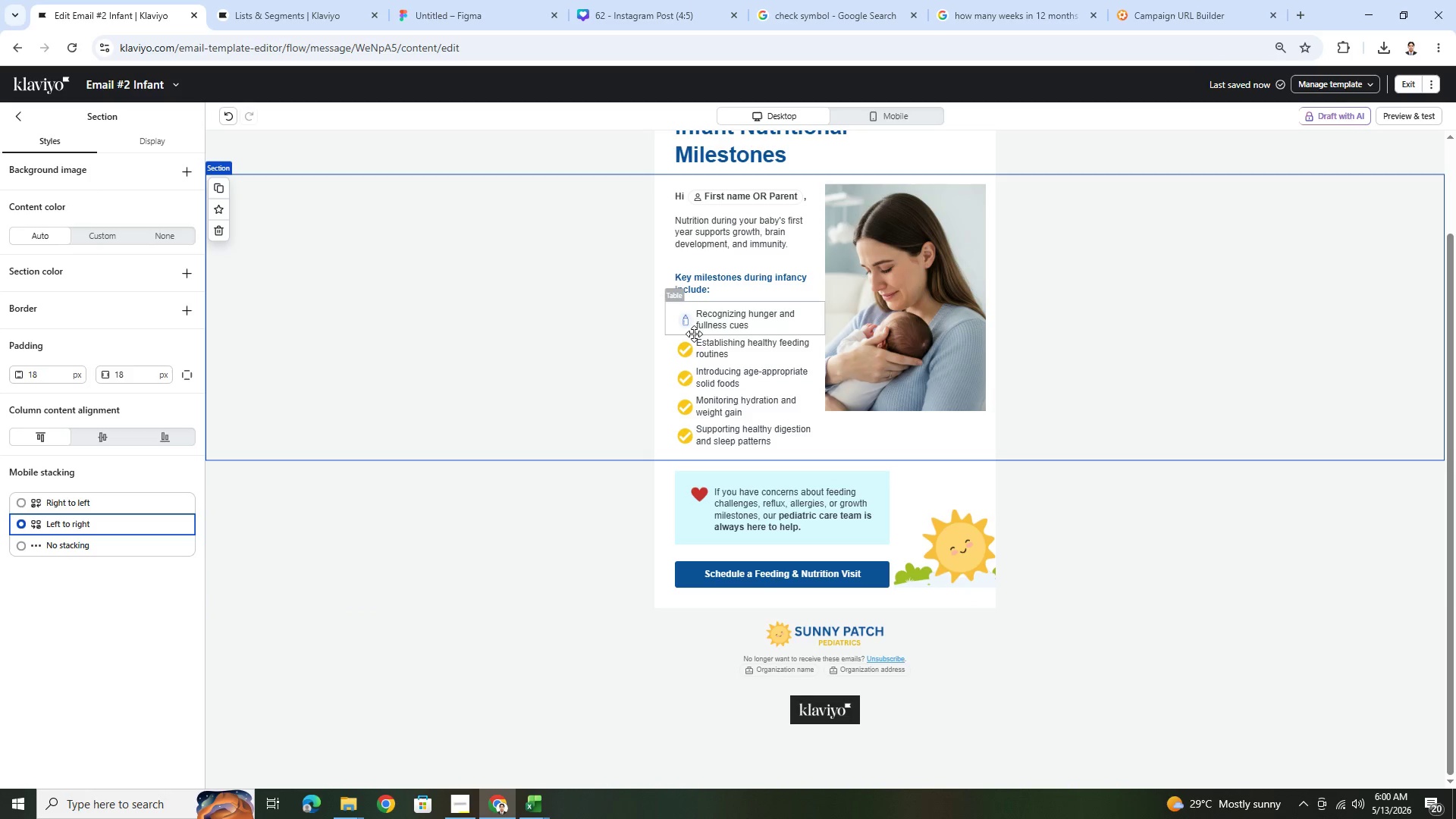 
left_click([679, 319])
 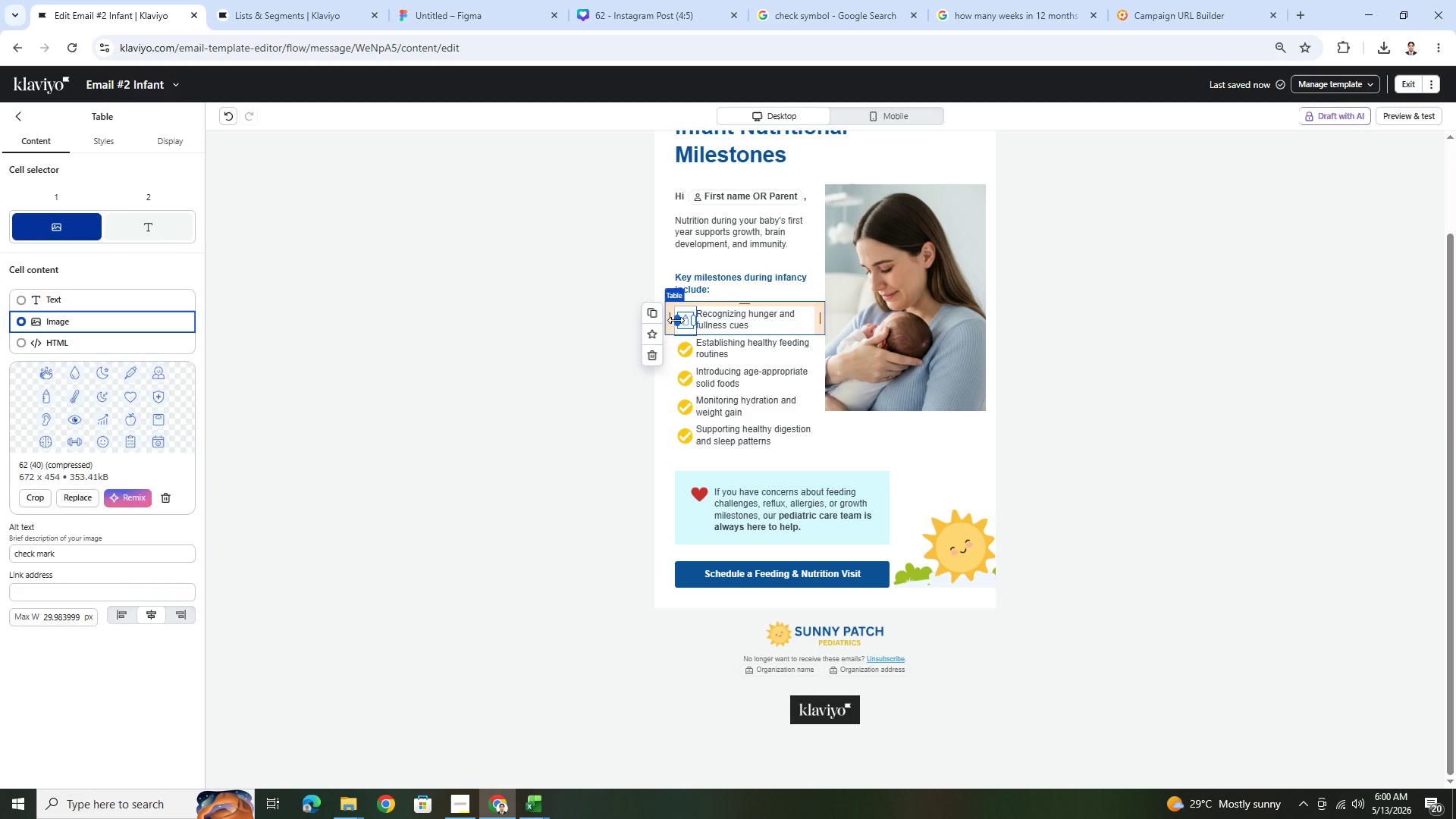 
left_click_drag(start_coordinate=[676, 320], to_coordinate=[670, 319])
 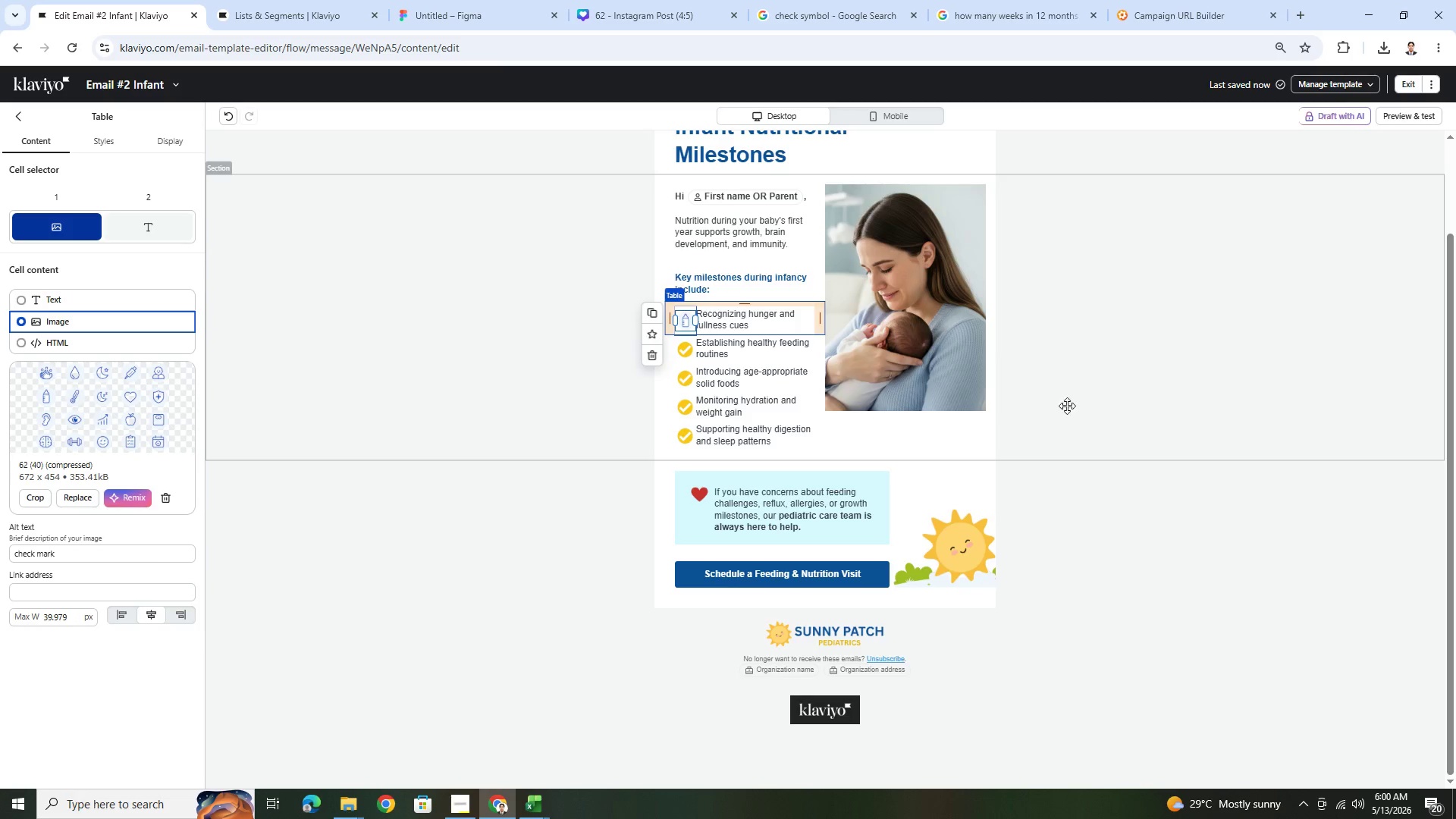 
left_click([1084, 408])
 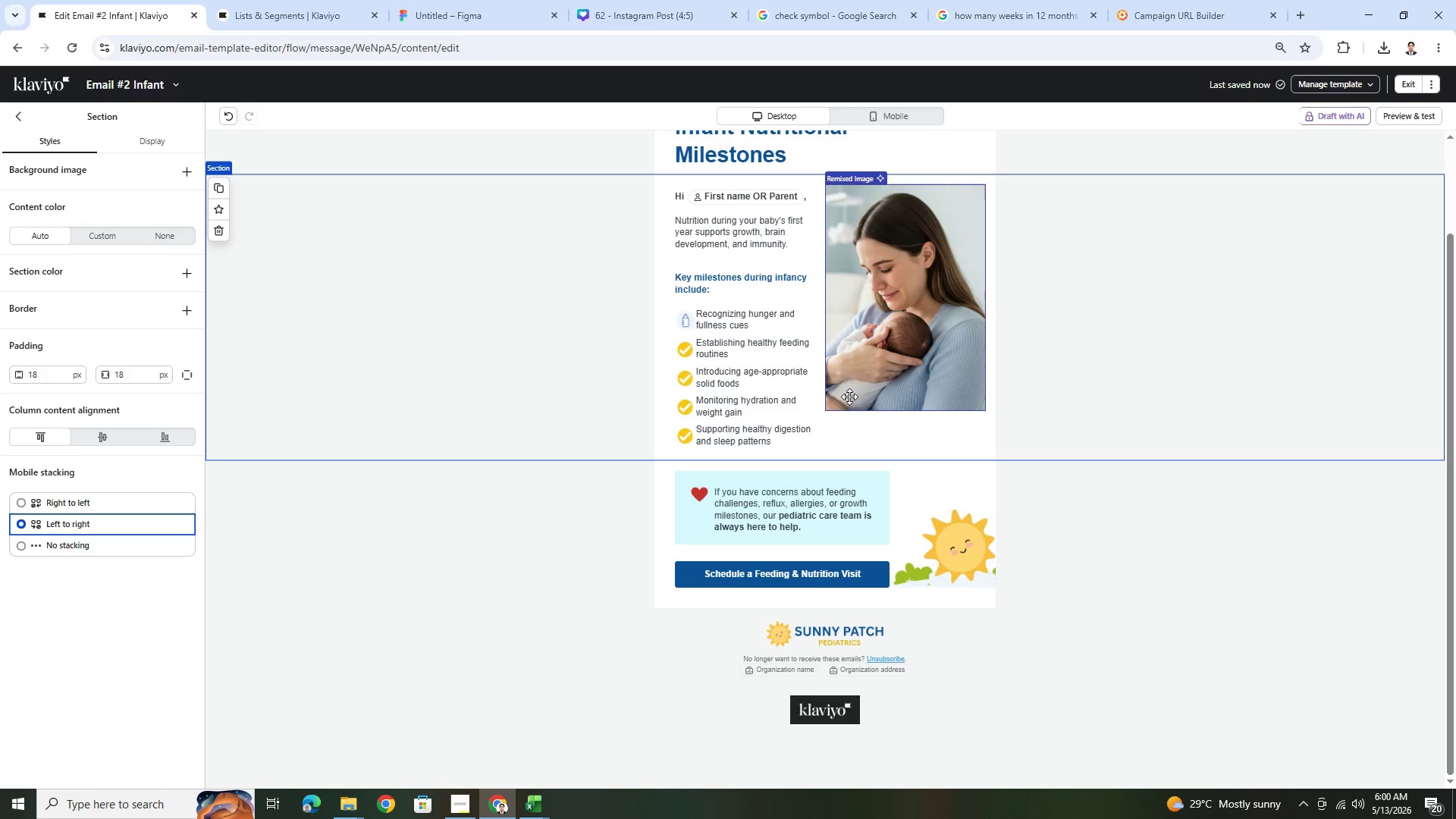 
left_click([758, 331])
 